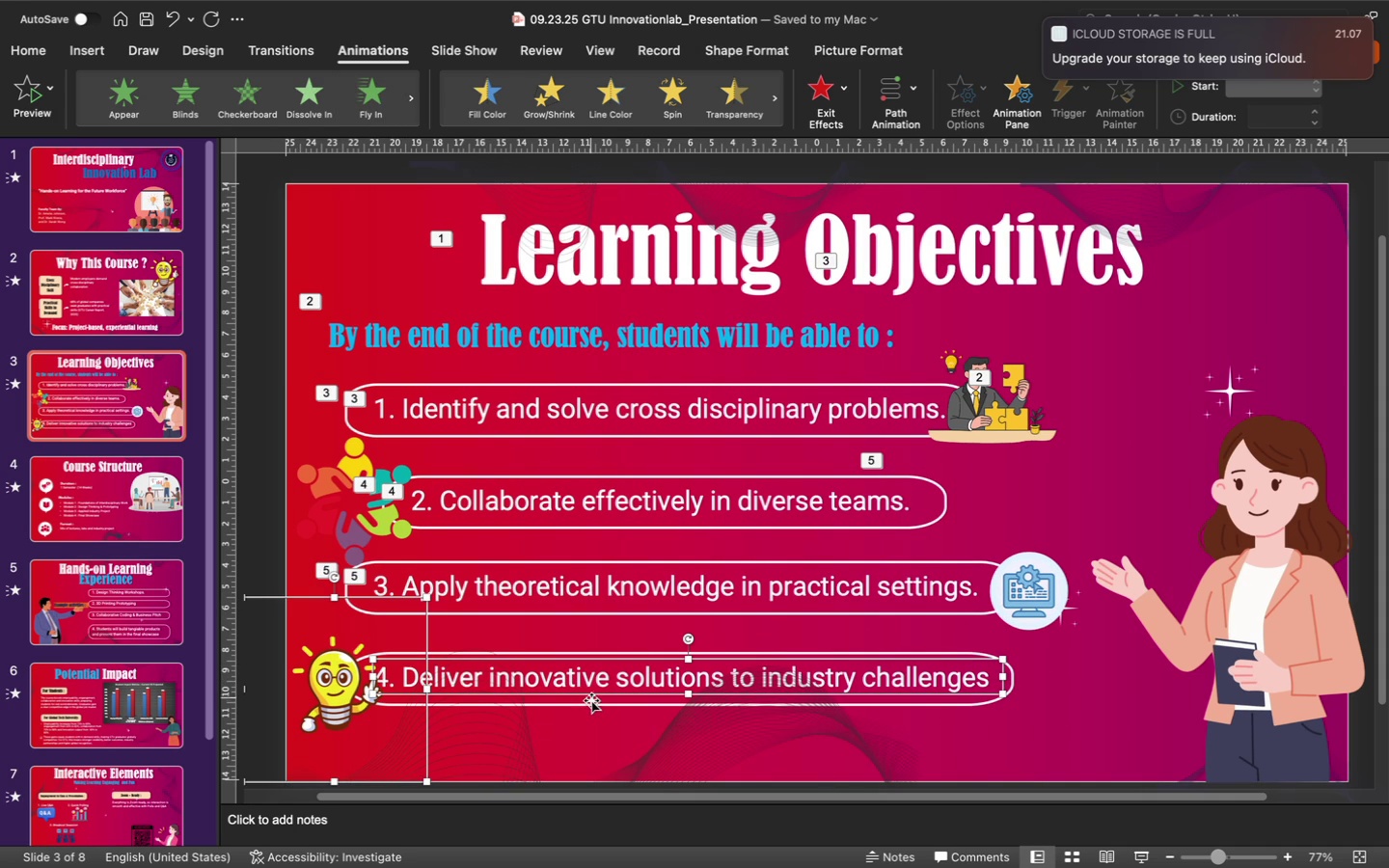 
left_click([591, 702])
 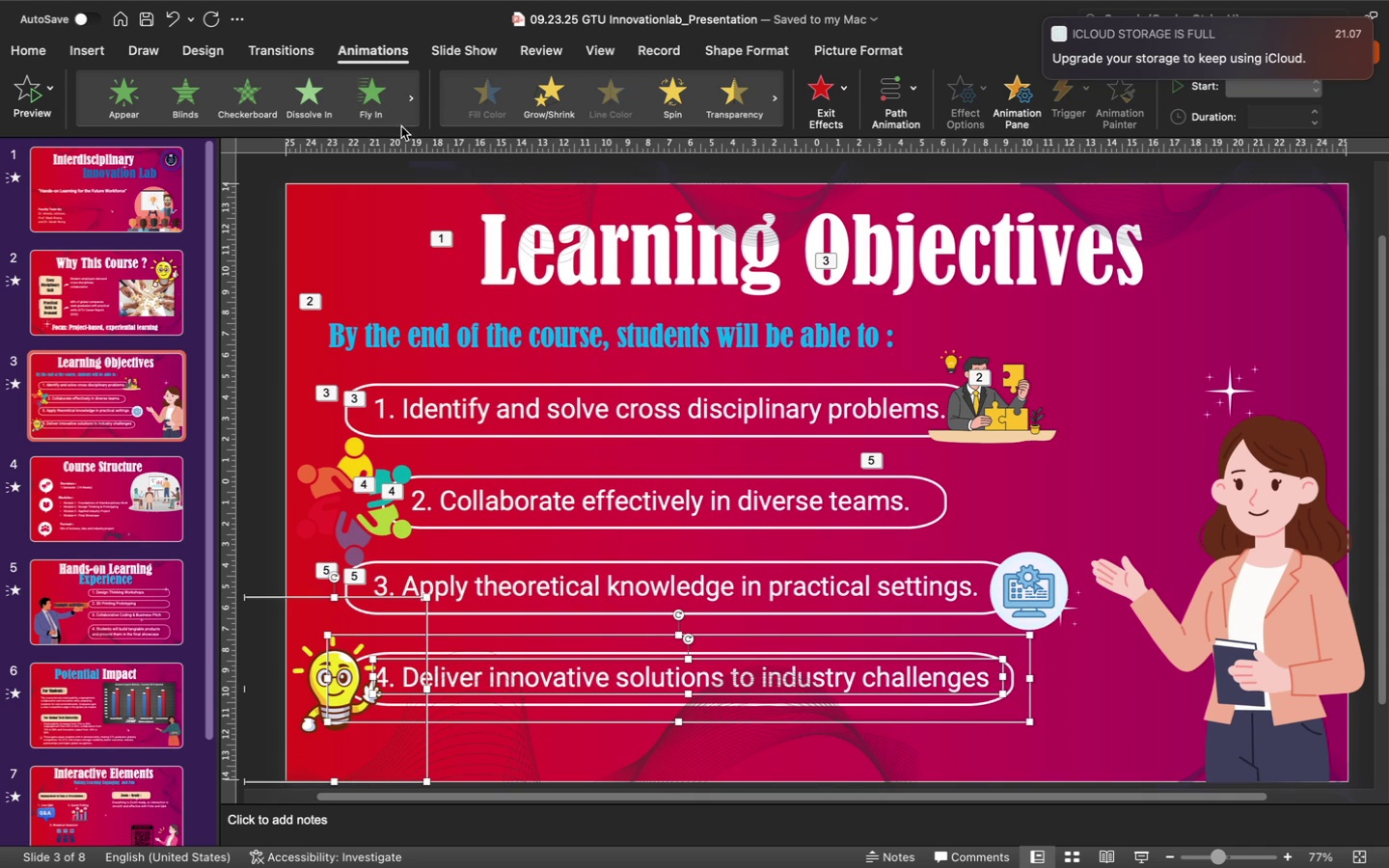 
left_click([373, 100])
 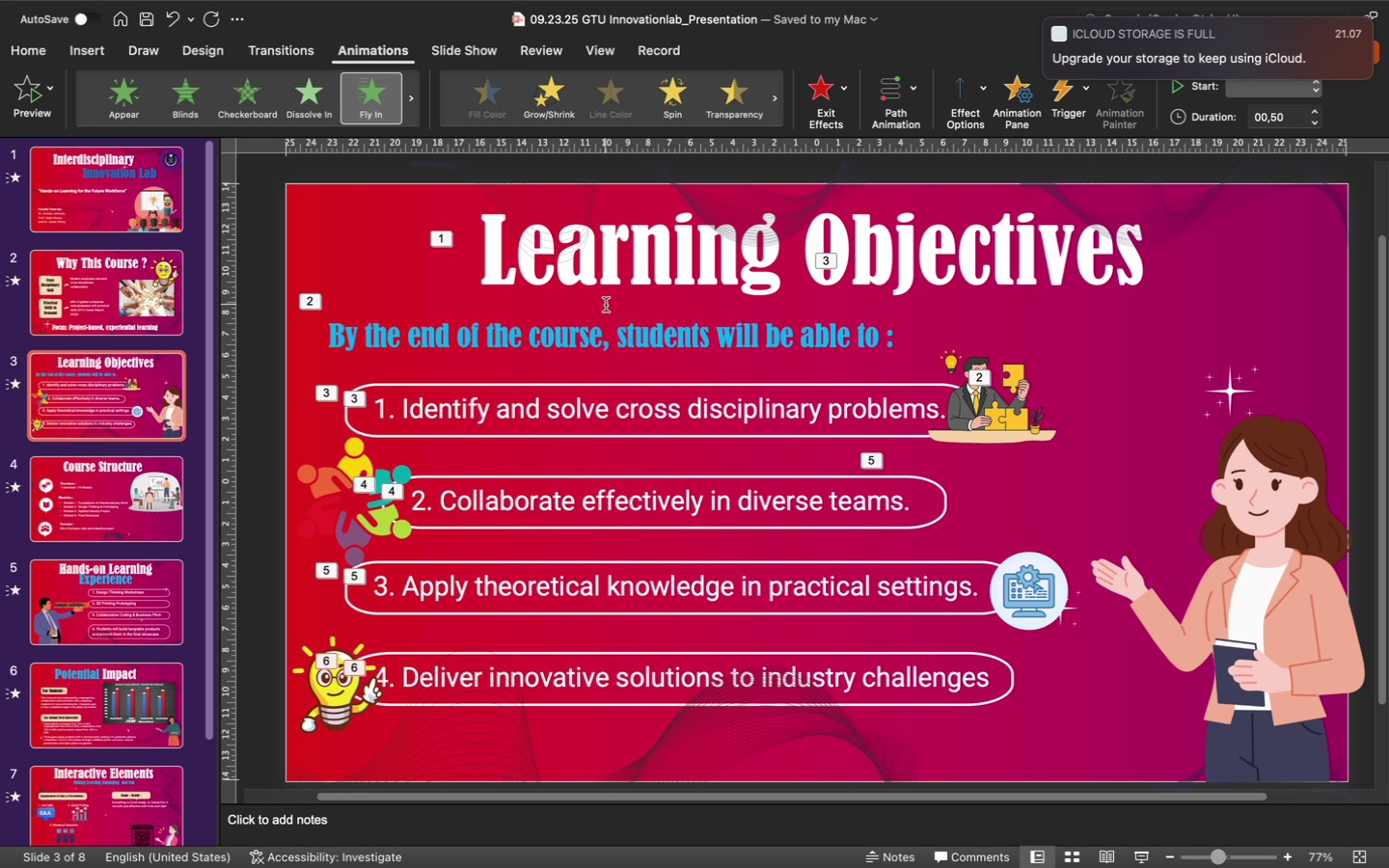 
wait(56.51)
 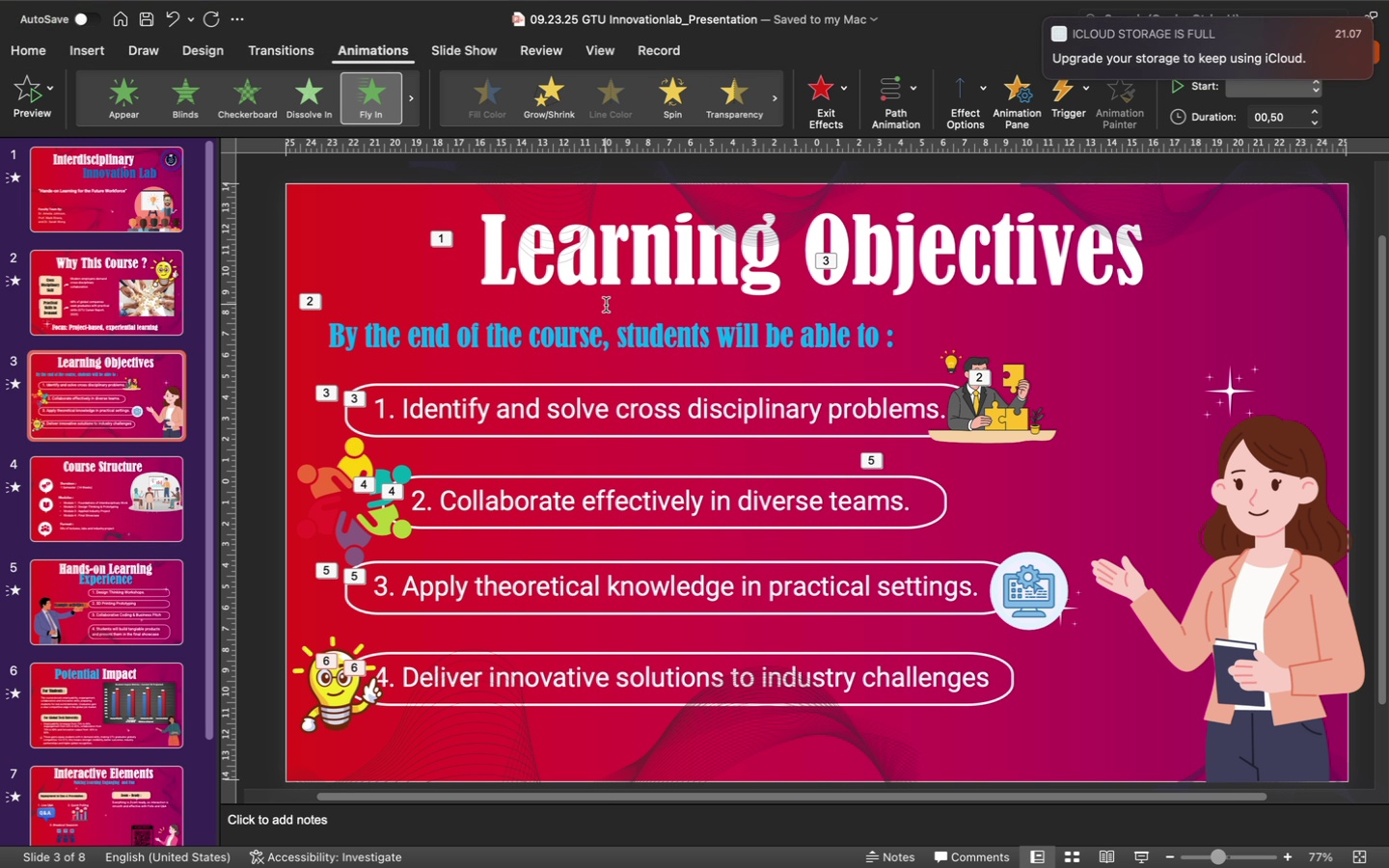 
left_click([121, 412])
 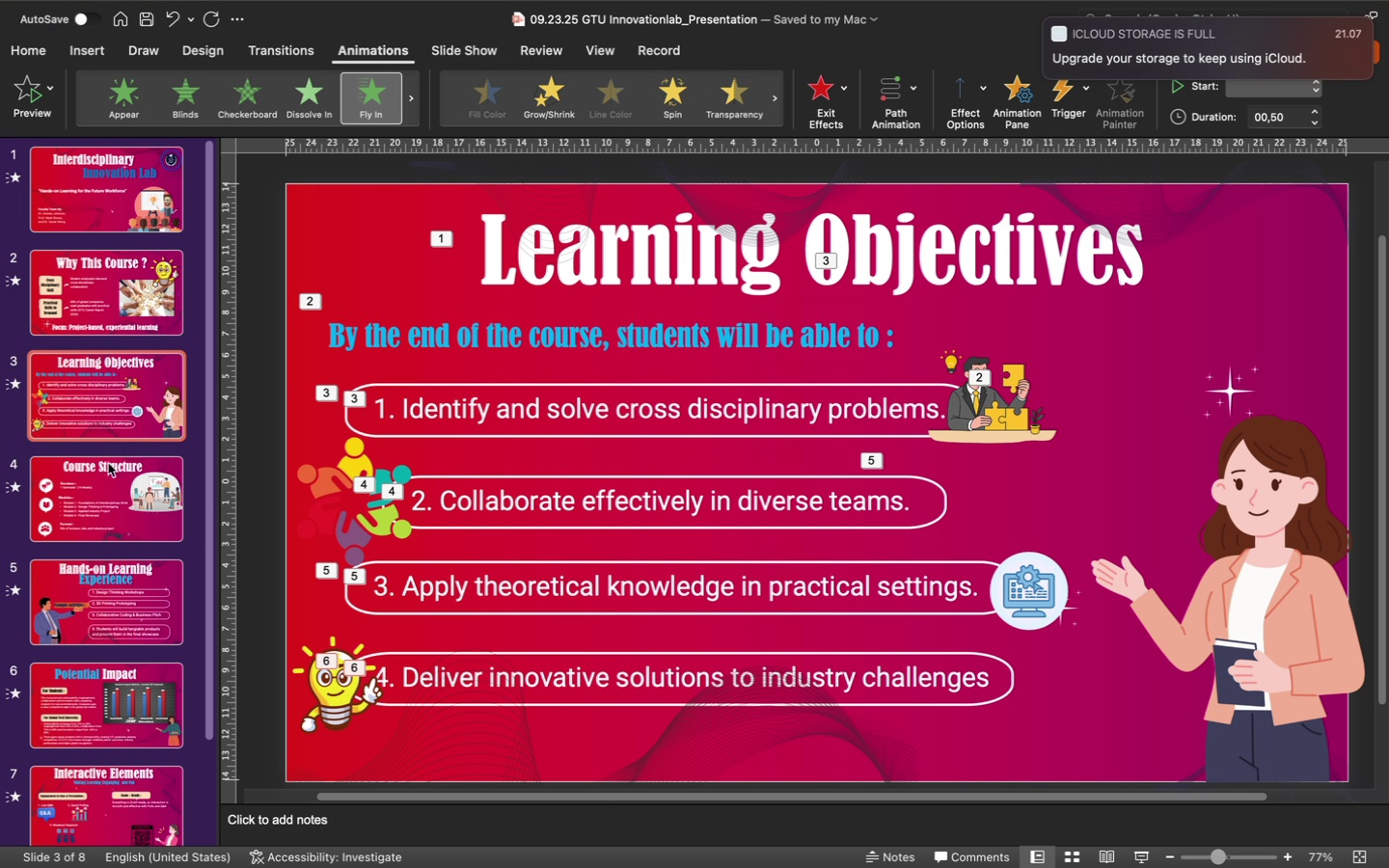 
left_click([103, 499])
 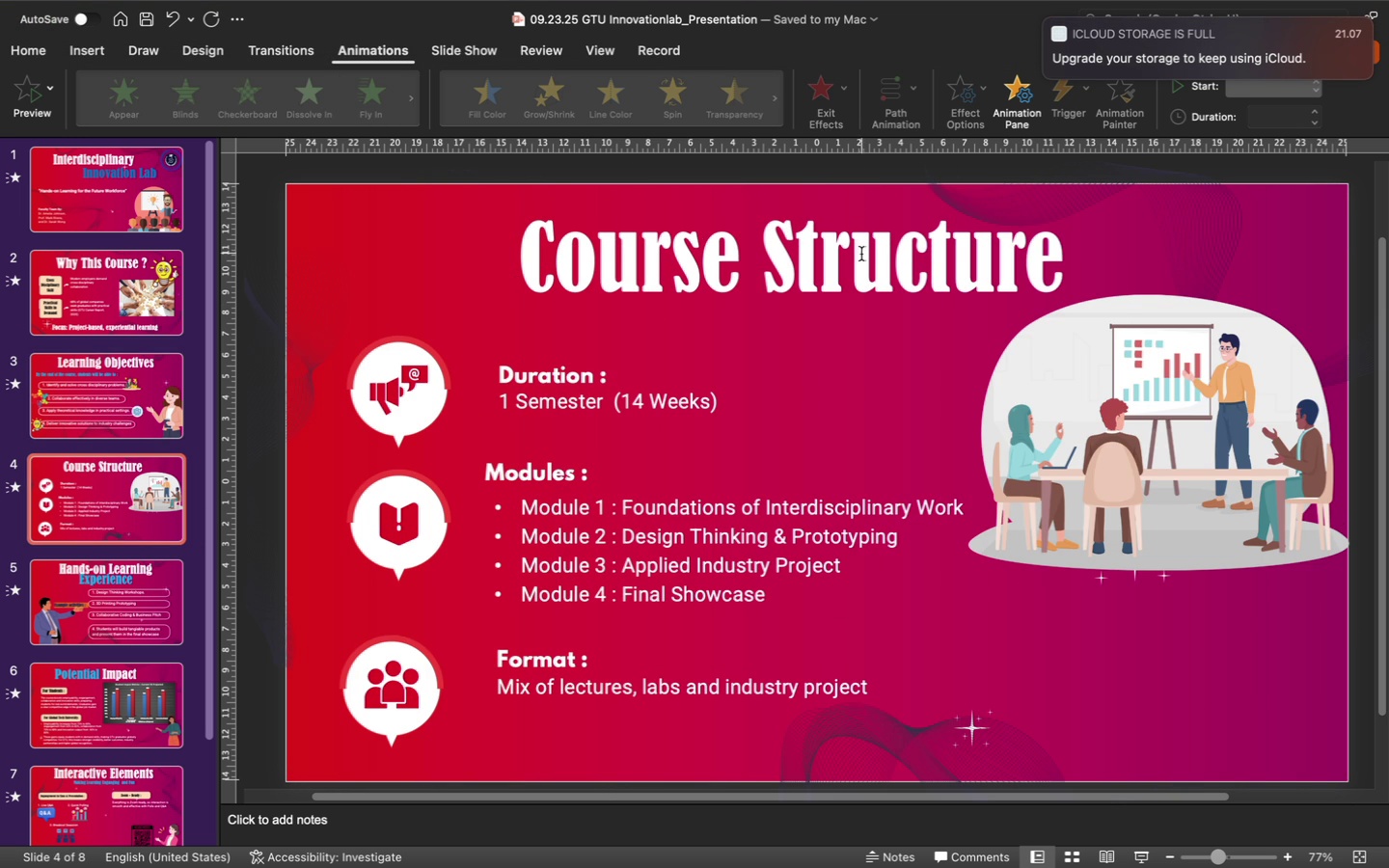 
left_click([854, 254])
 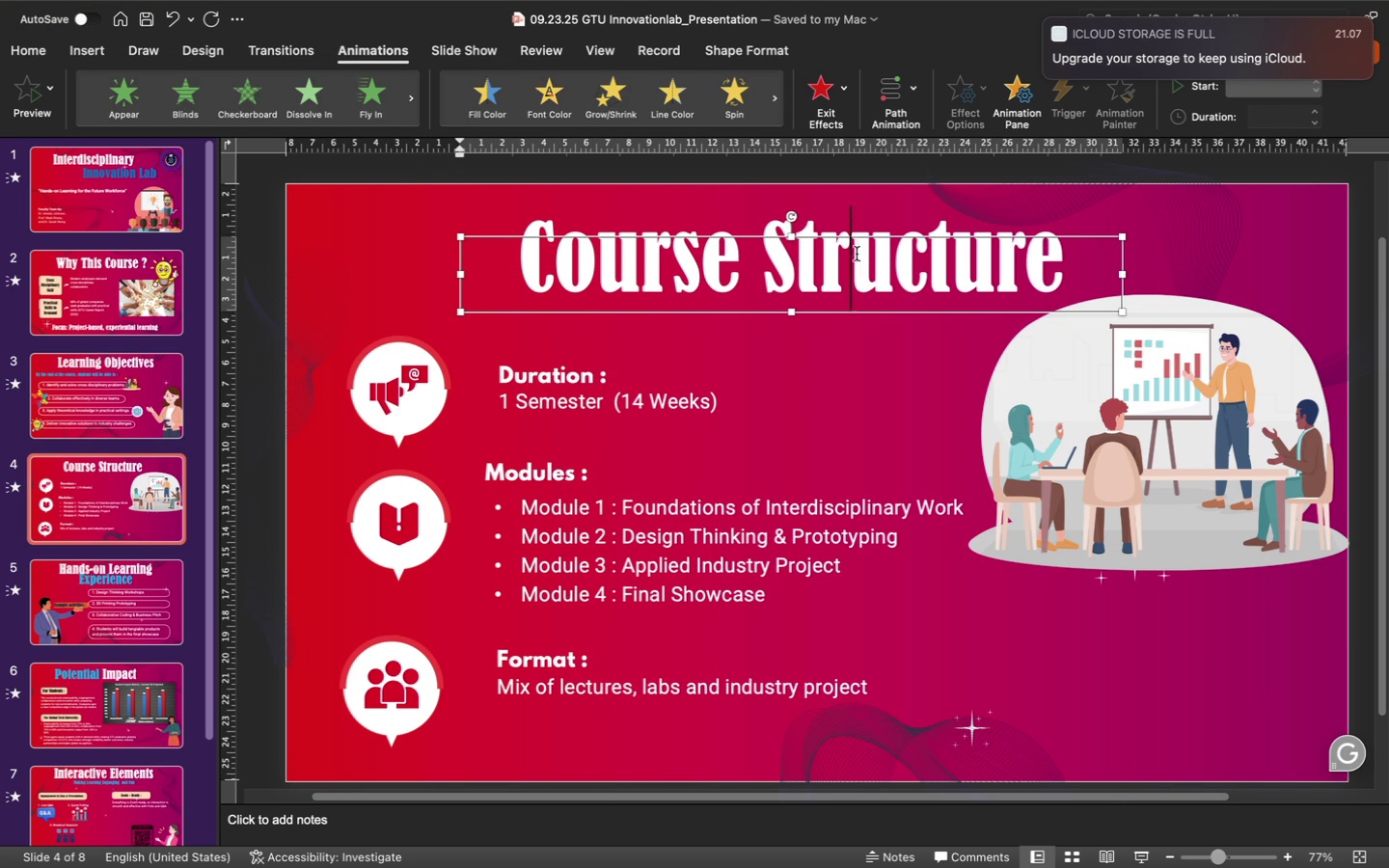 
hold_key(key=ShiftLeft, duration=1.34)
left_click([1065, 358])
 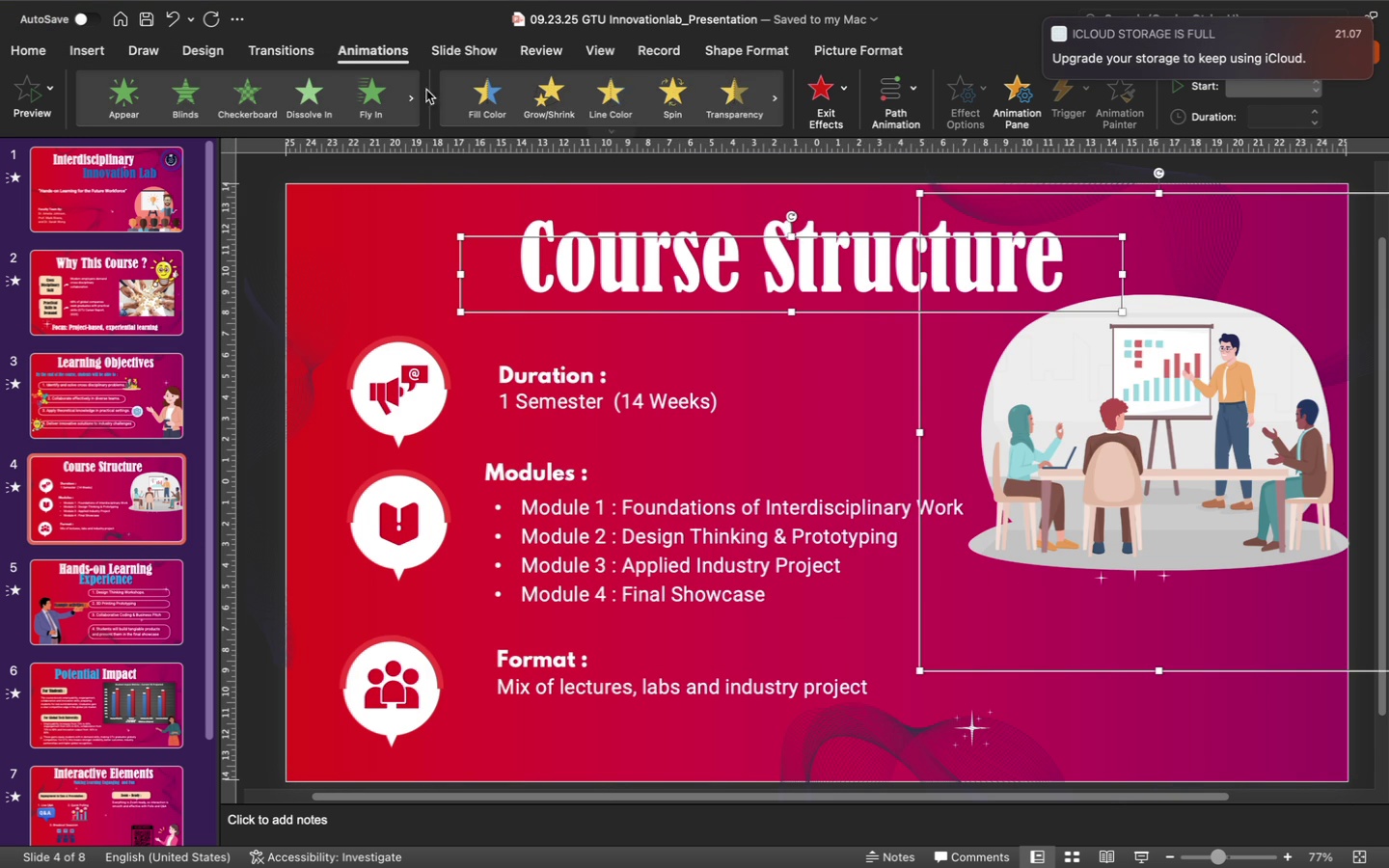 
left_click([376, 96])
 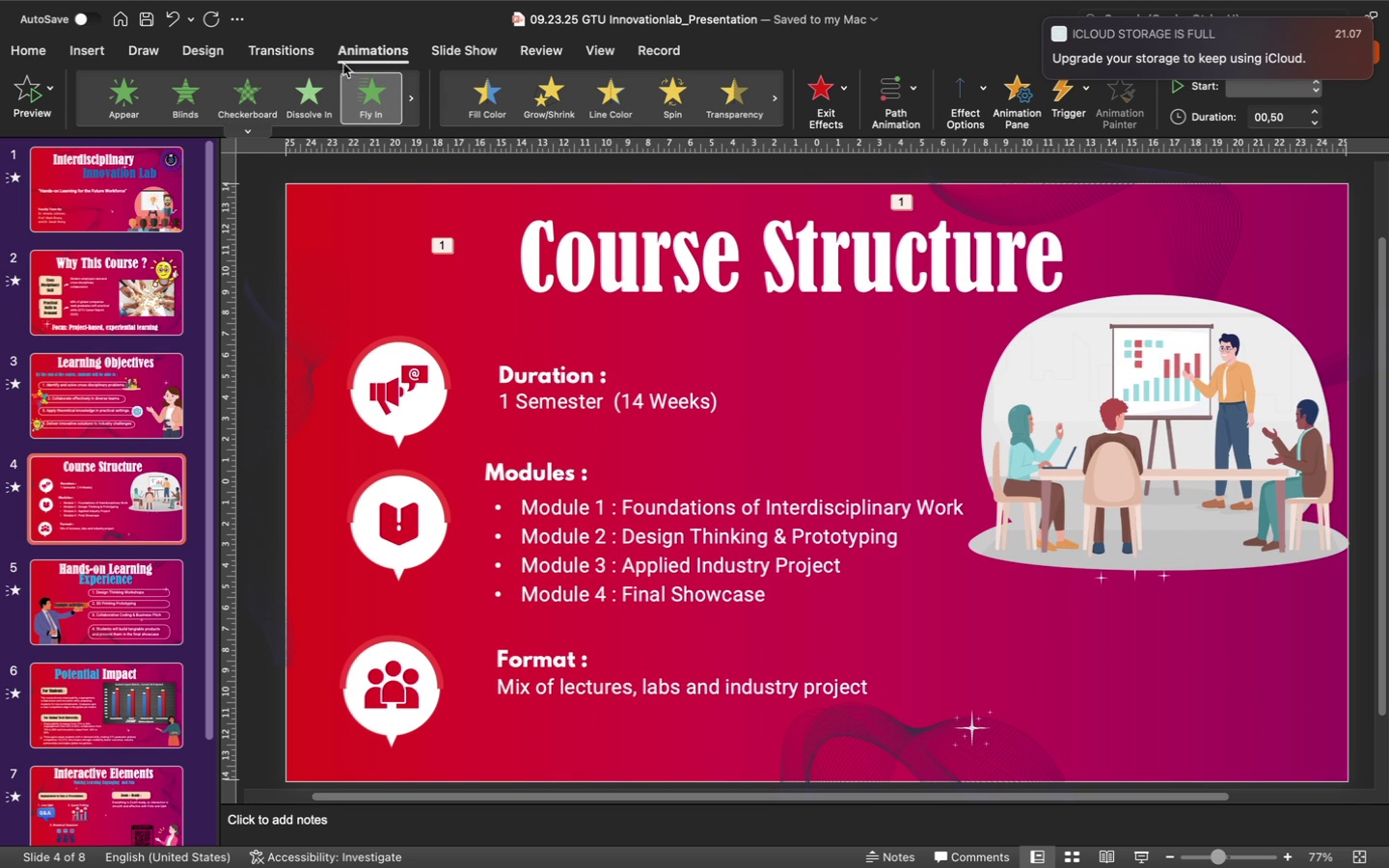 
wait(6.55)
 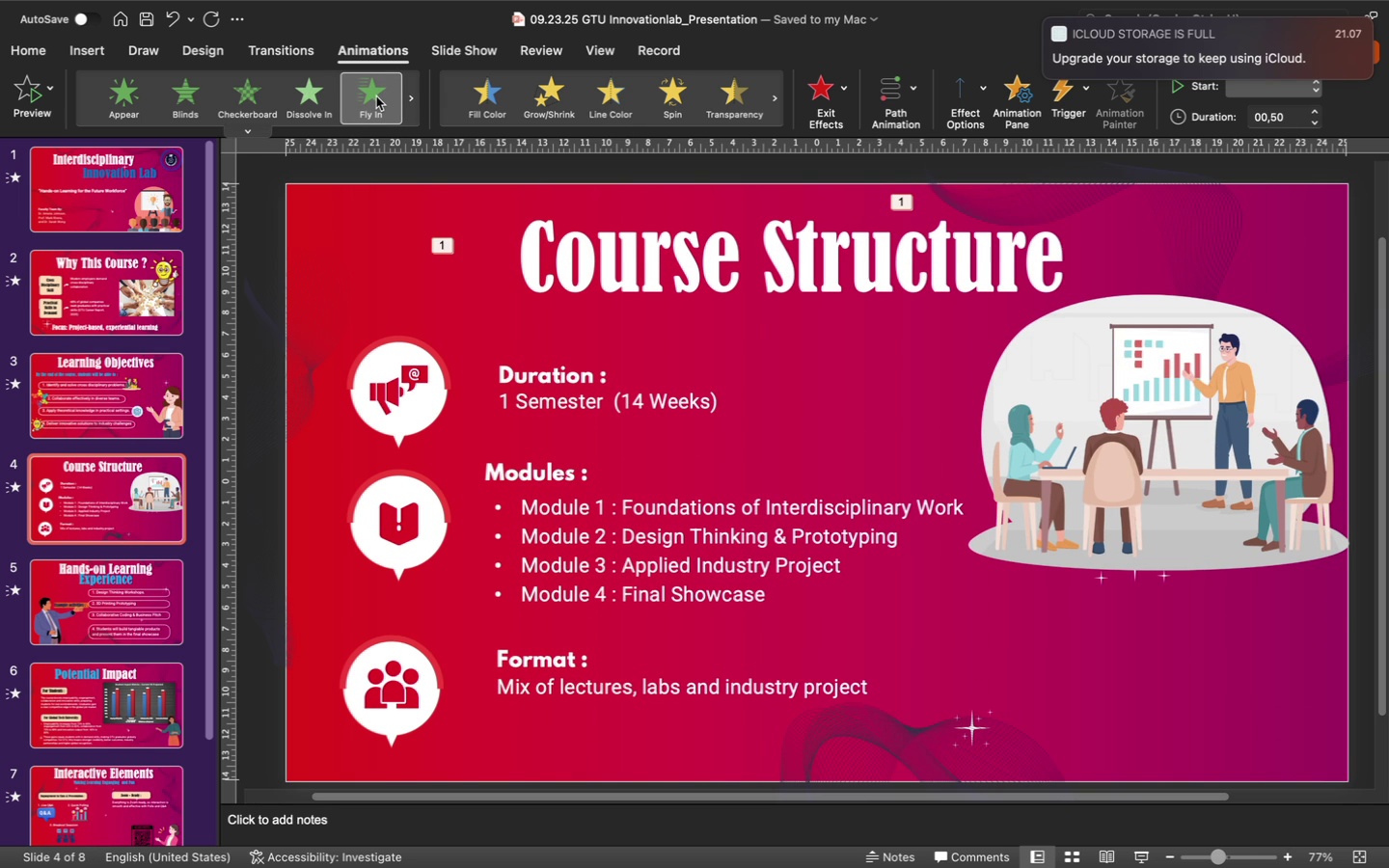 
left_click([395, 390])
 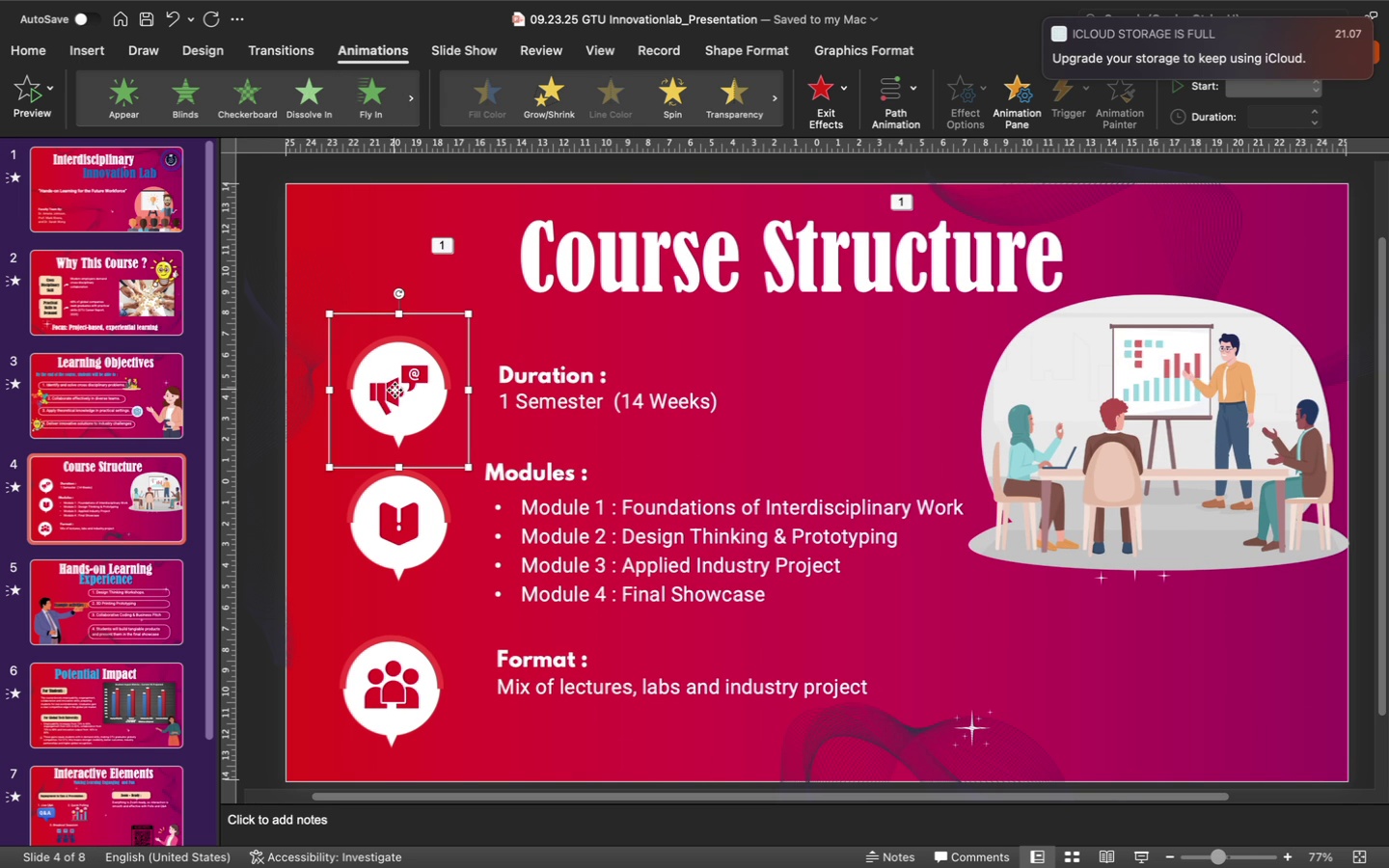 
hold_key(key=ShiftLeft, duration=8.28)
left_click([410, 378])
 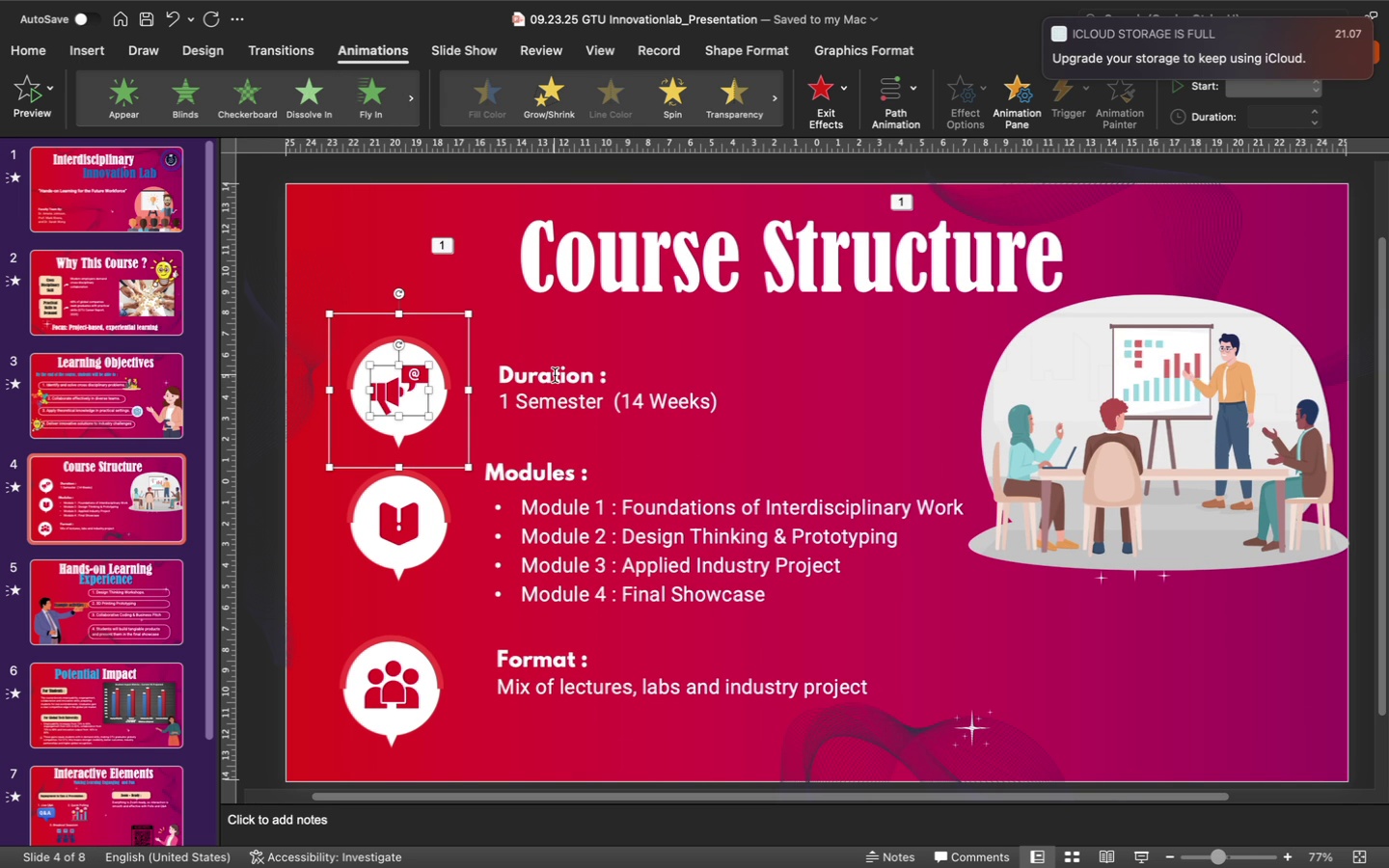 
left_click([555, 375])
 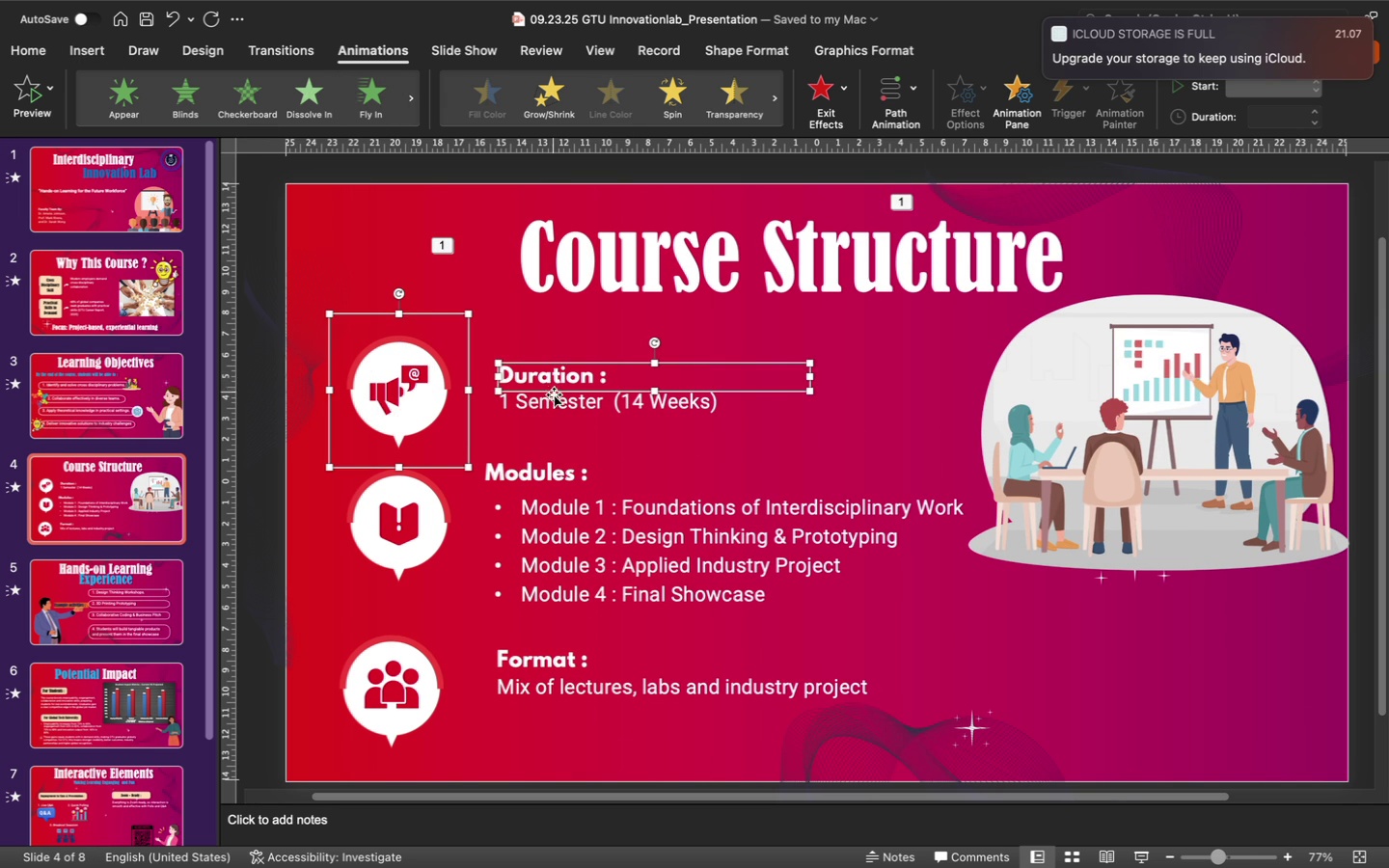 
left_click([554, 401])
 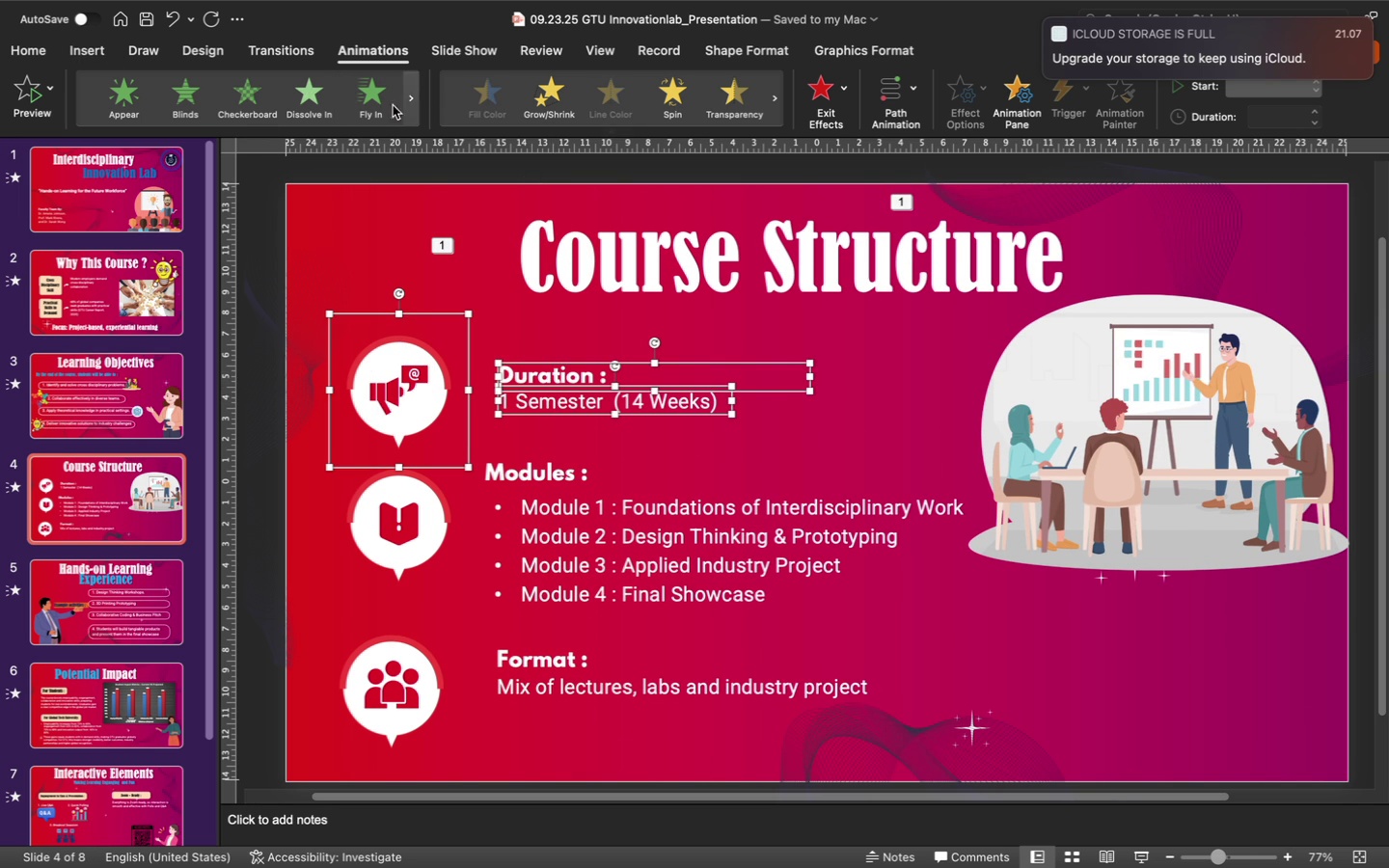 
left_click([374, 104])
 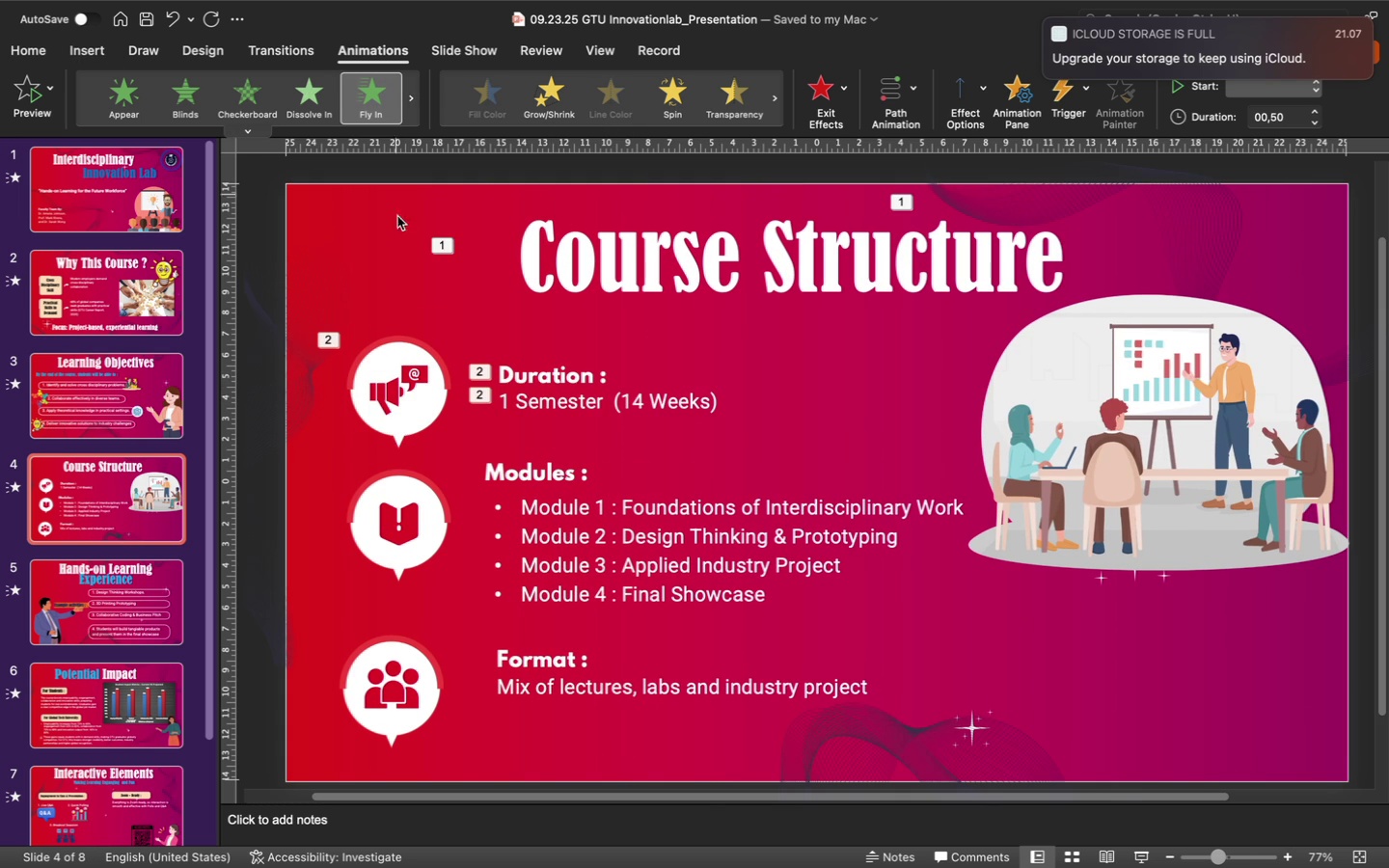 
left_click([398, 524])
 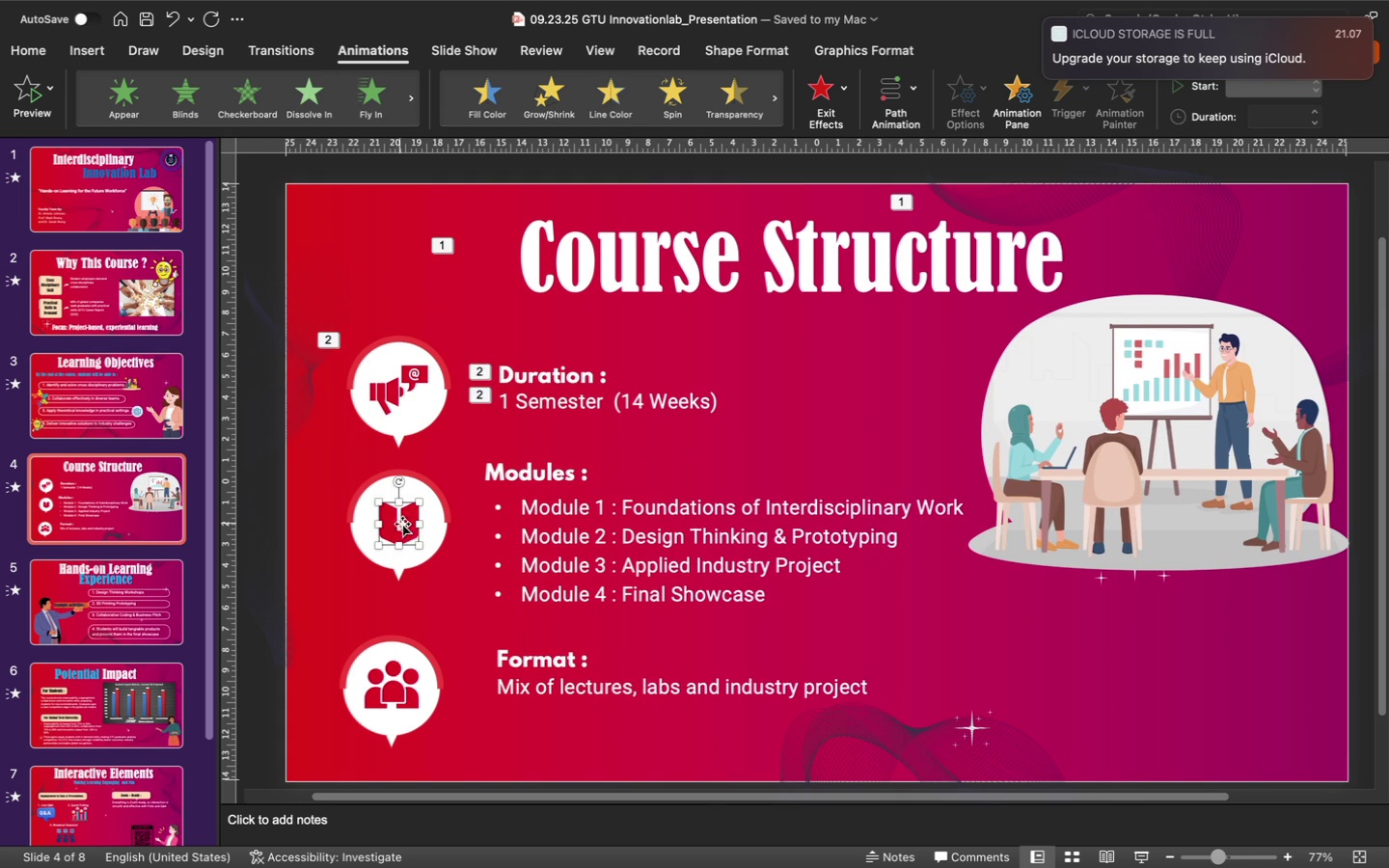 
hold_key(key=ShiftLeft, duration=3.25)
left_click([435, 529])
 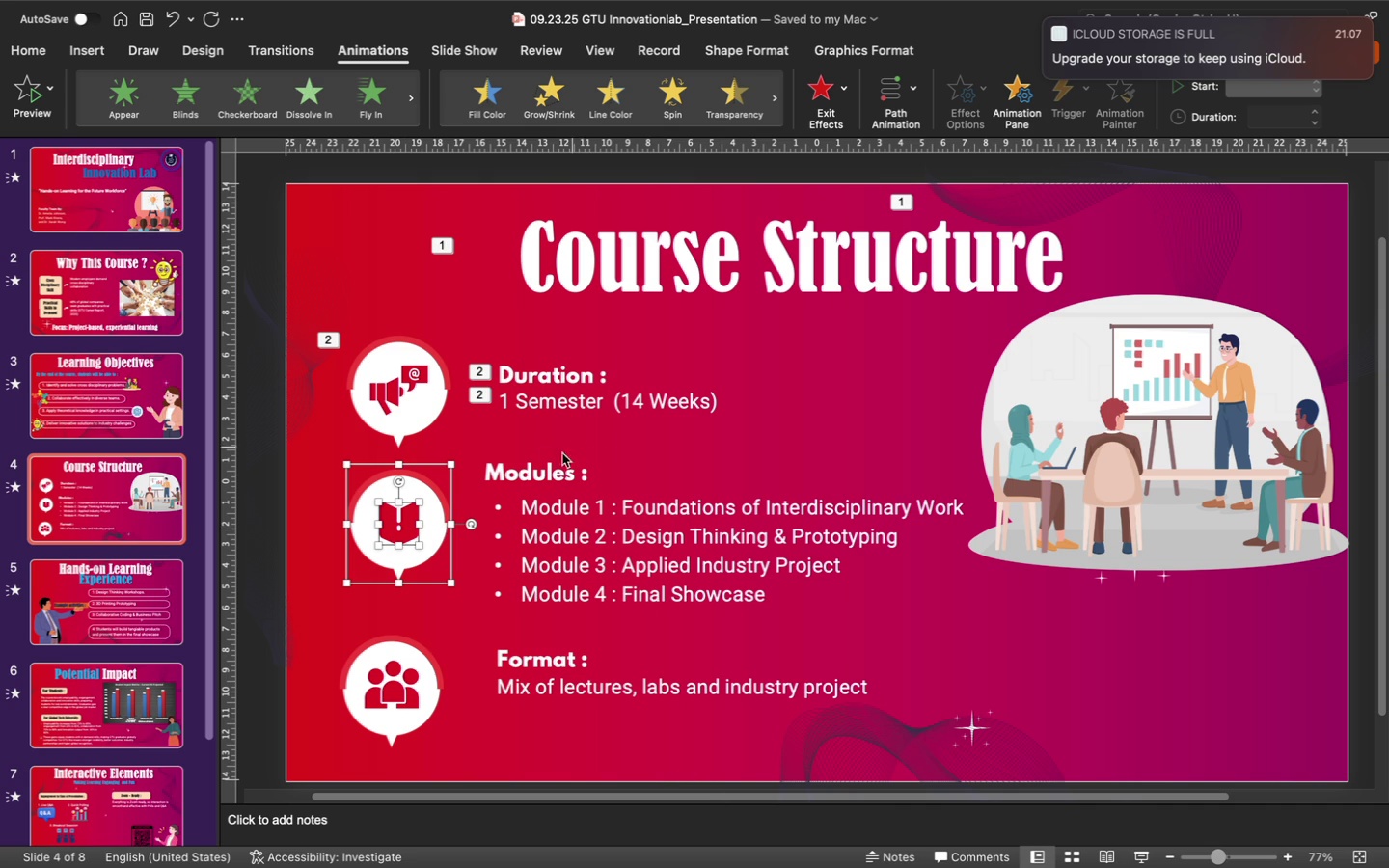 
left_click([543, 469])
 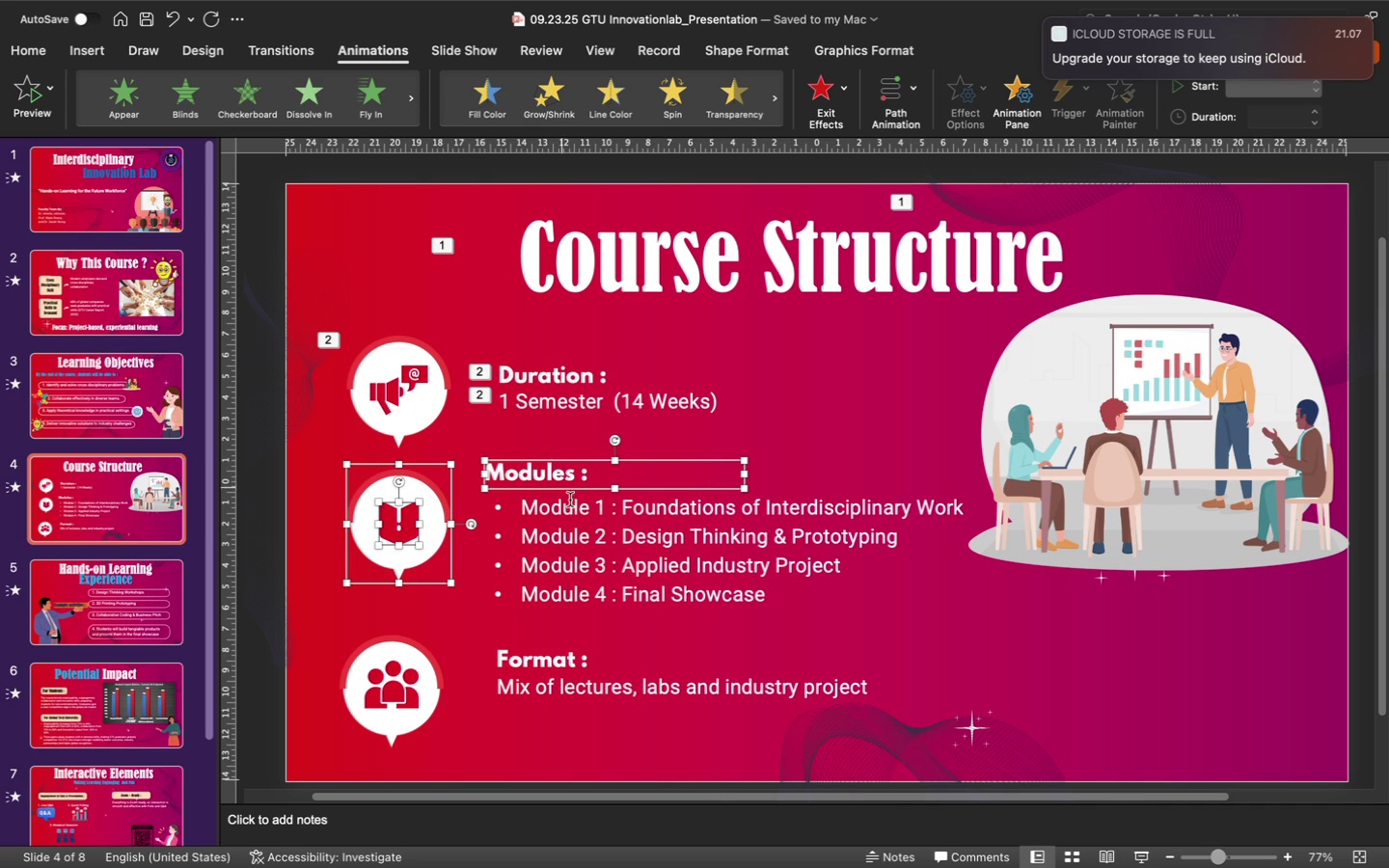 
left_click([581, 533])
 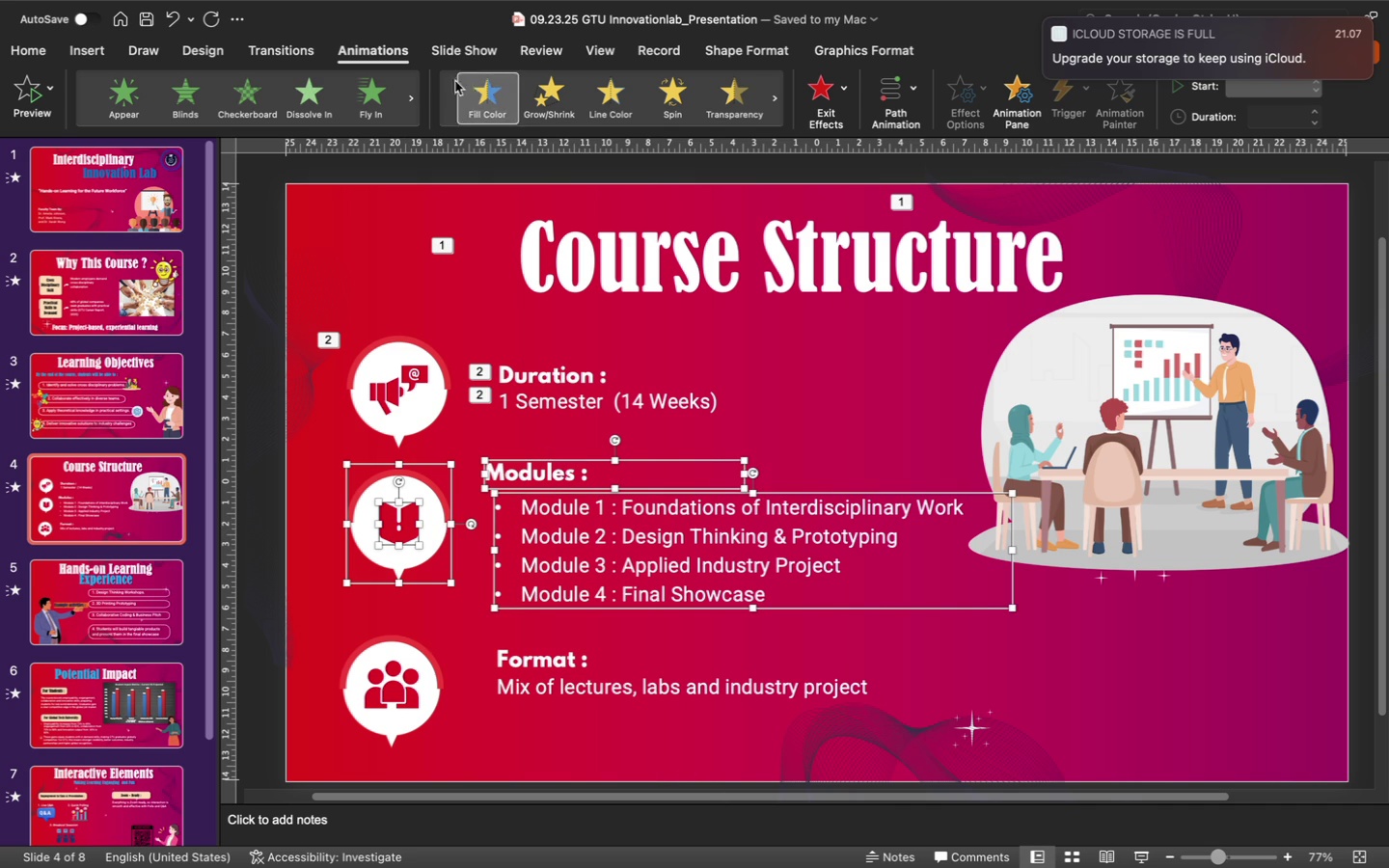 
left_click([376, 99])
 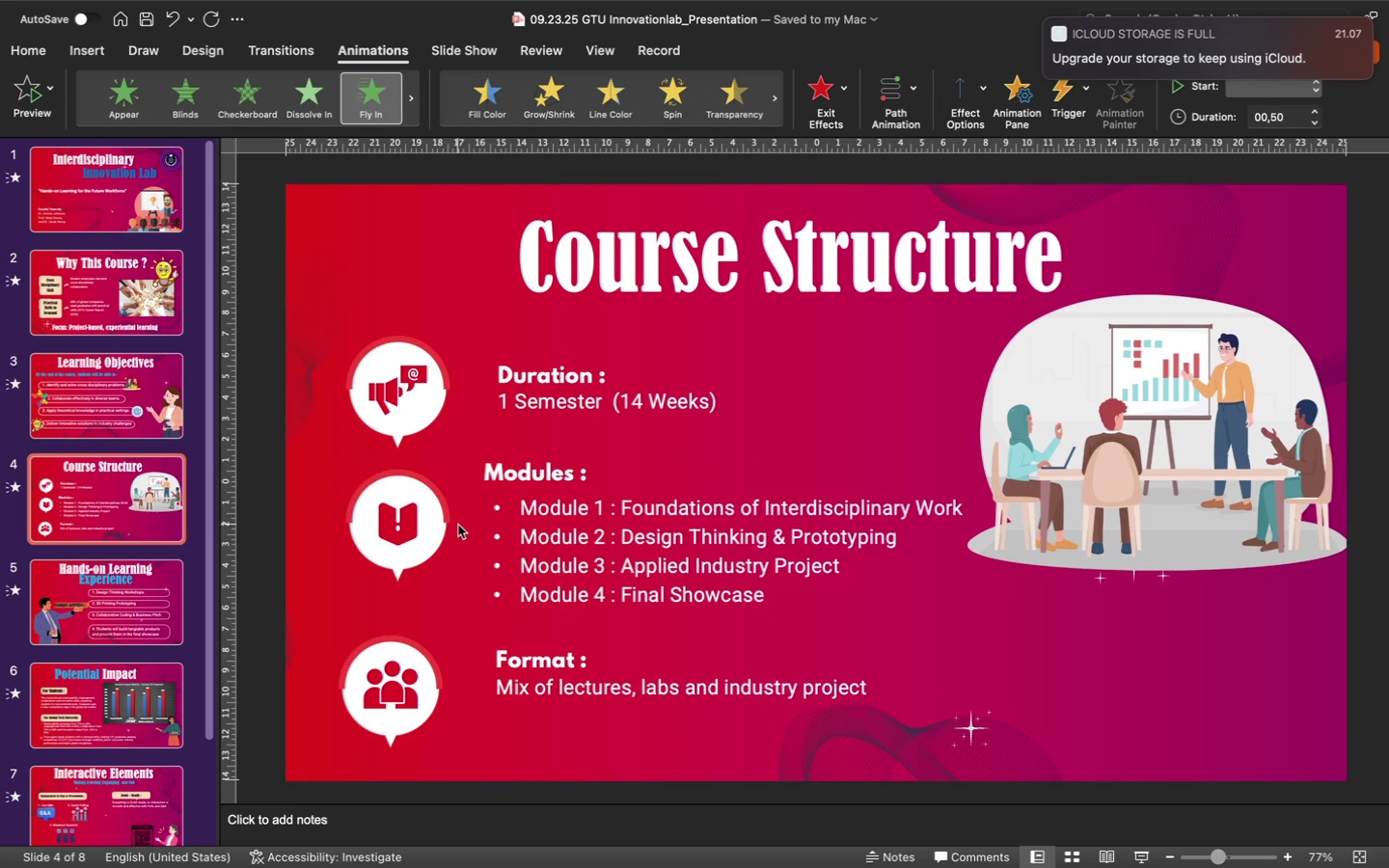 
left_click([383, 675])
 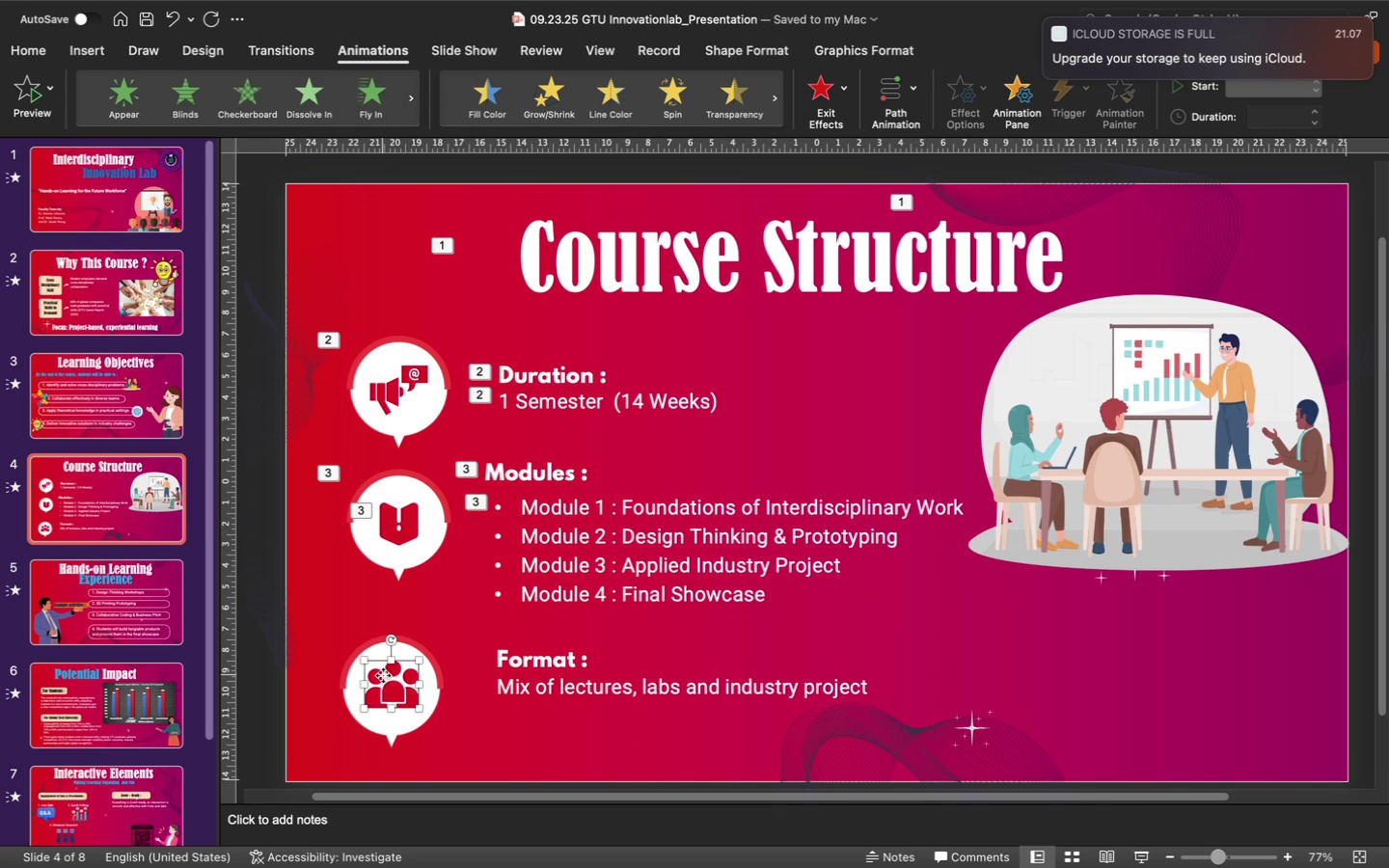 
hold_key(key=ShiftLeft, duration=1.39)
left_click([415, 647])
 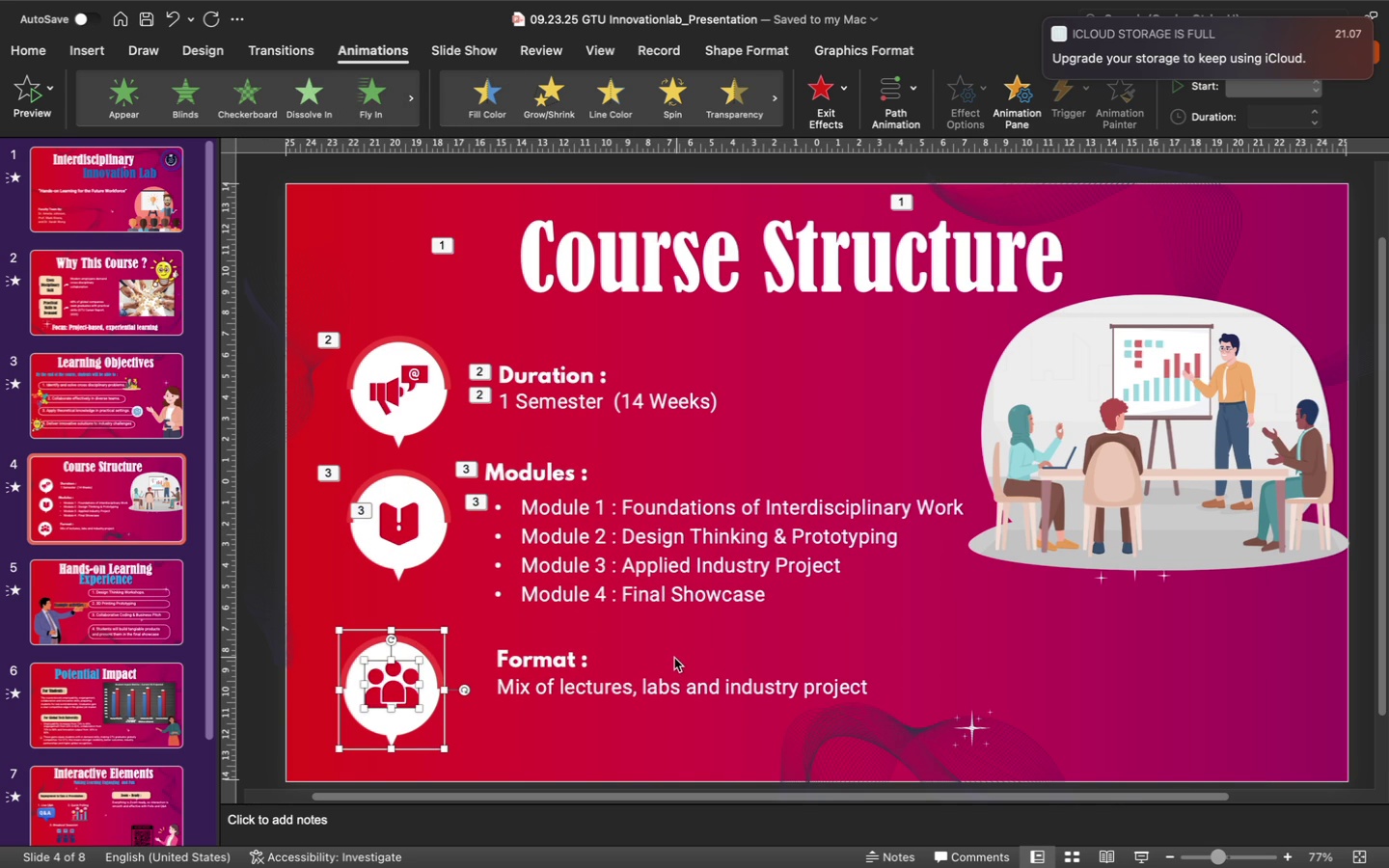 
hold_key(key=ShiftLeft, duration=1.95)
left_click([563, 658])
 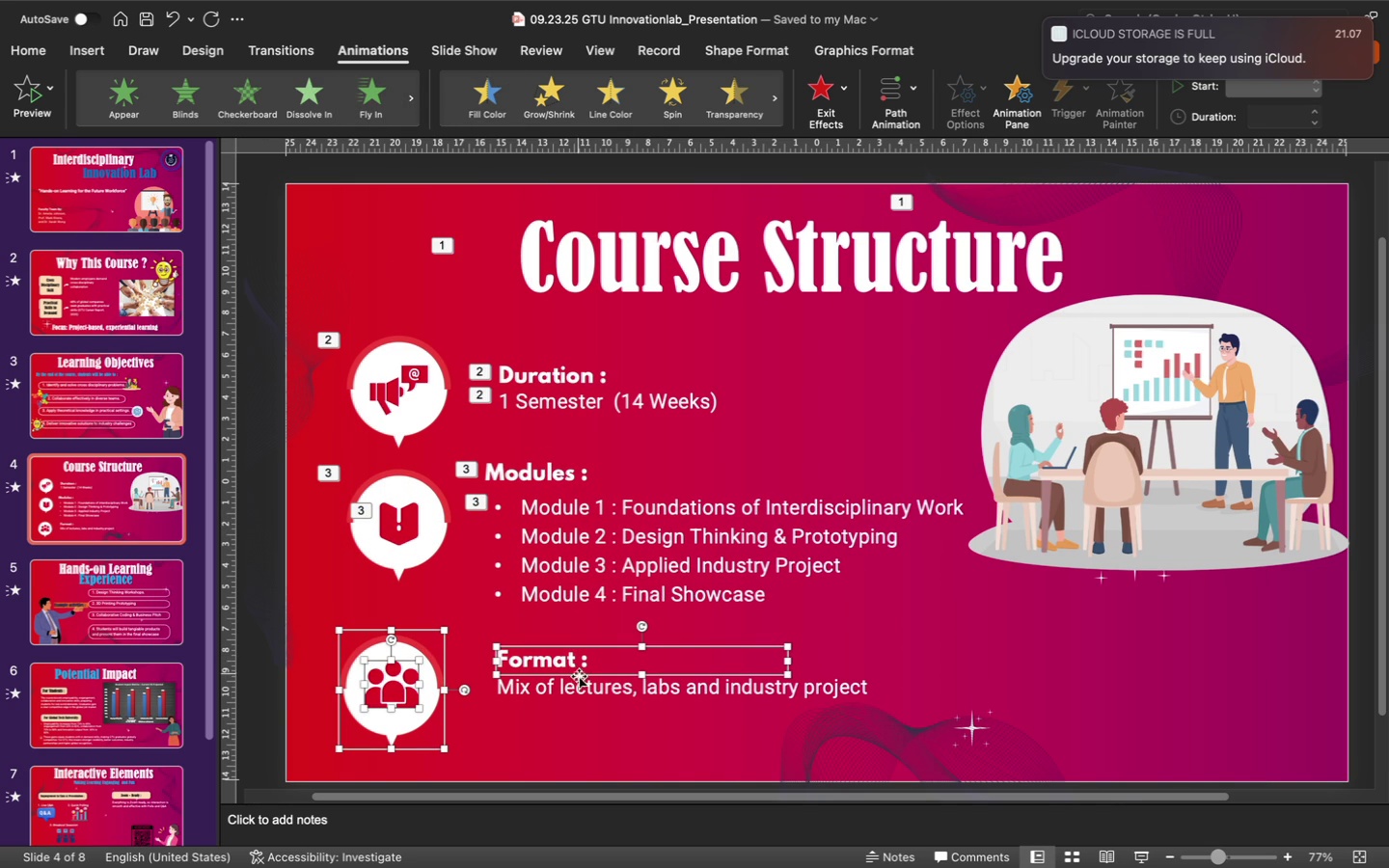 
left_click([579, 692])
 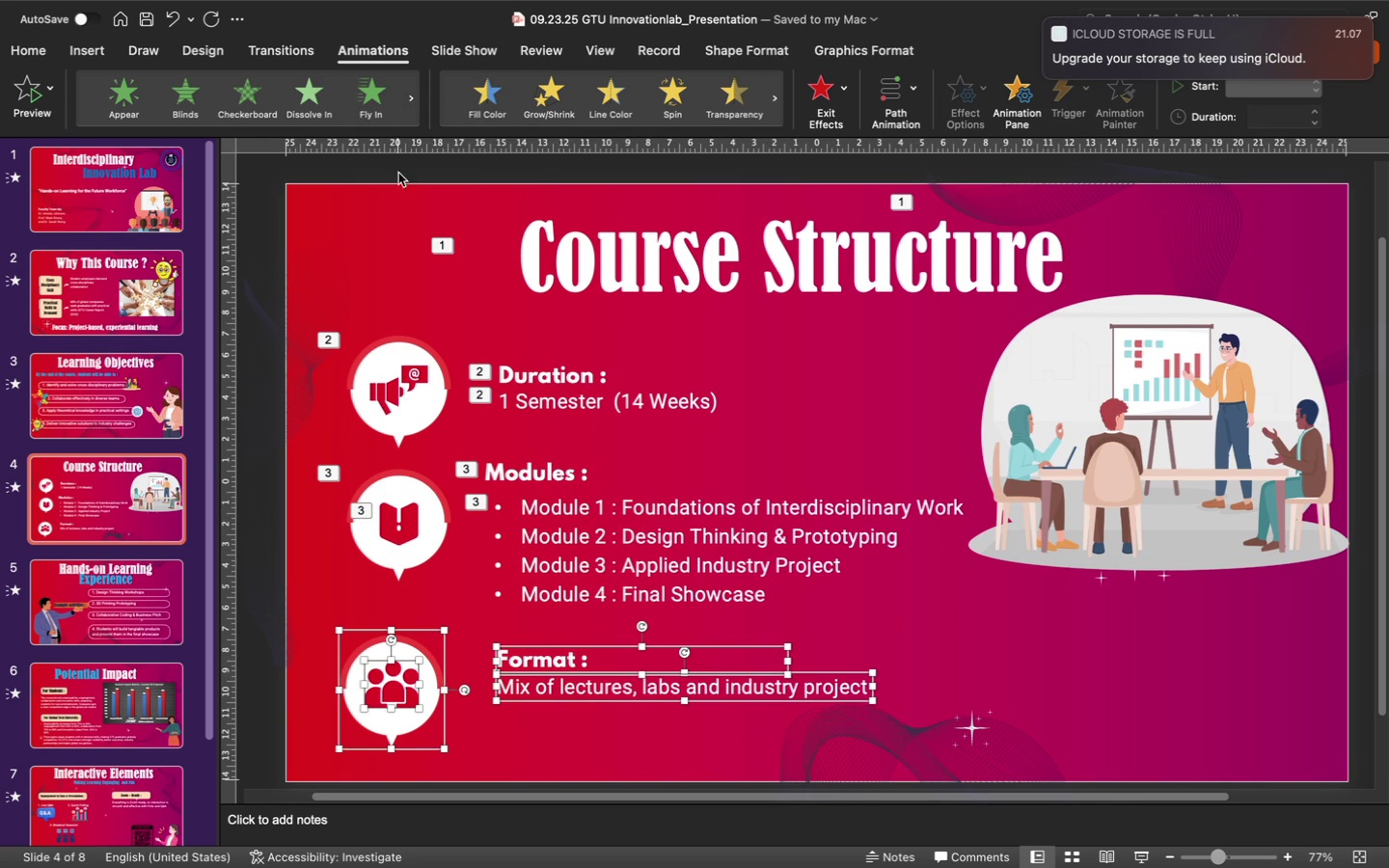 
left_click([374, 105])
 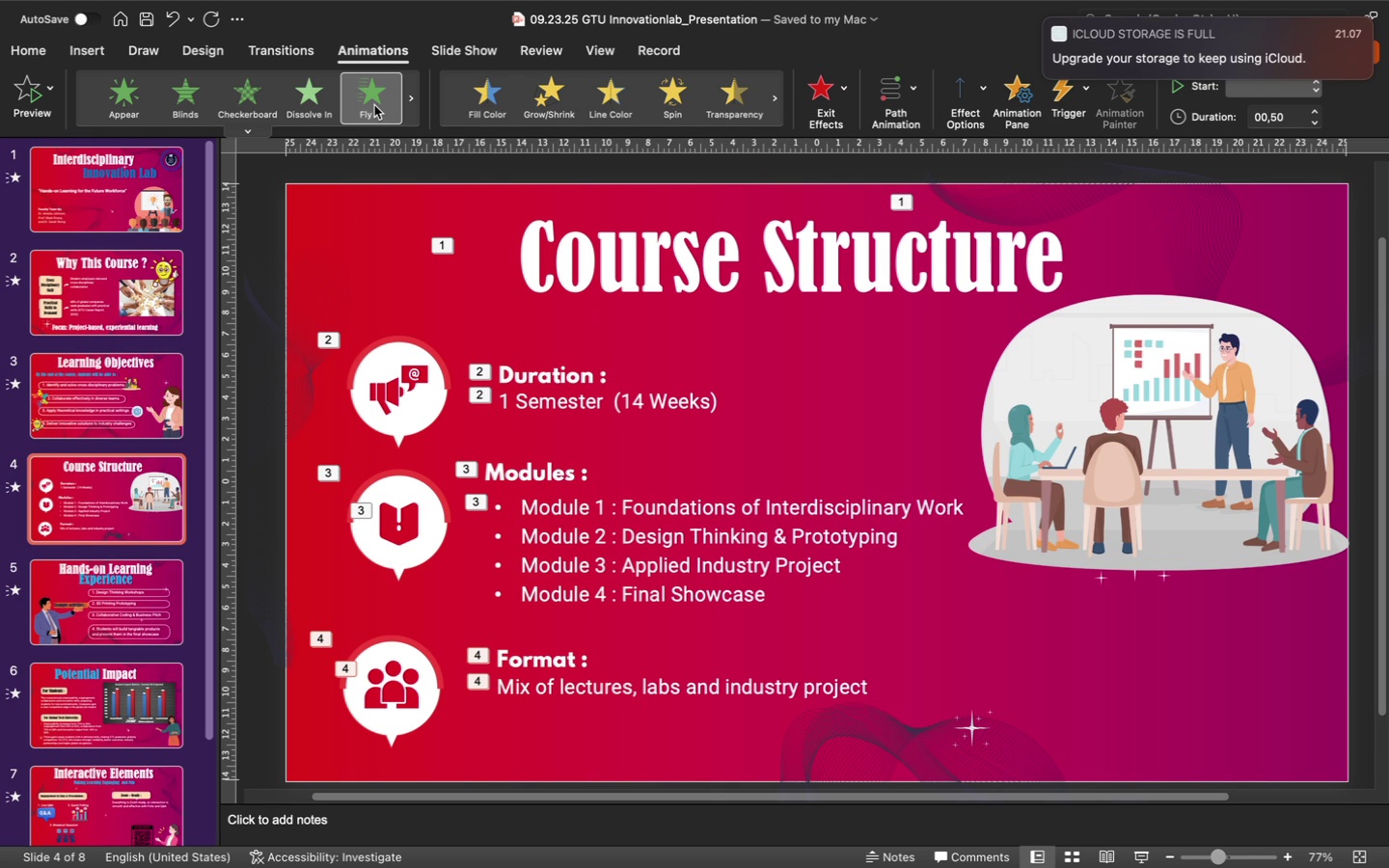 
wait(9.49)
 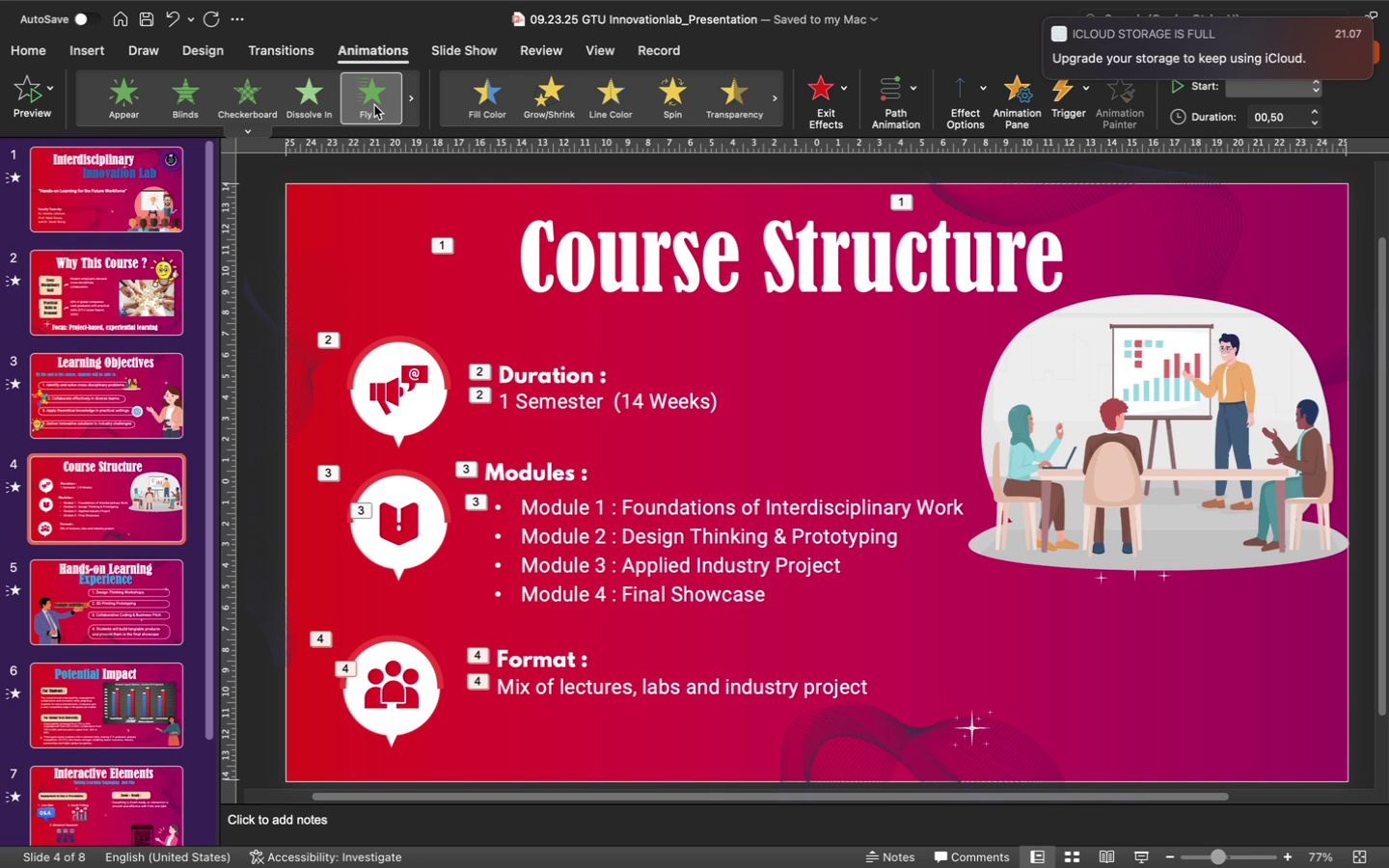 
left_click([124, 591])
 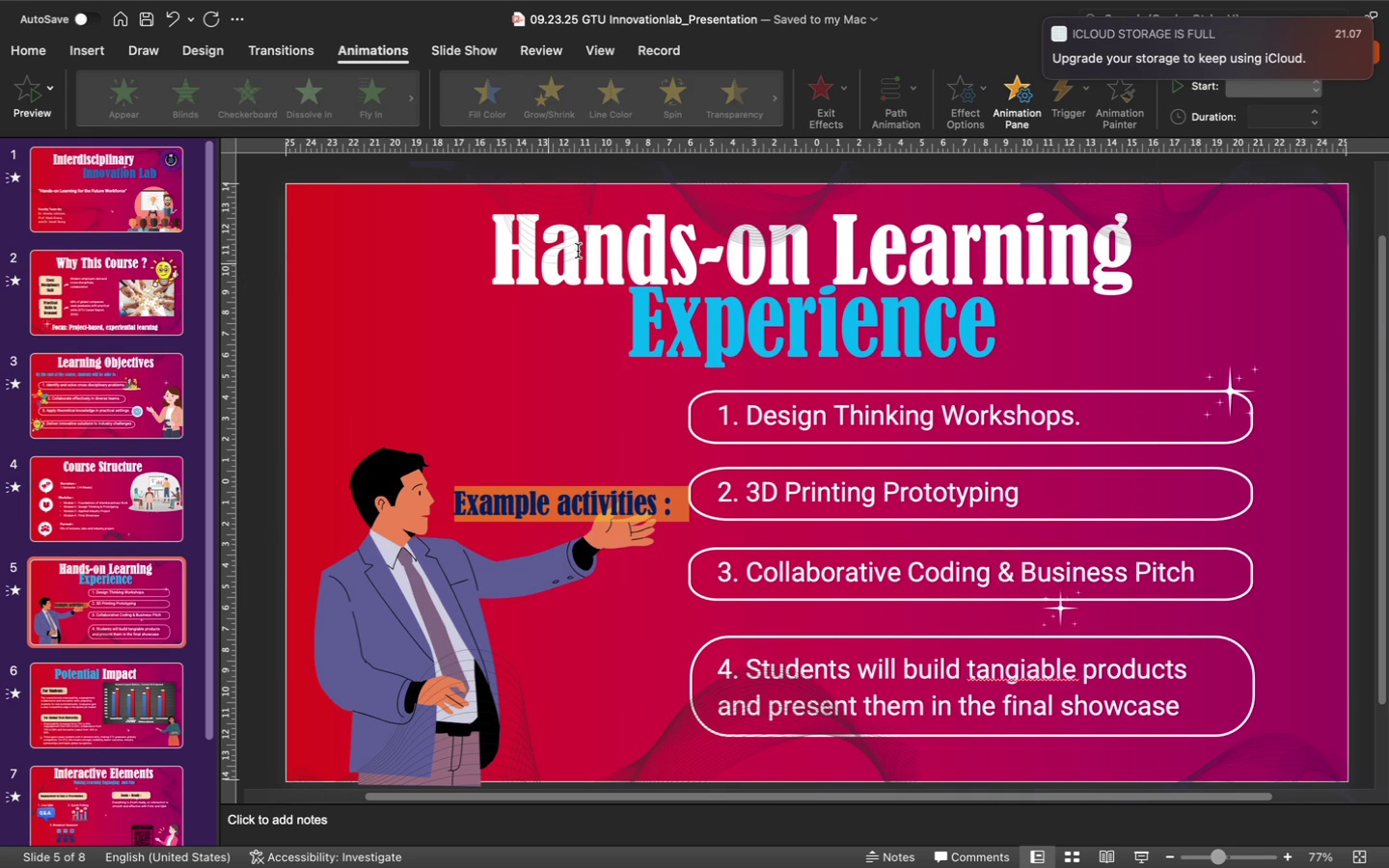 
left_click([613, 262])
 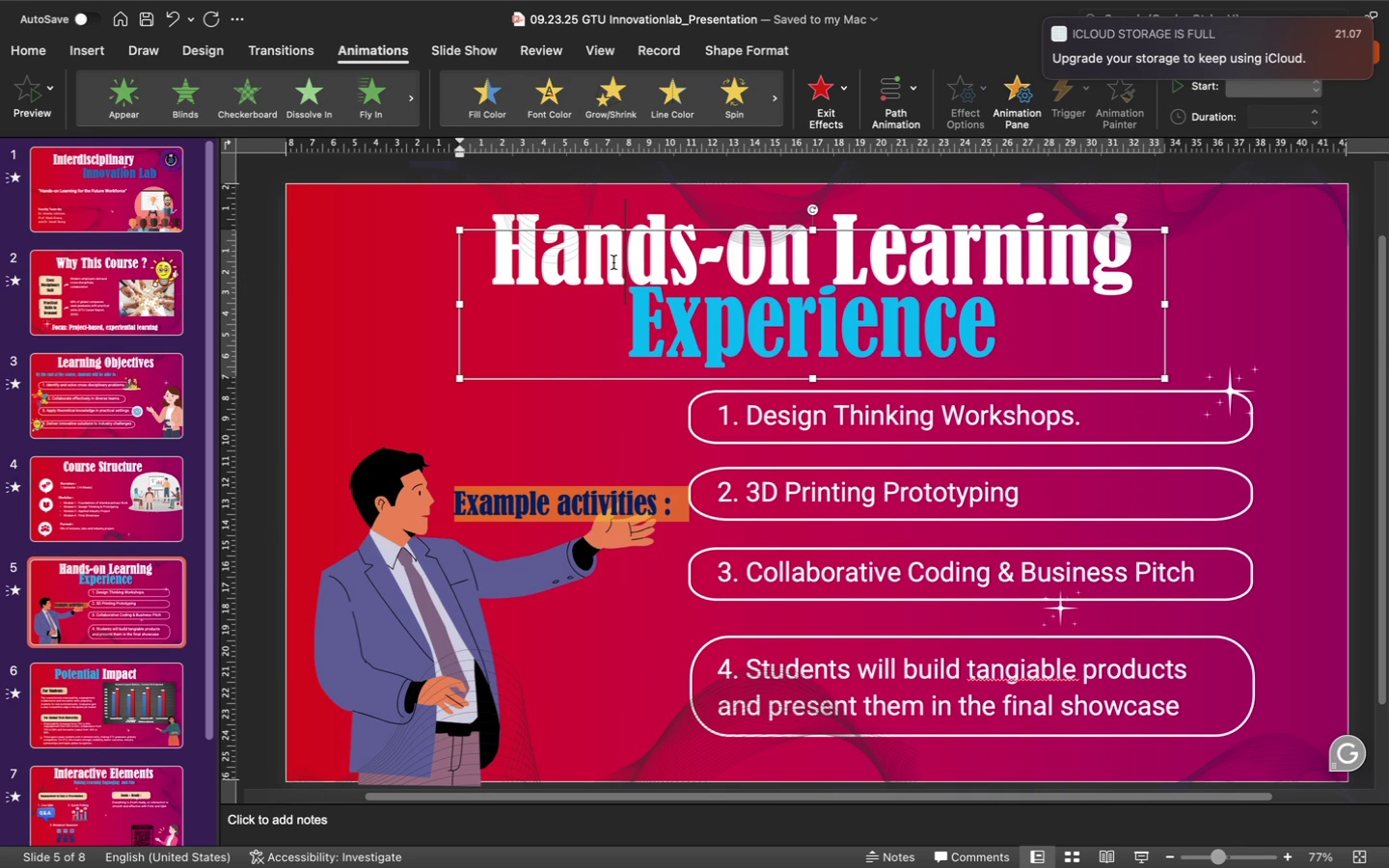 
hold_key(key=ShiftLeft, duration=2.92)
 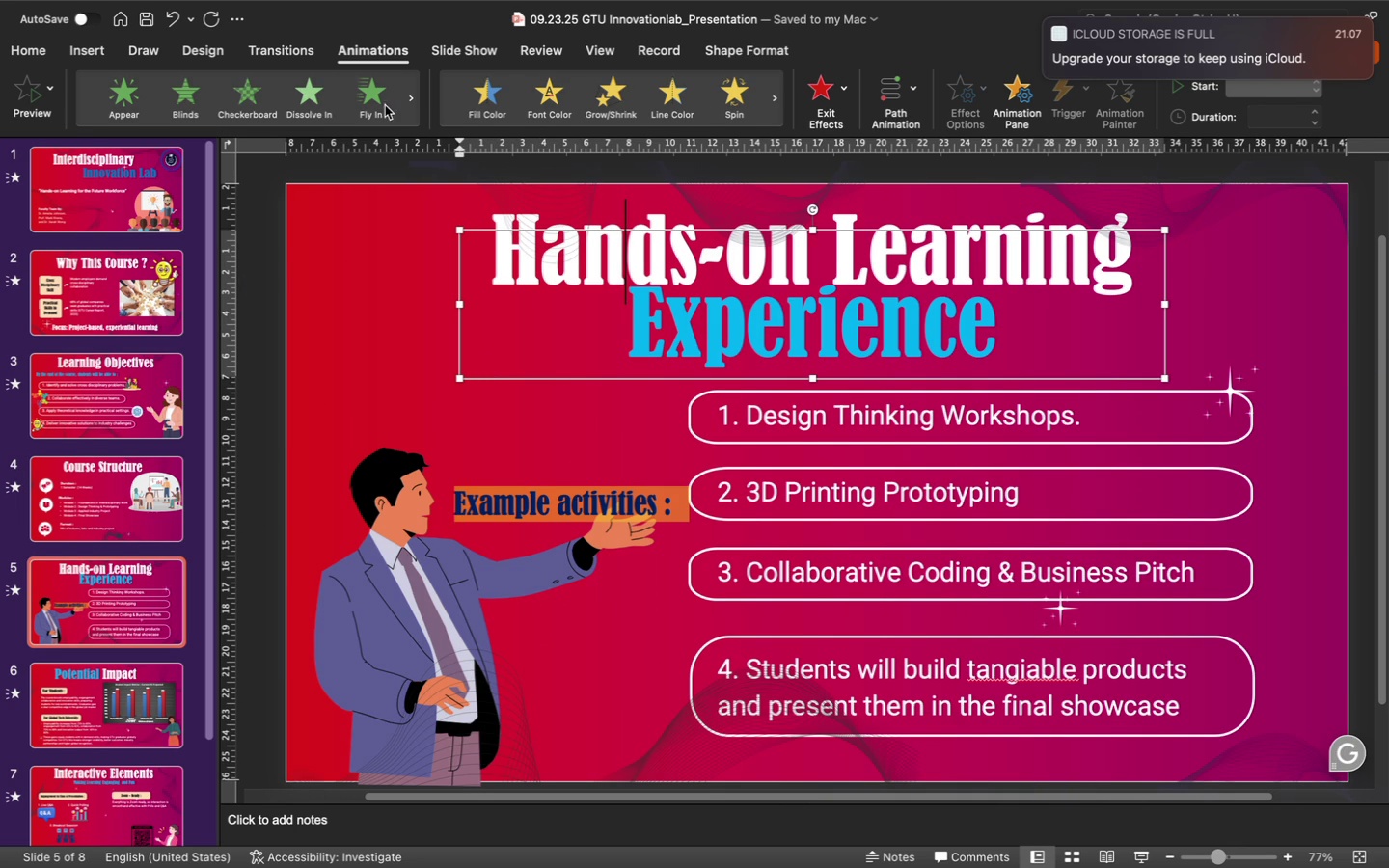 
left_click([376, 102])
 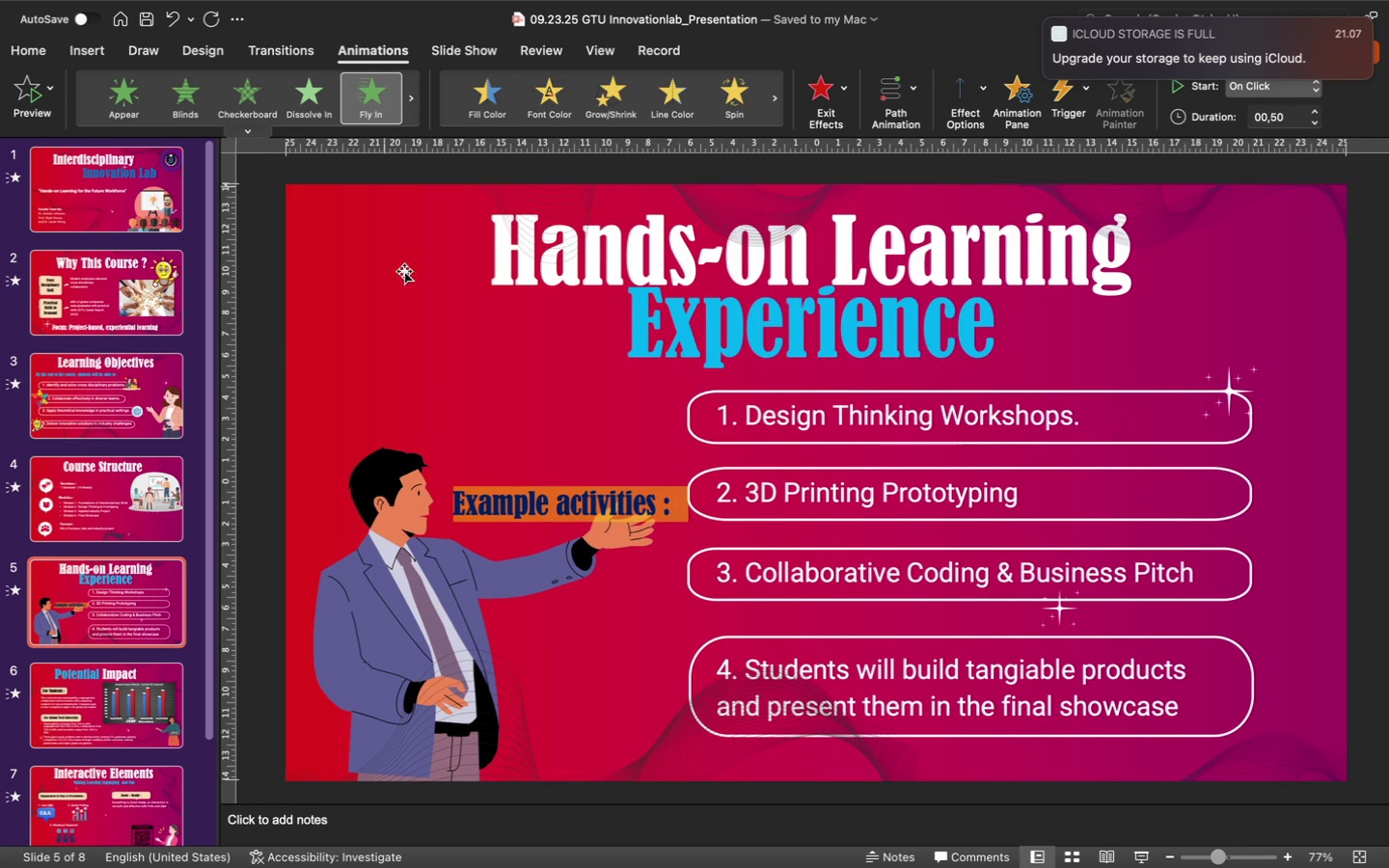 
left_click([400, 509])
 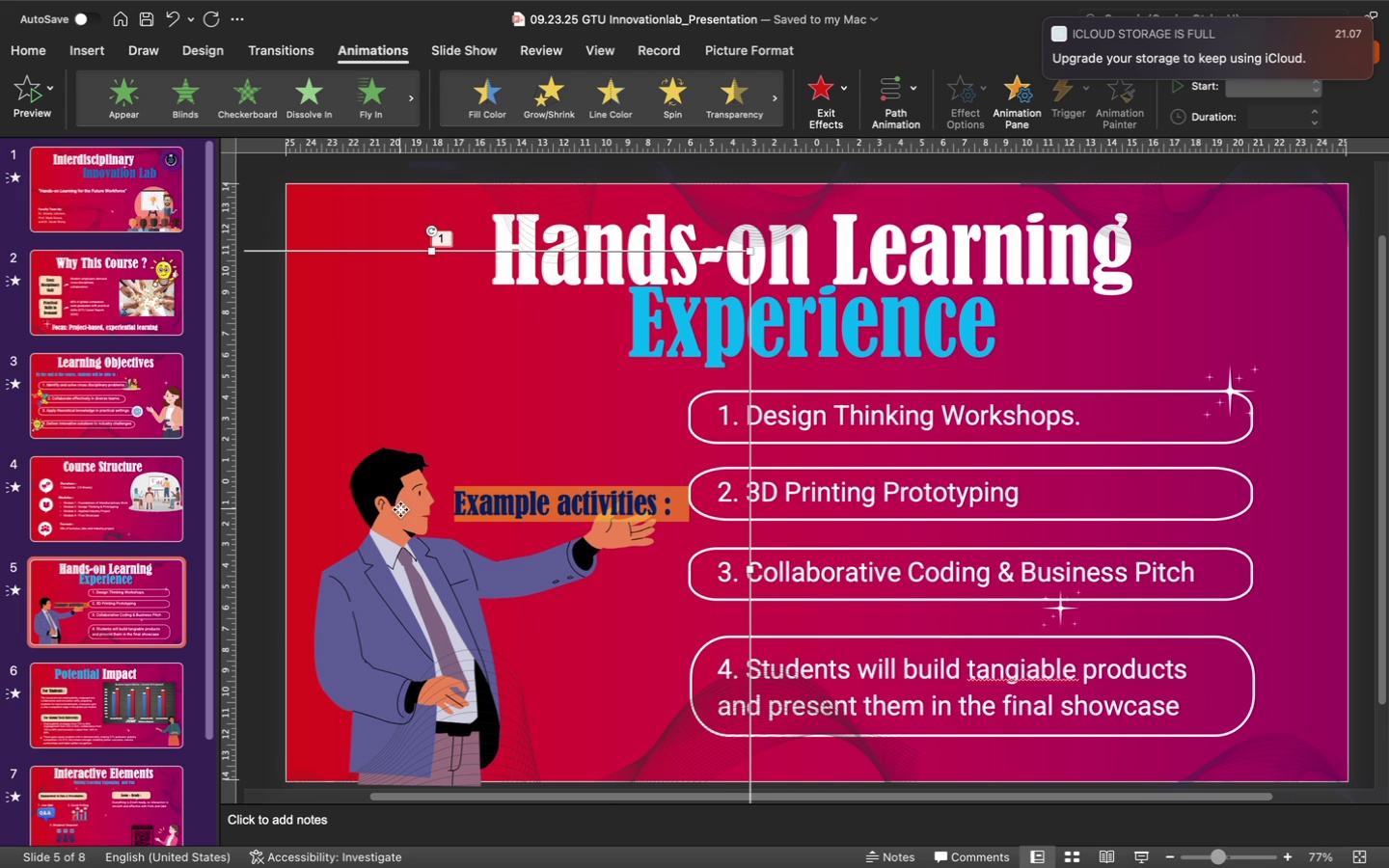 
hold_key(key=ShiftLeft, duration=1.18)
left_click([481, 511])
 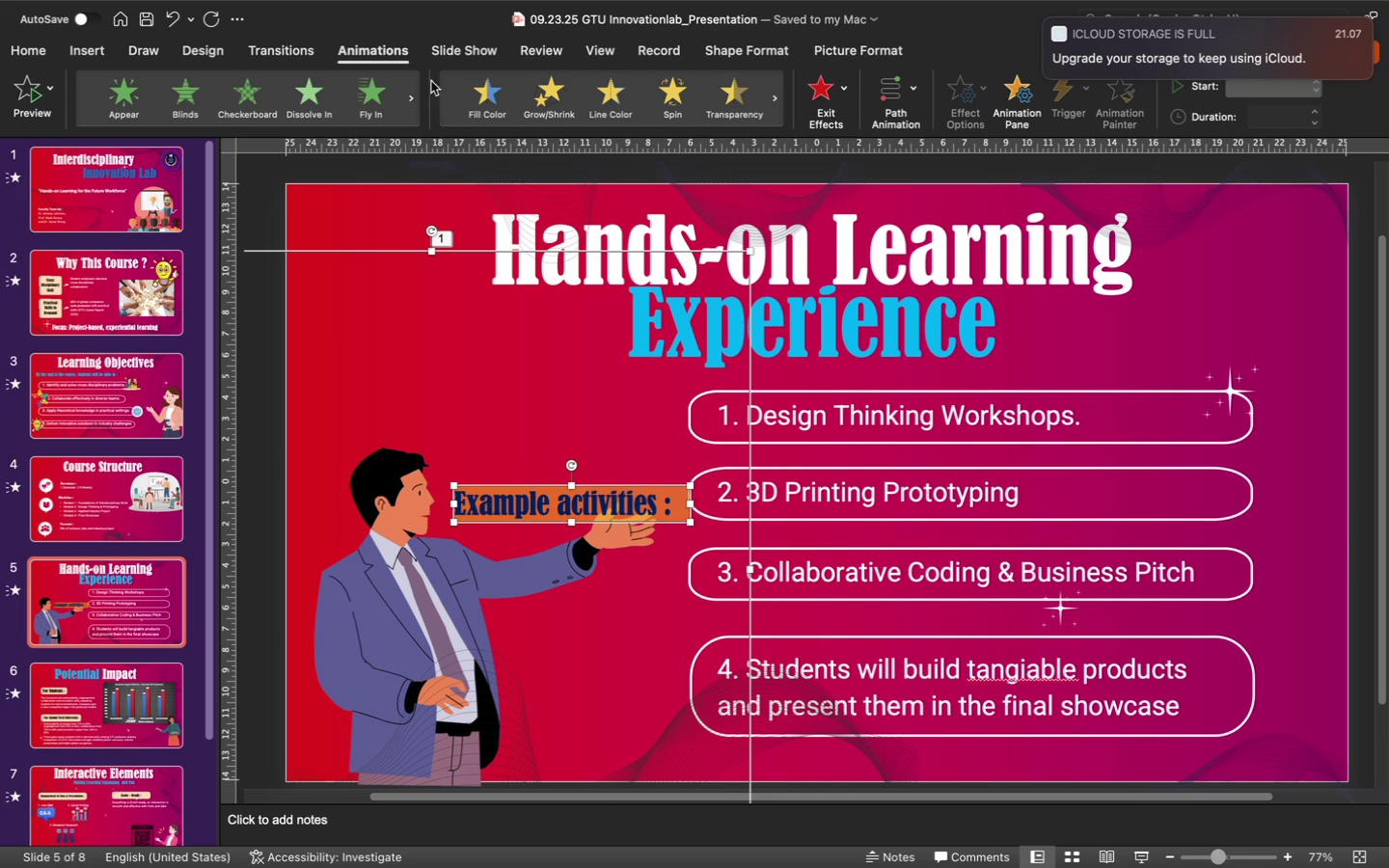 
left_click([379, 95])
 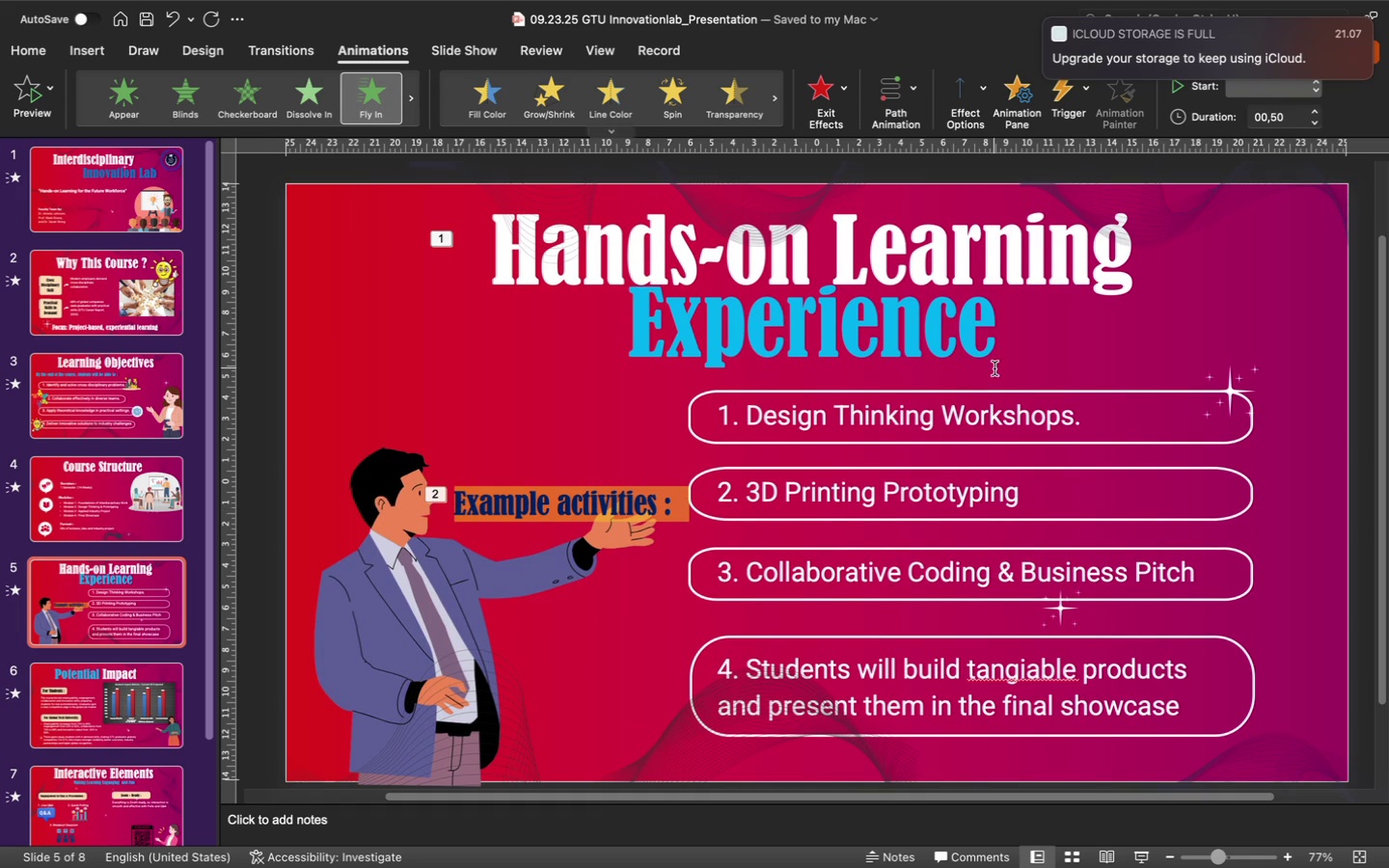 
left_click([953, 408])
 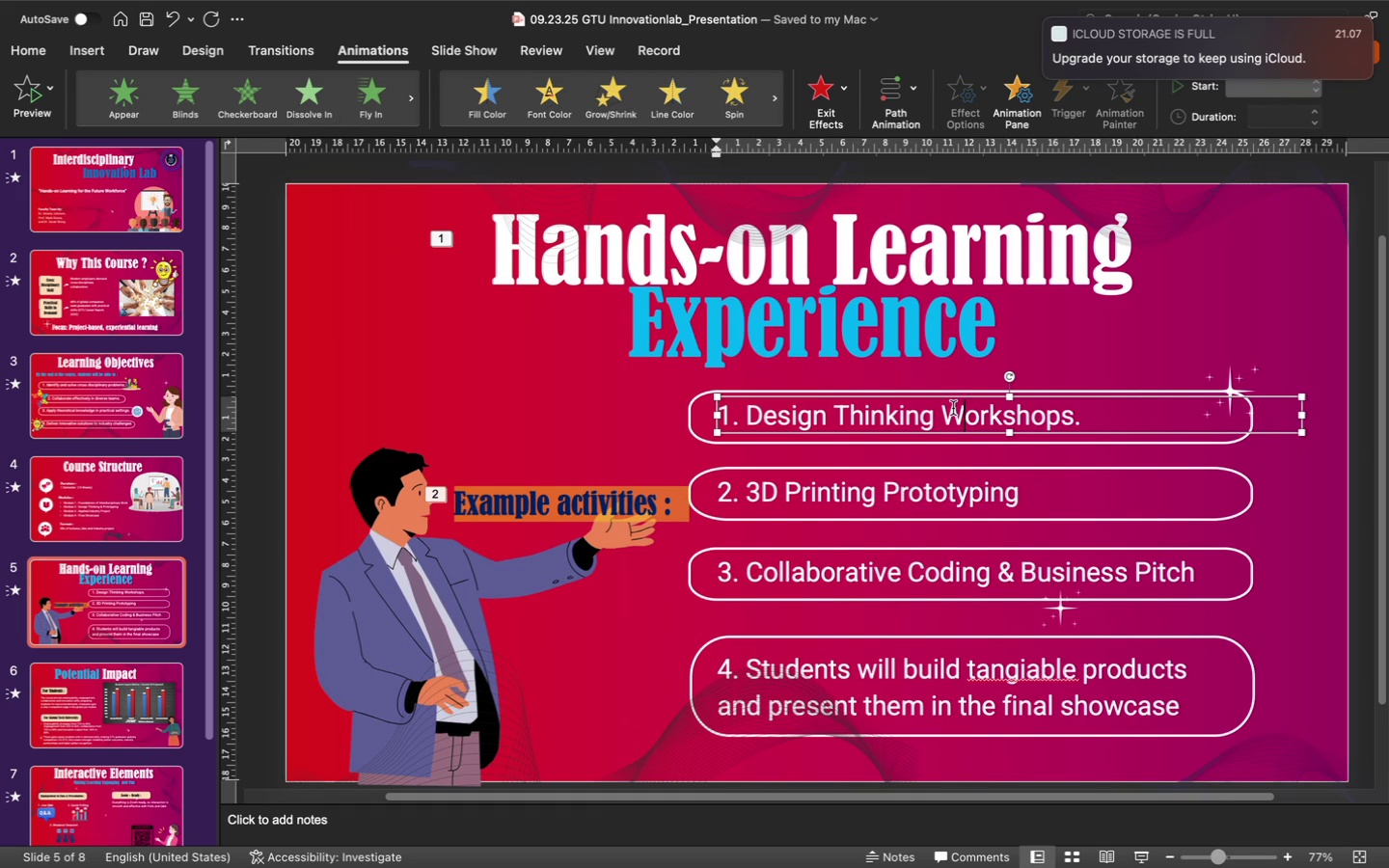 
hold_key(key=ShiftLeft, duration=3.72)
left_click([695, 417])
 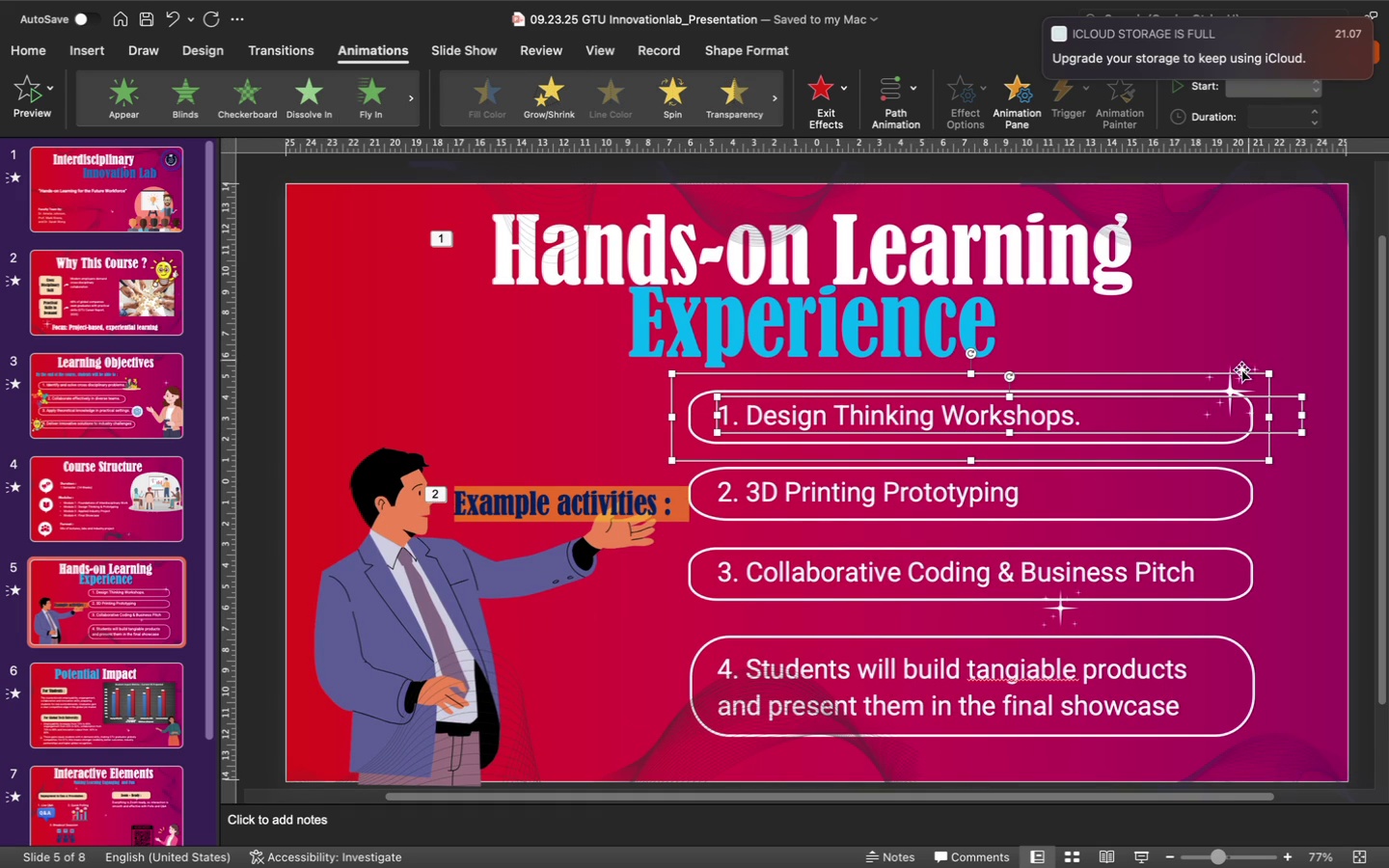 
left_click([1233, 384])
 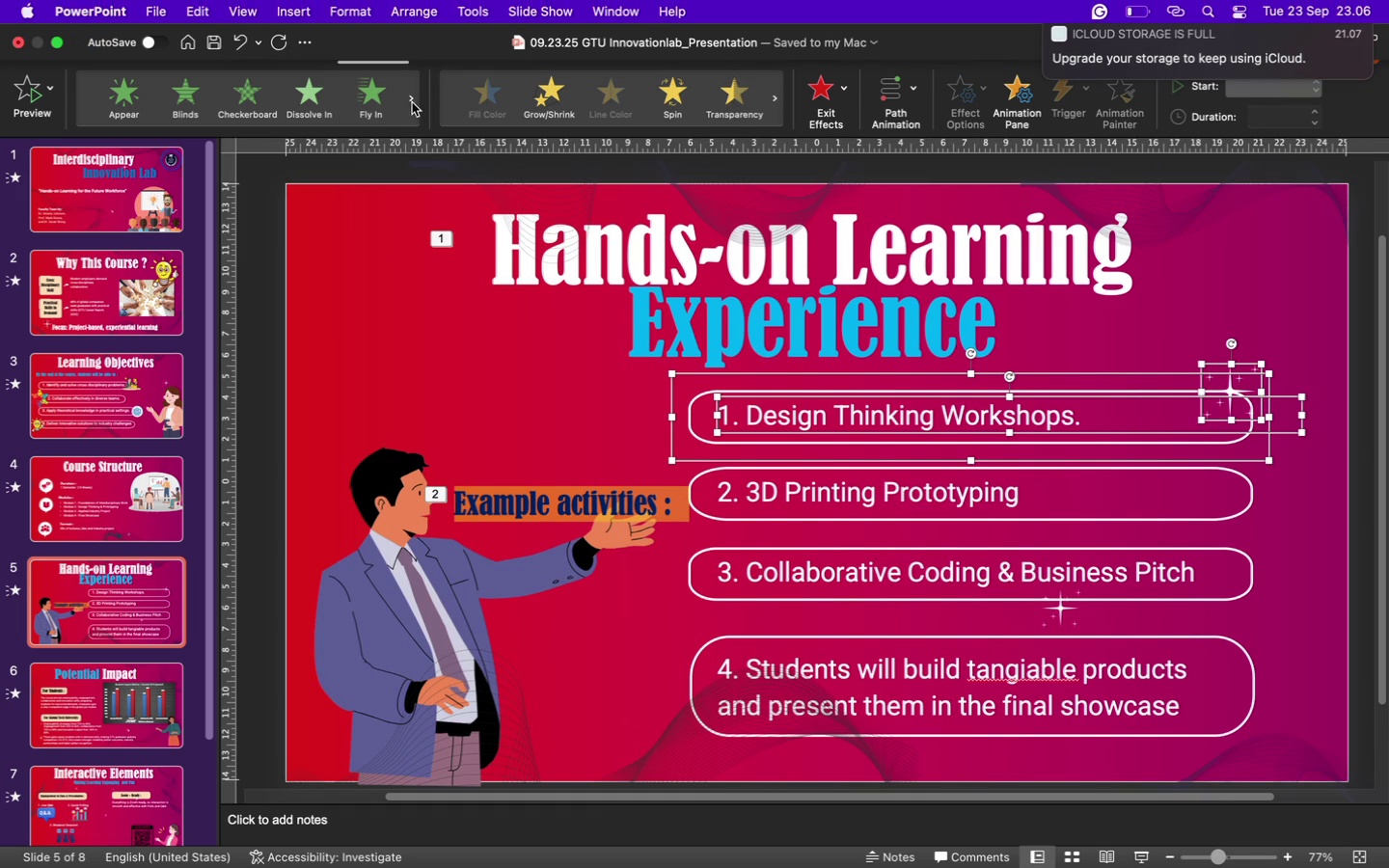 
left_click([374, 94])
 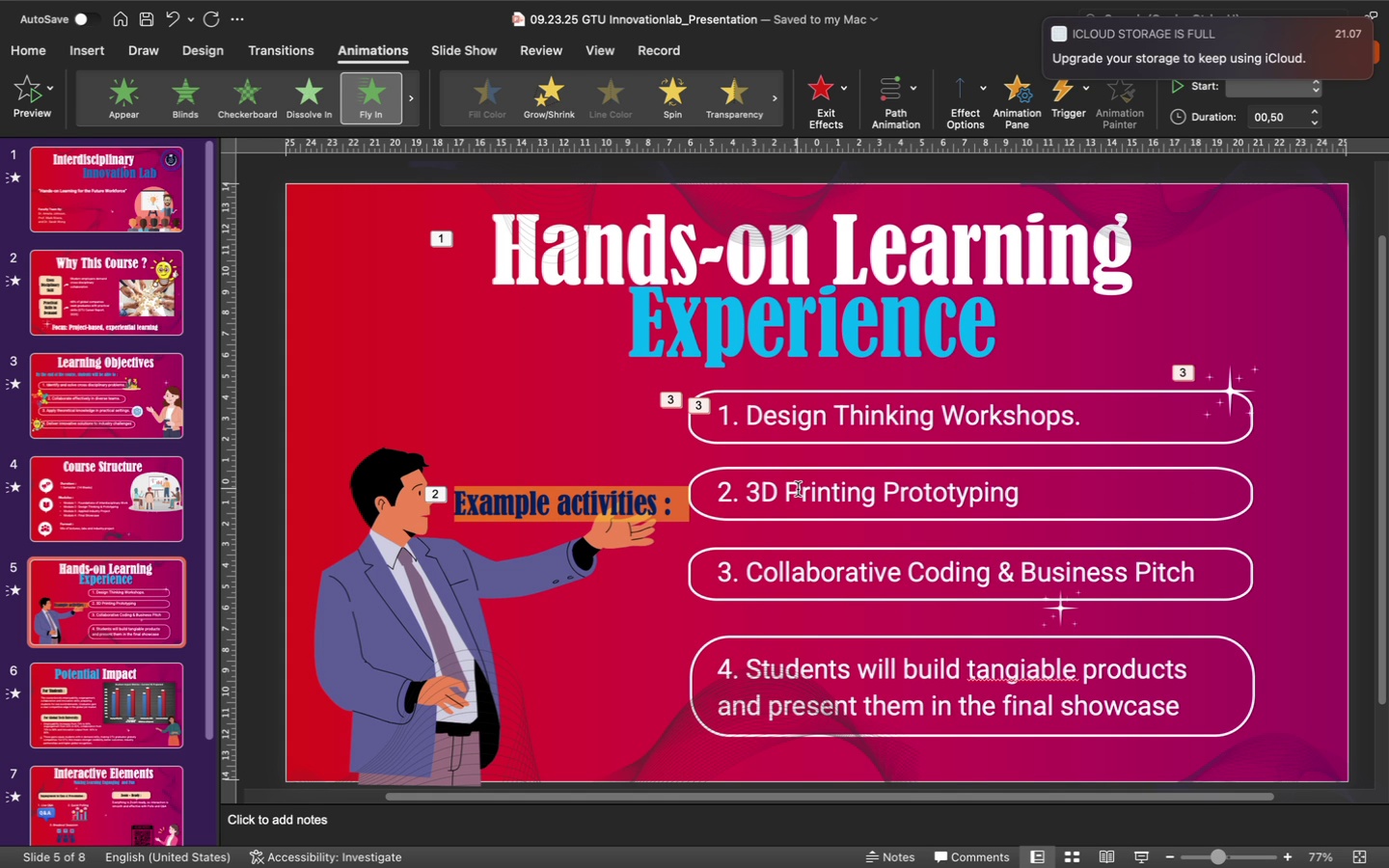 
wait(12.87)
 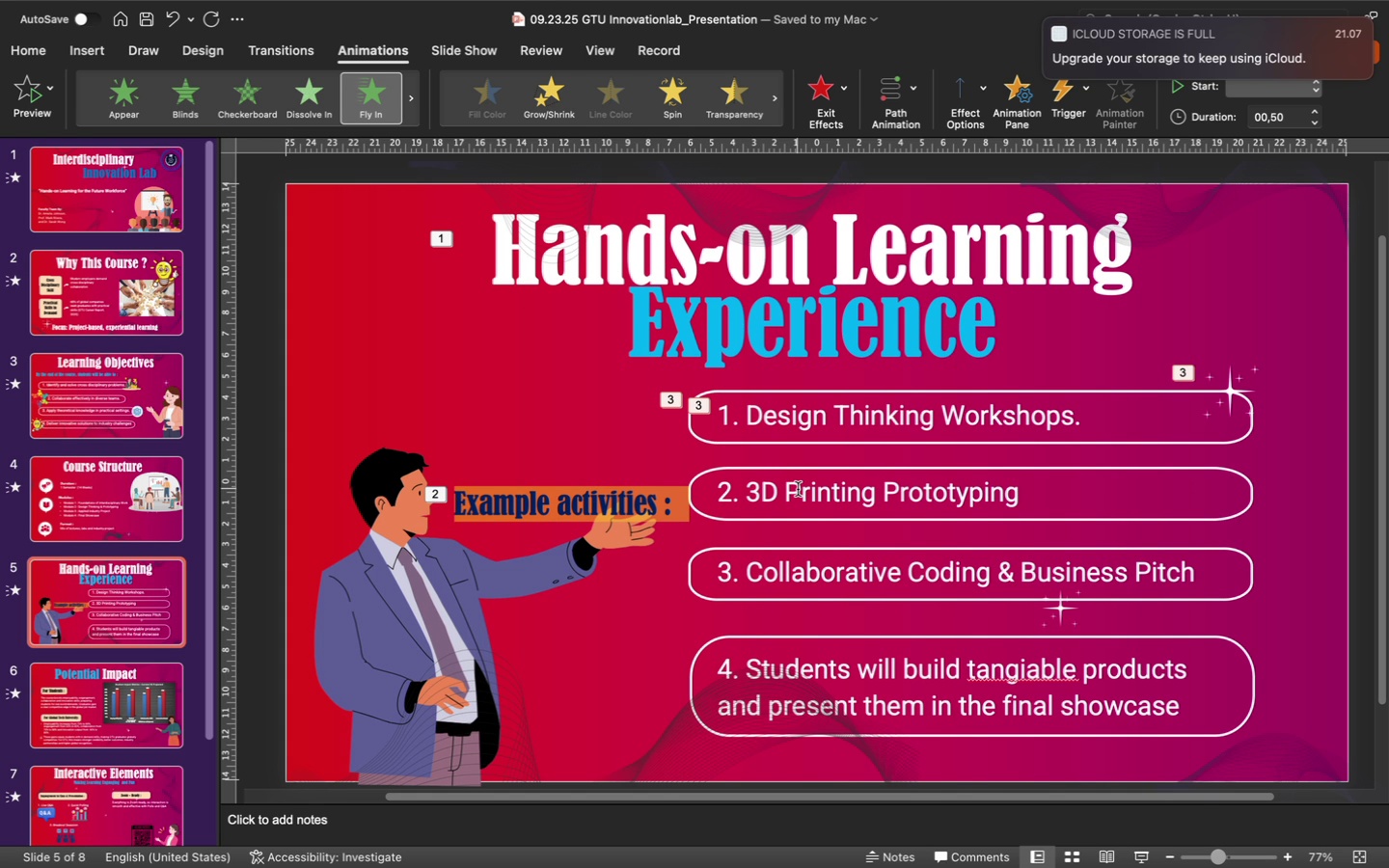 
left_click([780, 496])
 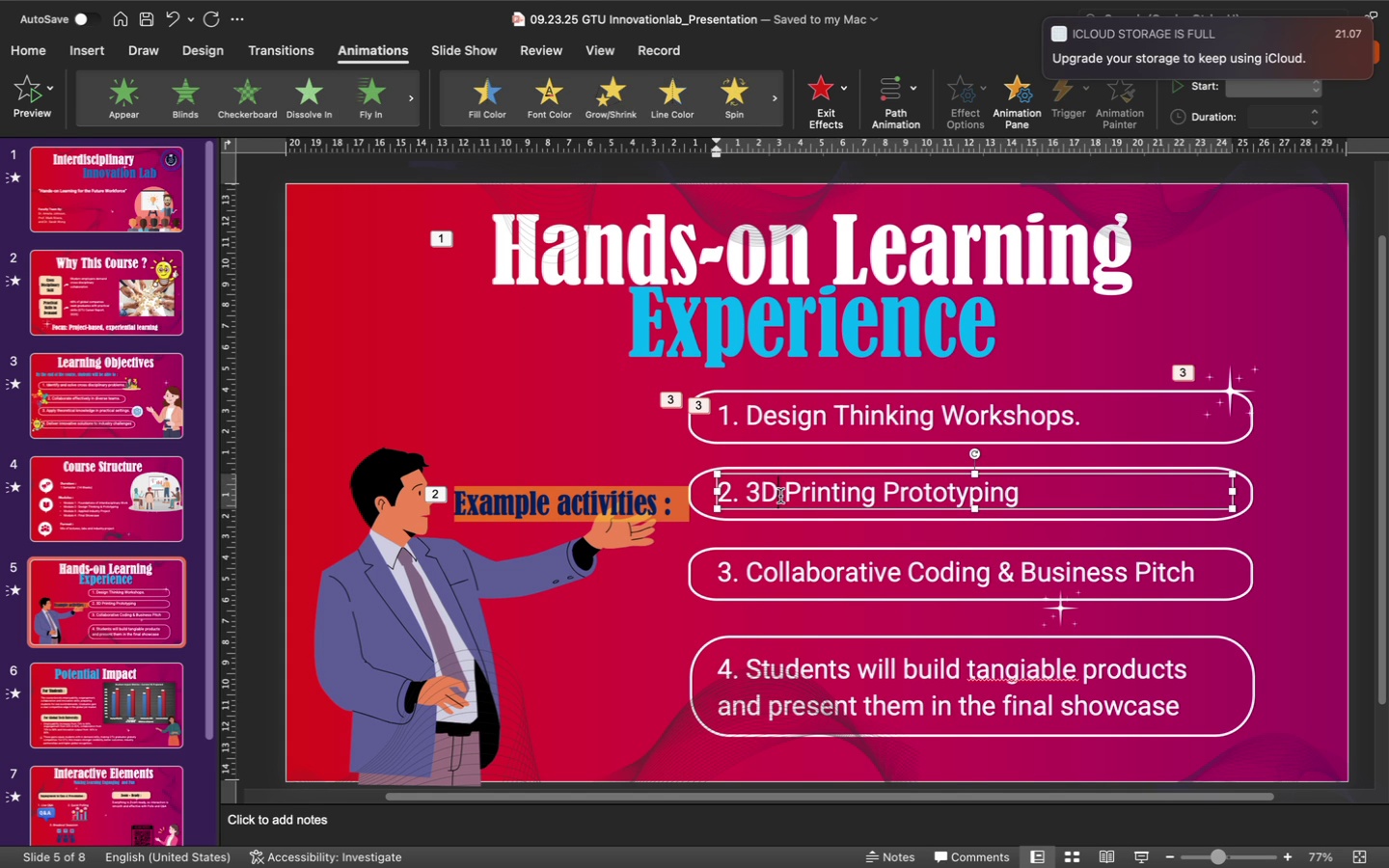 
hold_key(key=ShiftLeft, duration=2.12)
left_click([703, 478])
 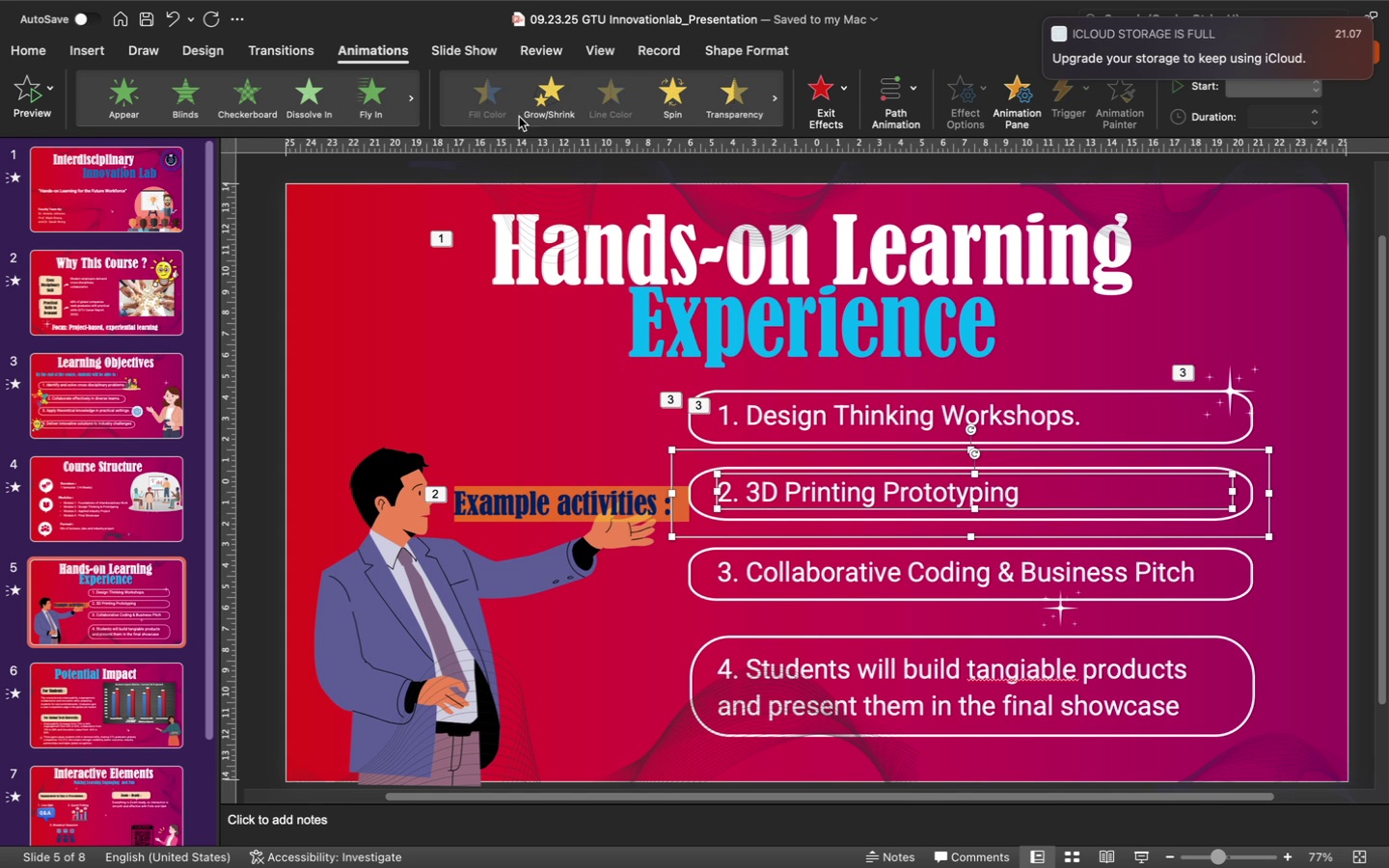 
left_click([373, 102])
 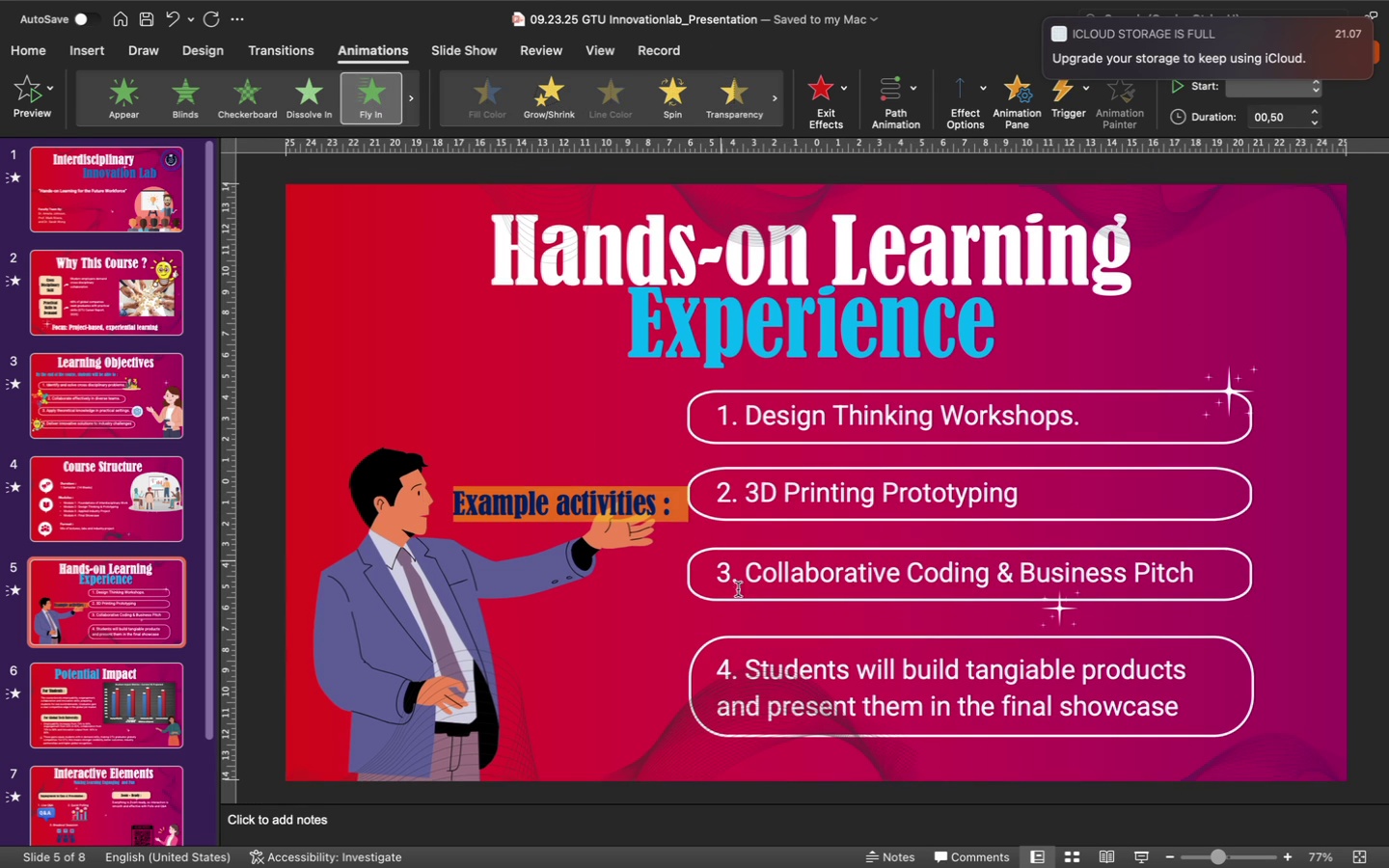 
left_click([778, 567])
 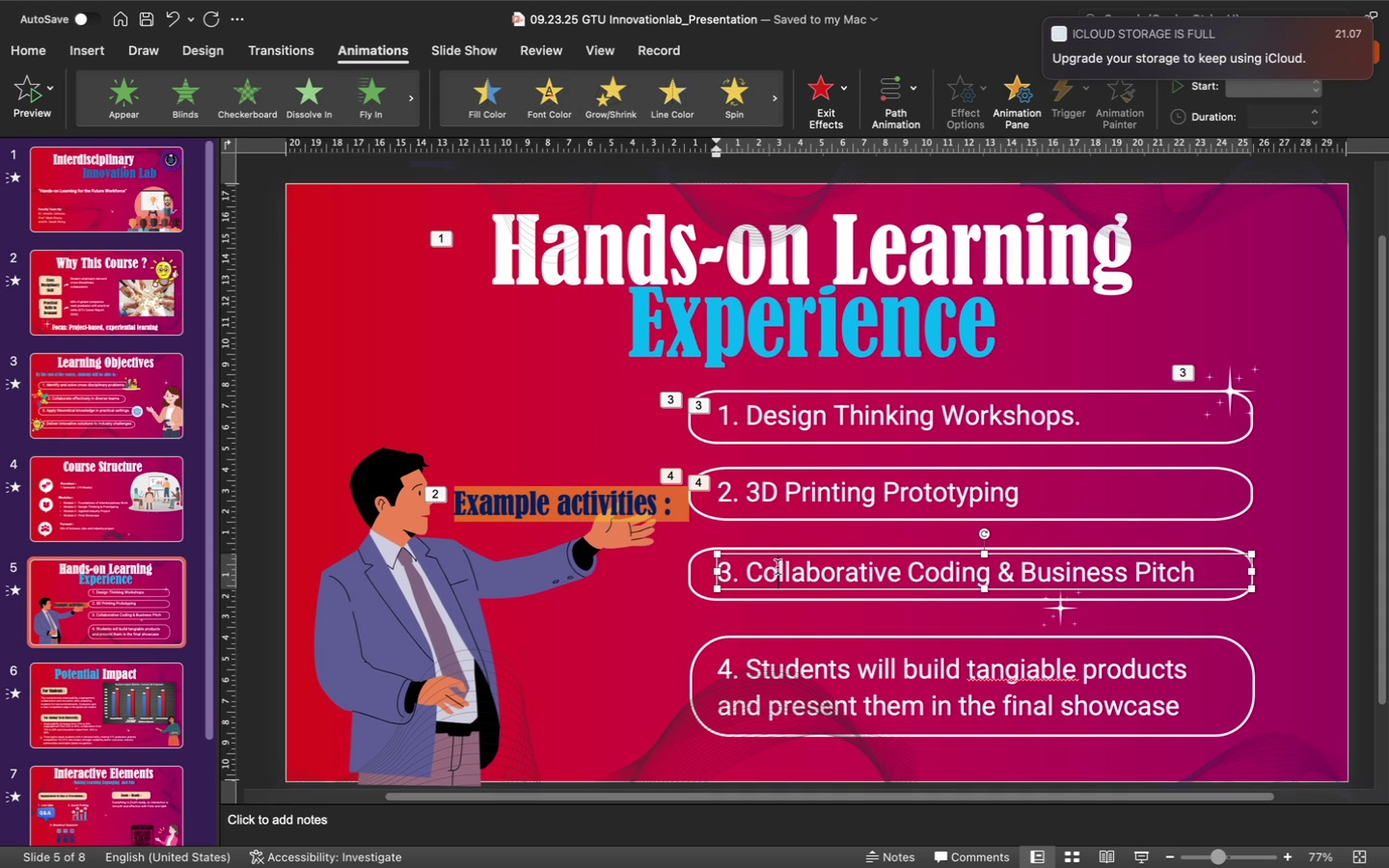 
hold_key(key=ShiftLeft, duration=1.91)
left_click([689, 566])
 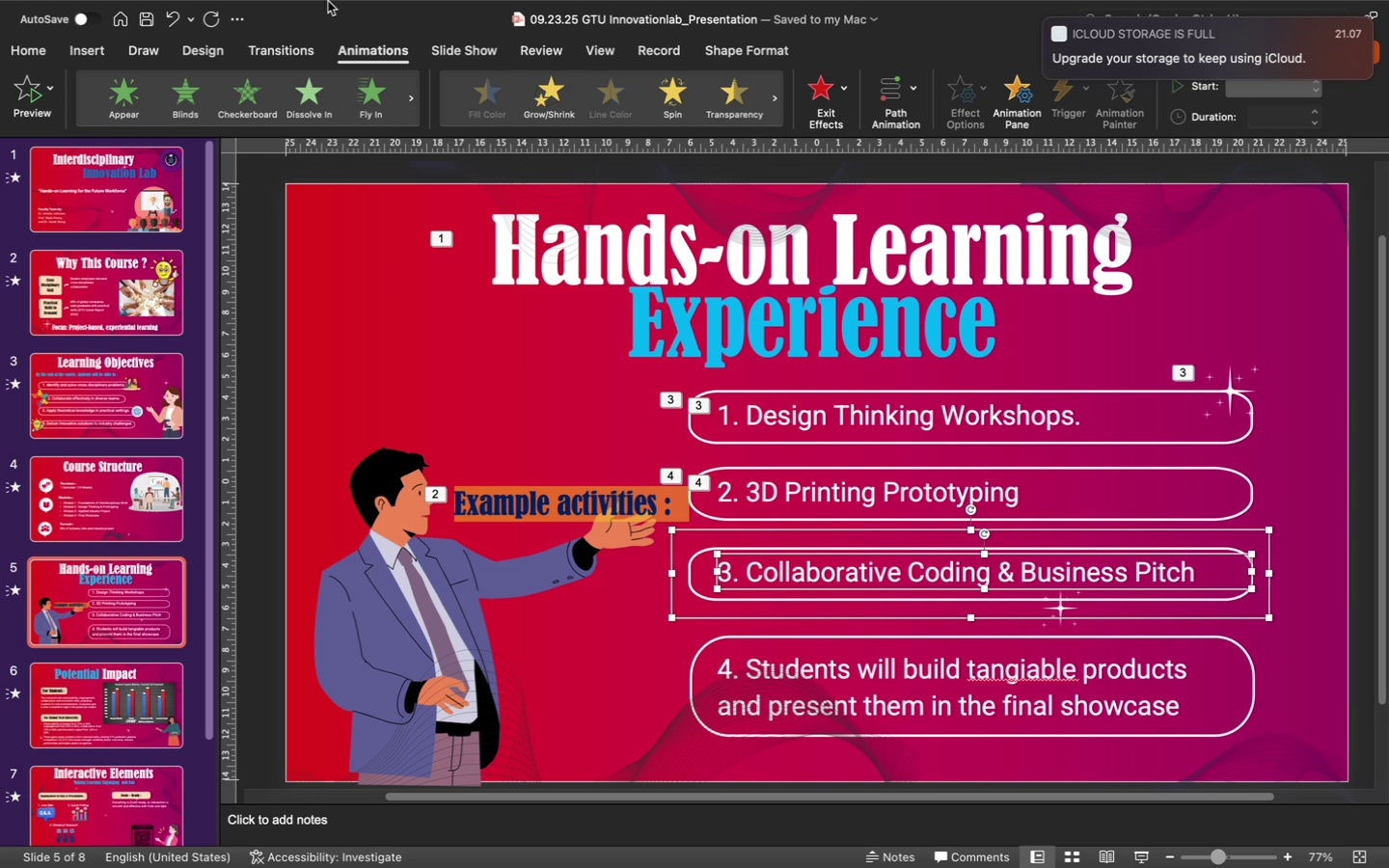 
left_click([371, 95])
 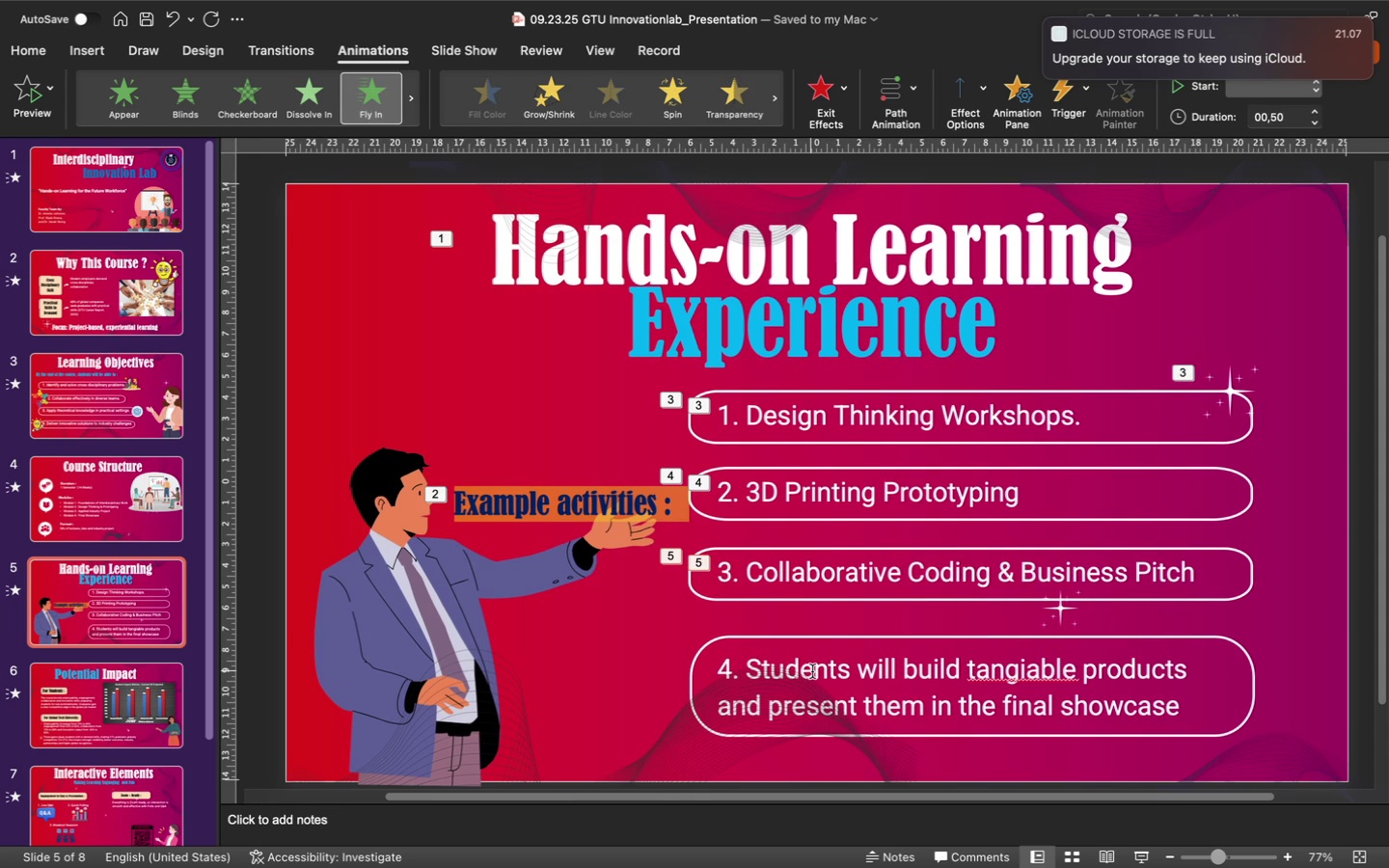 
left_click([813, 672])
 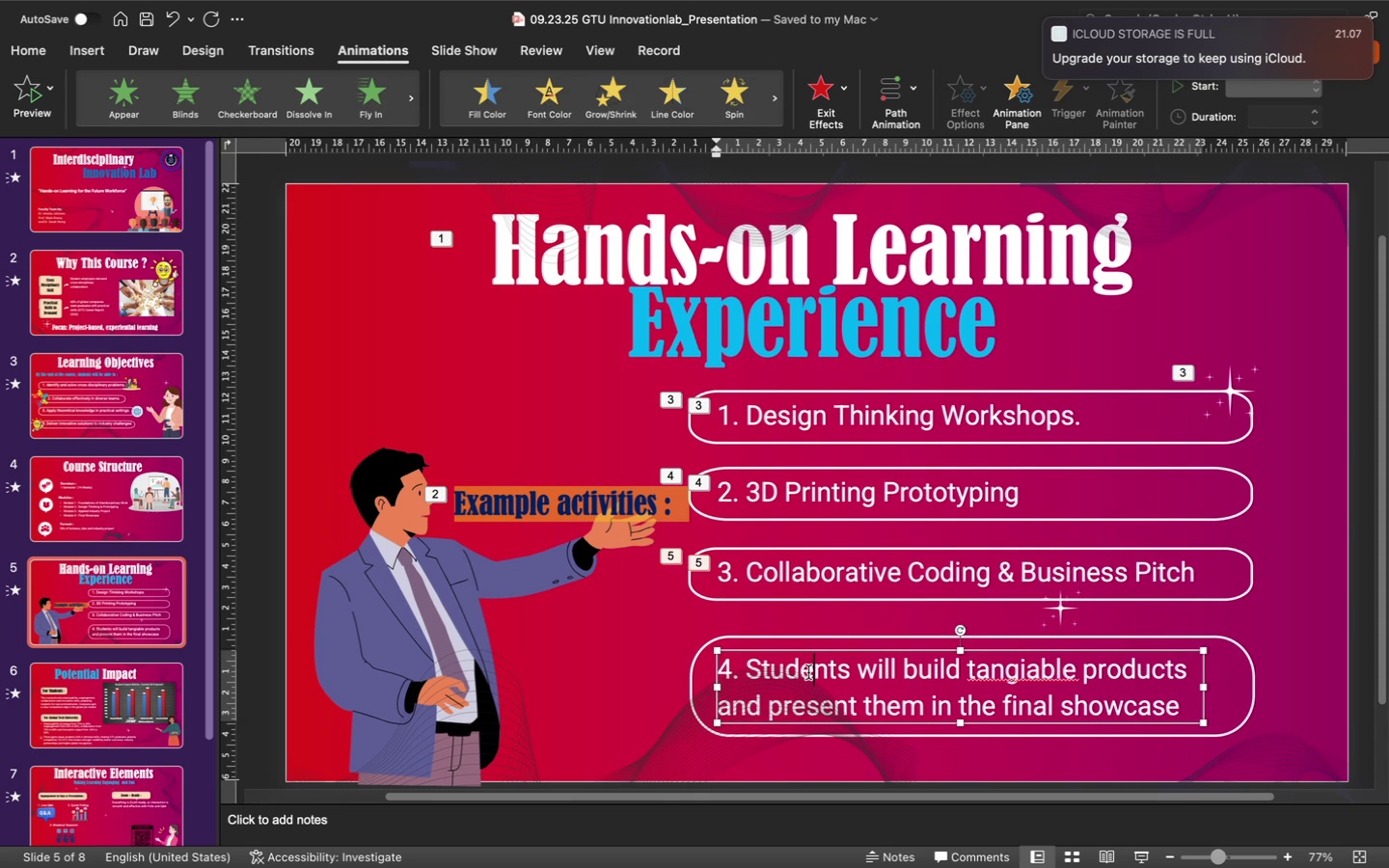 
hold_key(key=ShiftLeft, duration=1.25)
left_click([699, 656])
 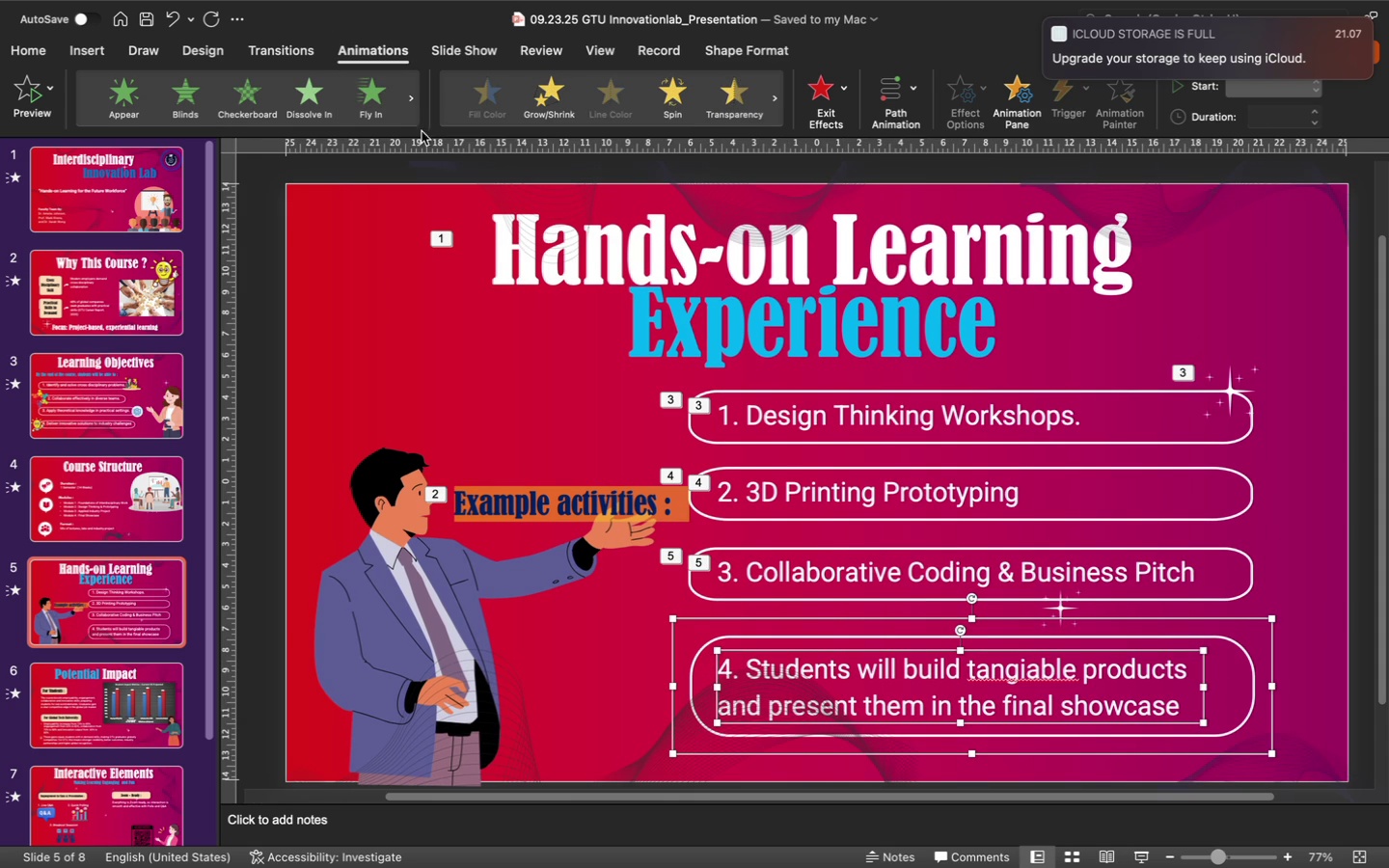 
left_click([376, 103])
 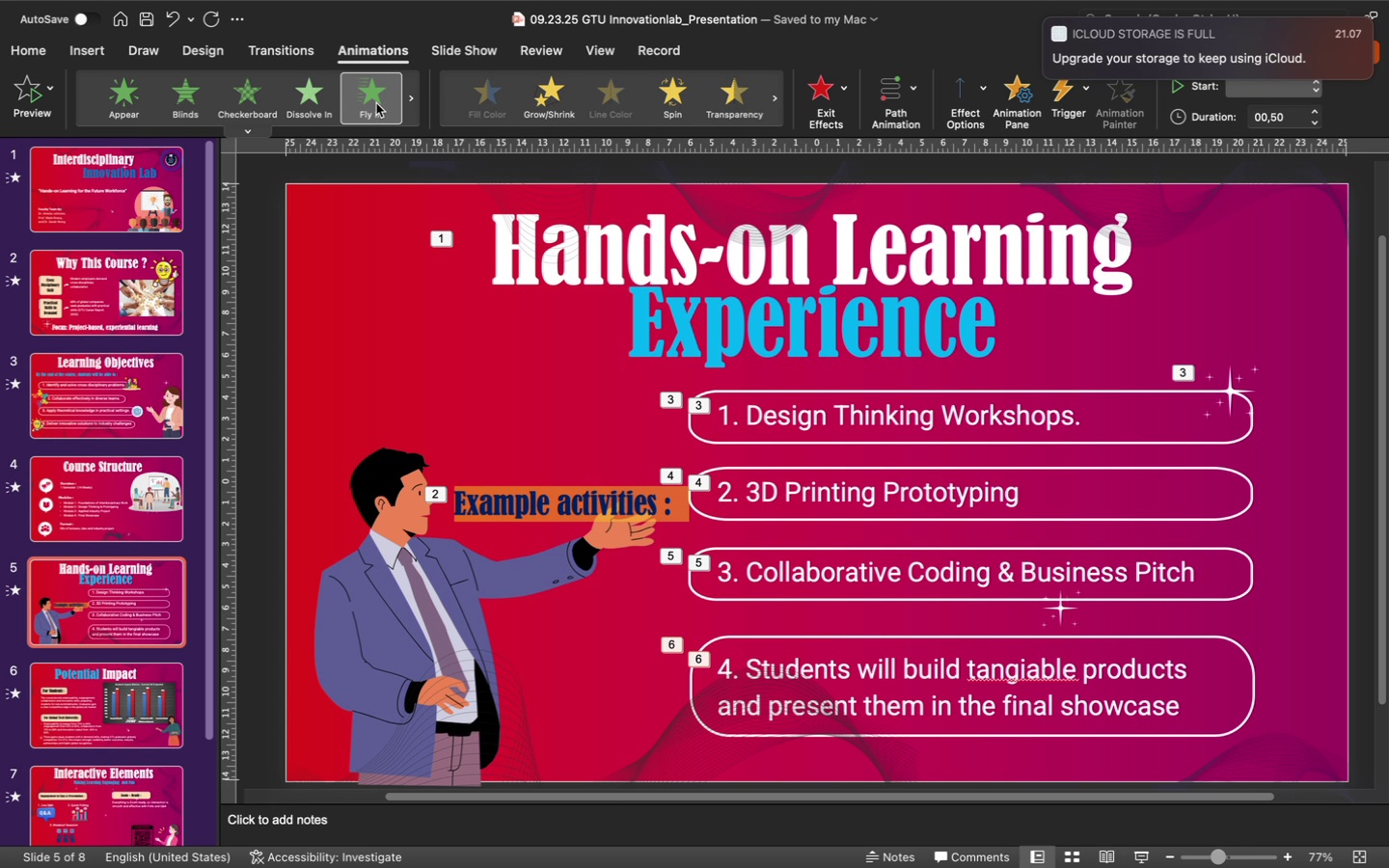 
wait(15.14)
 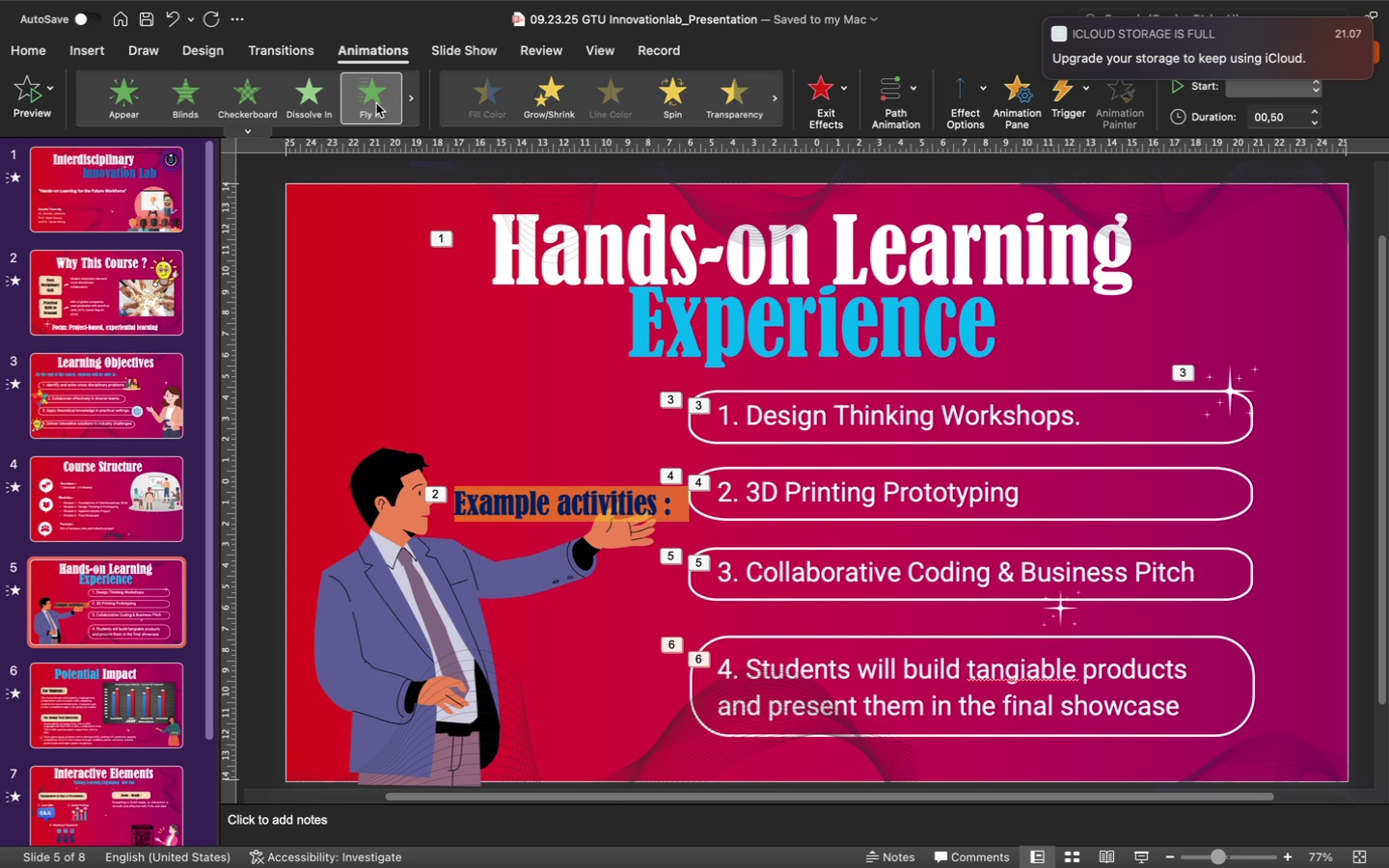 
mouse_move([158, 680])
 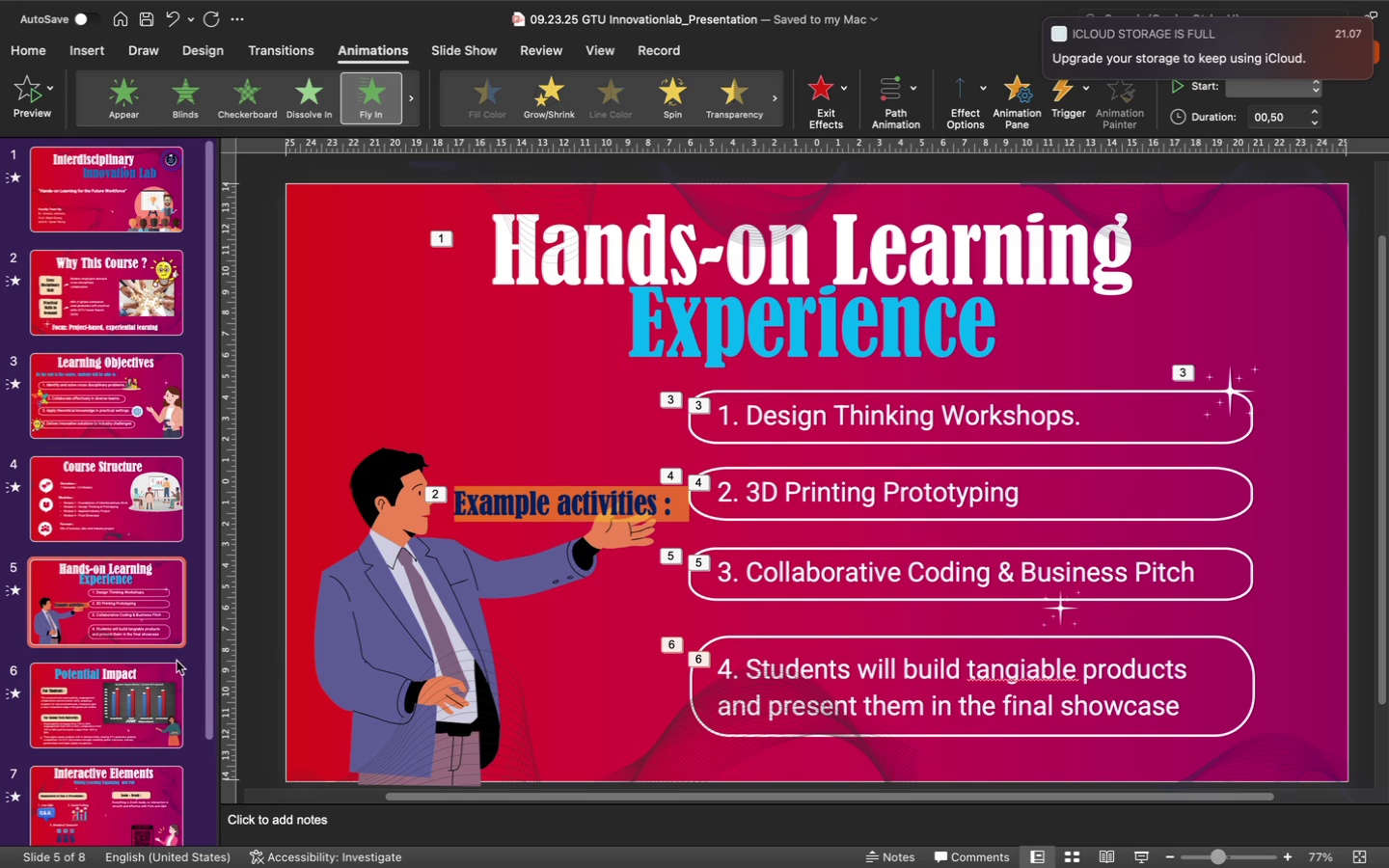 
left_click([78, 707])
 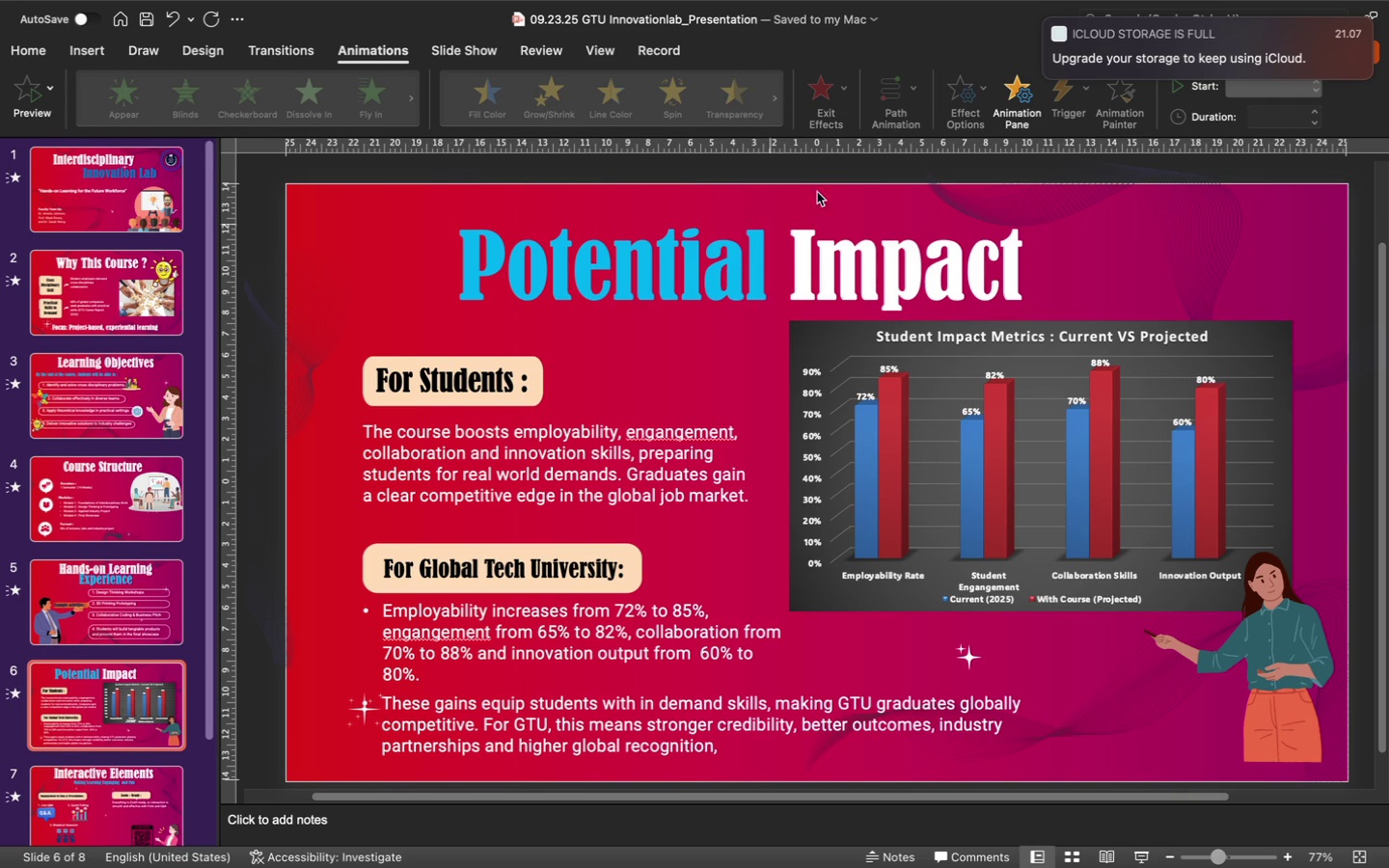 
left_click([713, 275])
 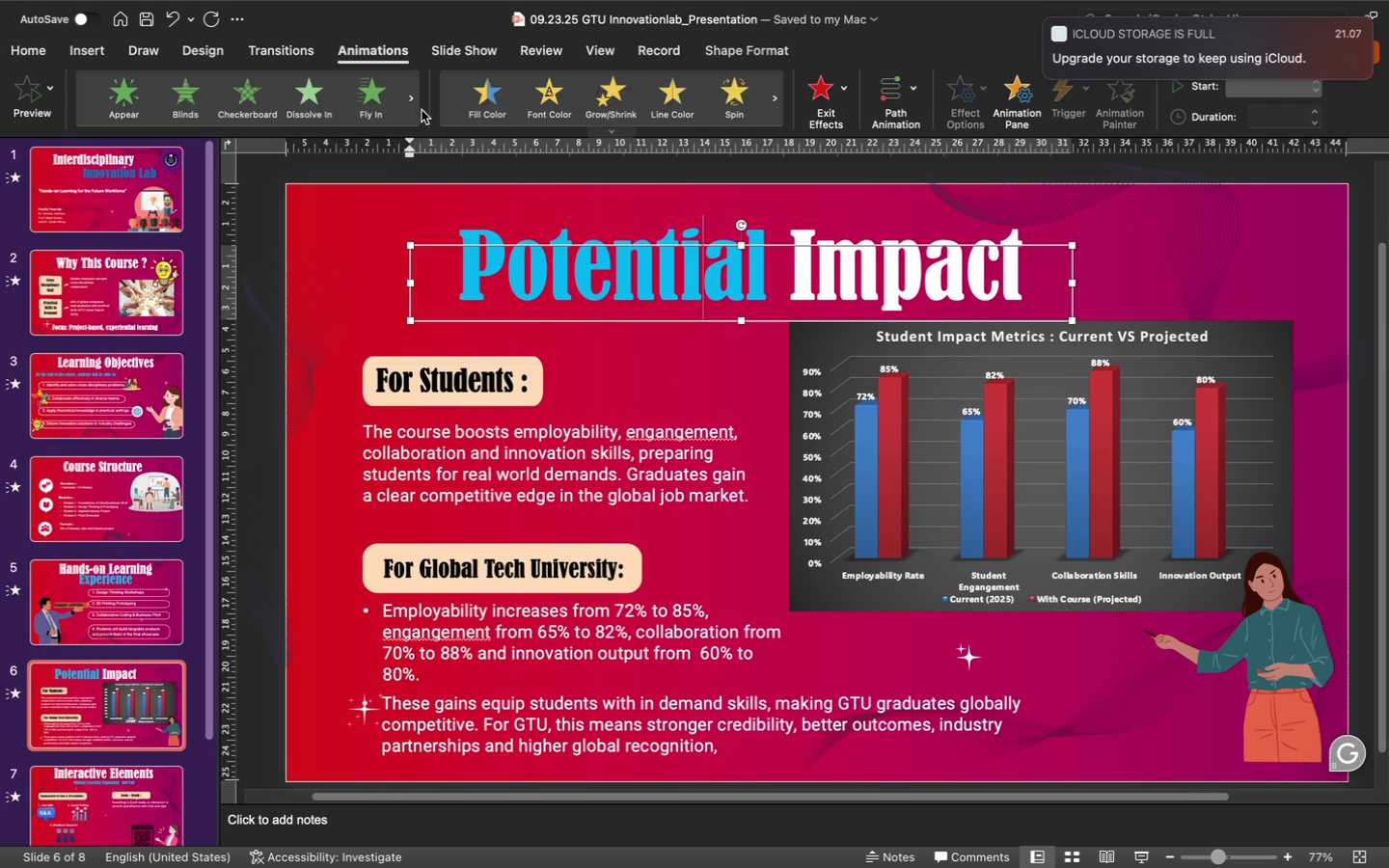 
left_click([374, 104])
 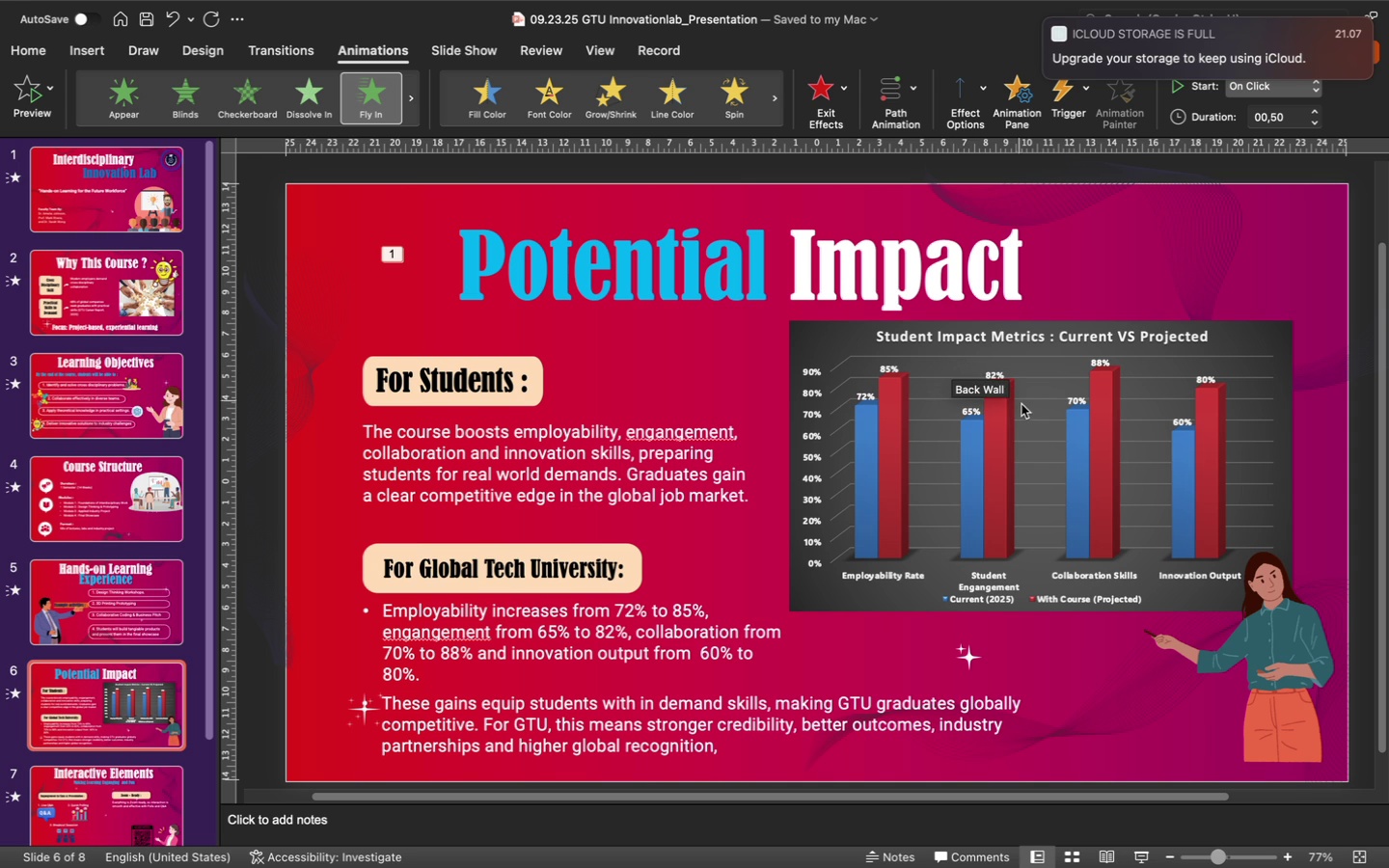 
wait(12.53)
 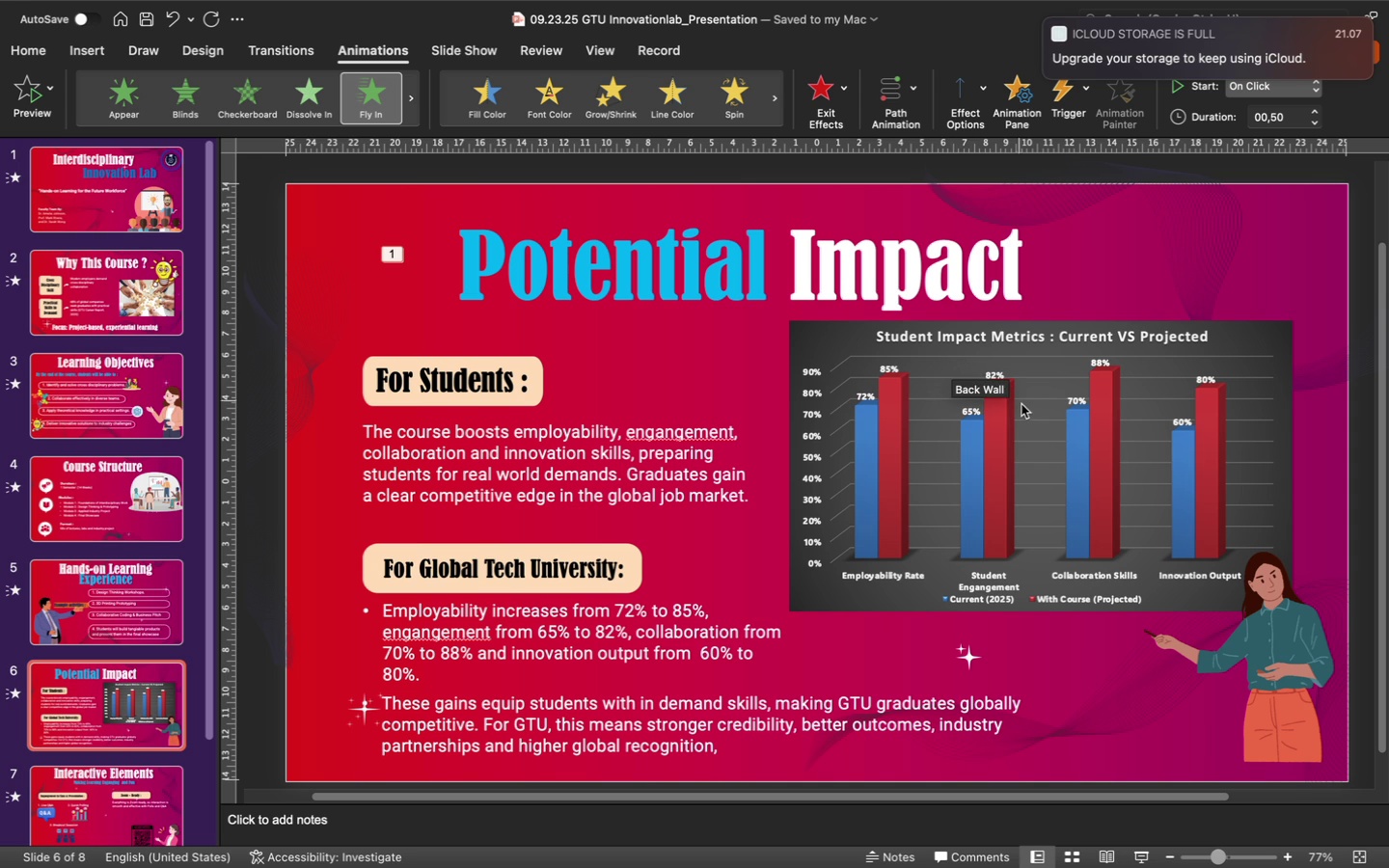 
hold_key(key=ShiftLeft, duration=2.19)
left_click([1289, 632])
 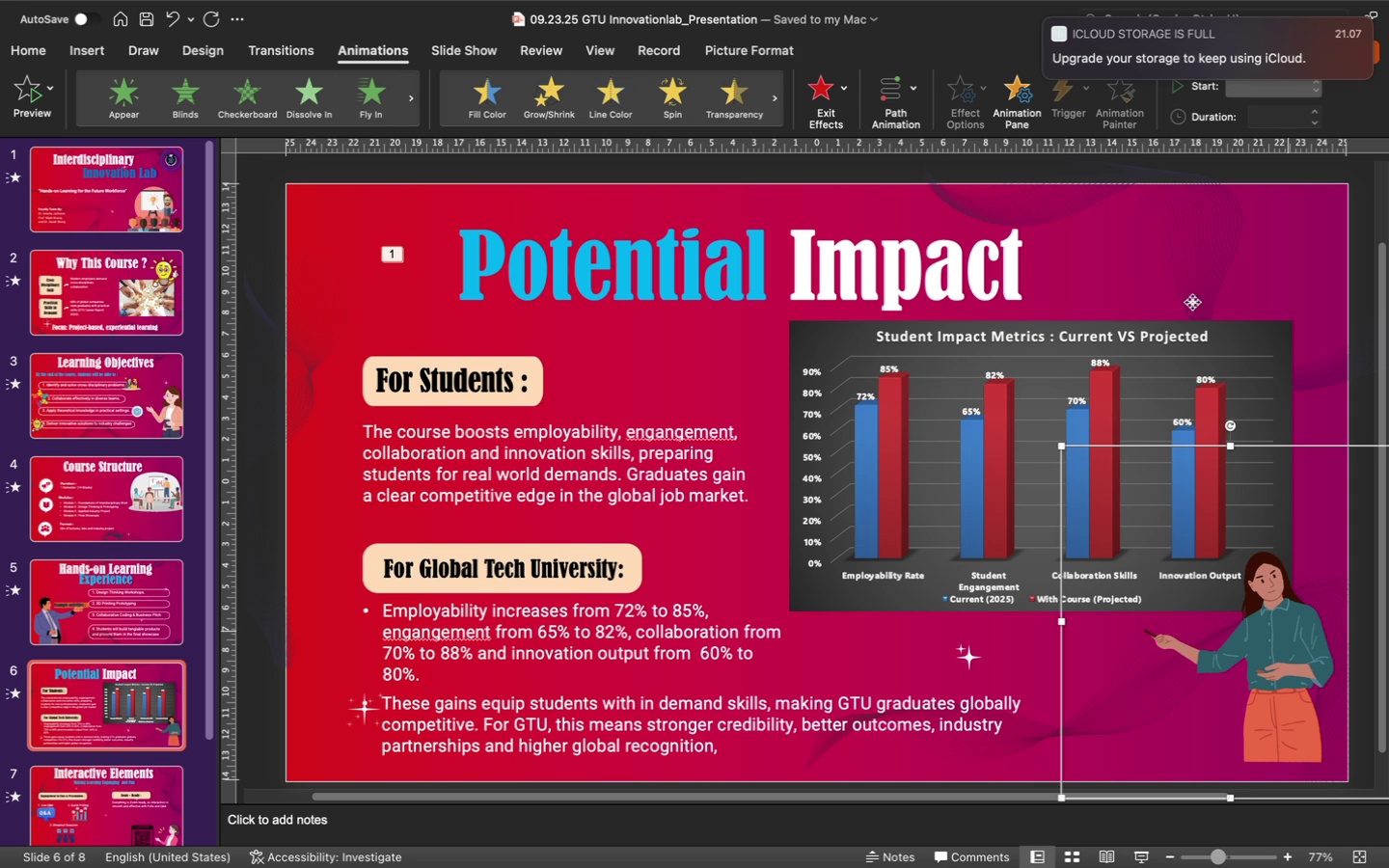 
left_click([1168, 342])
 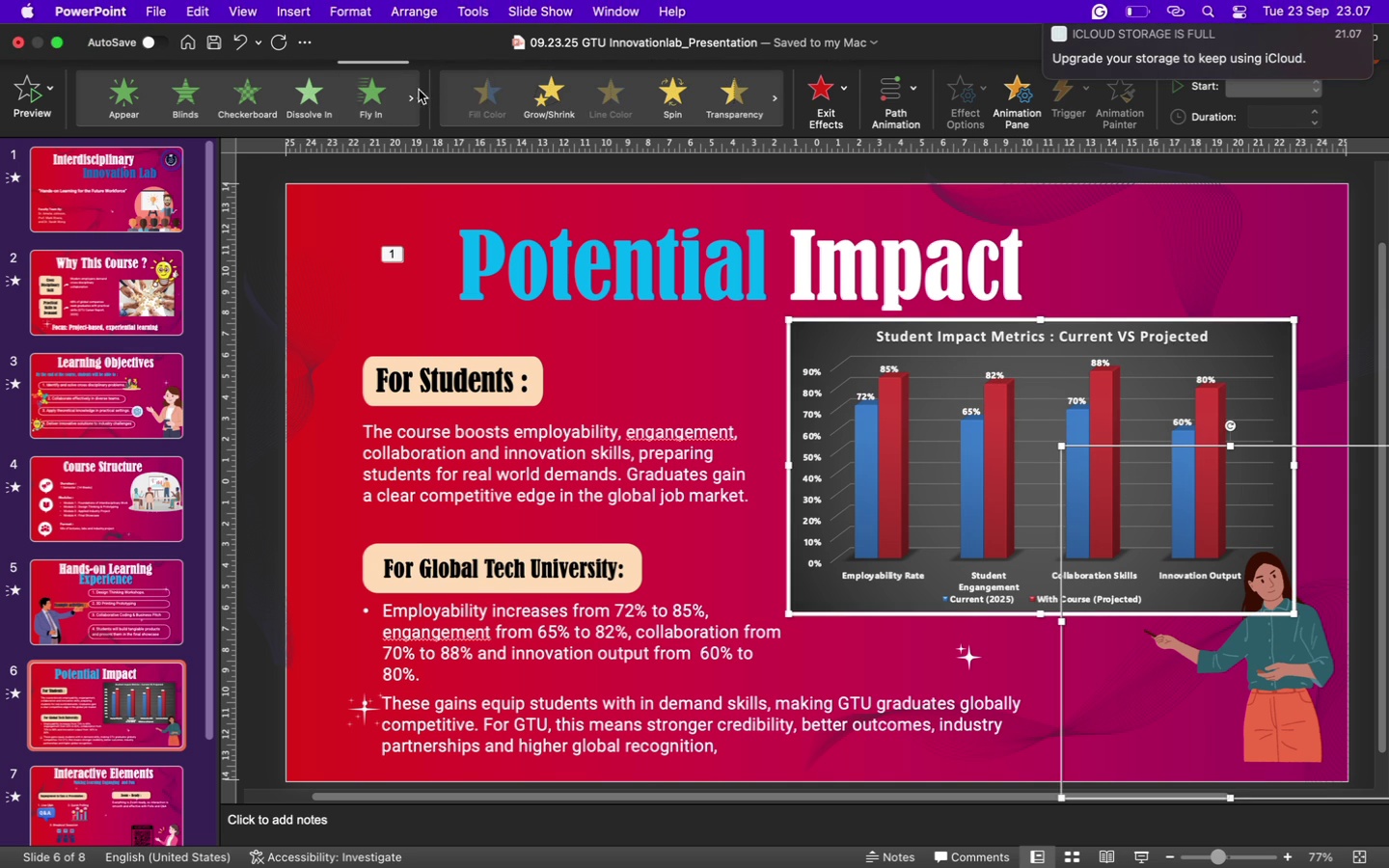 
left_click([385, 89])
 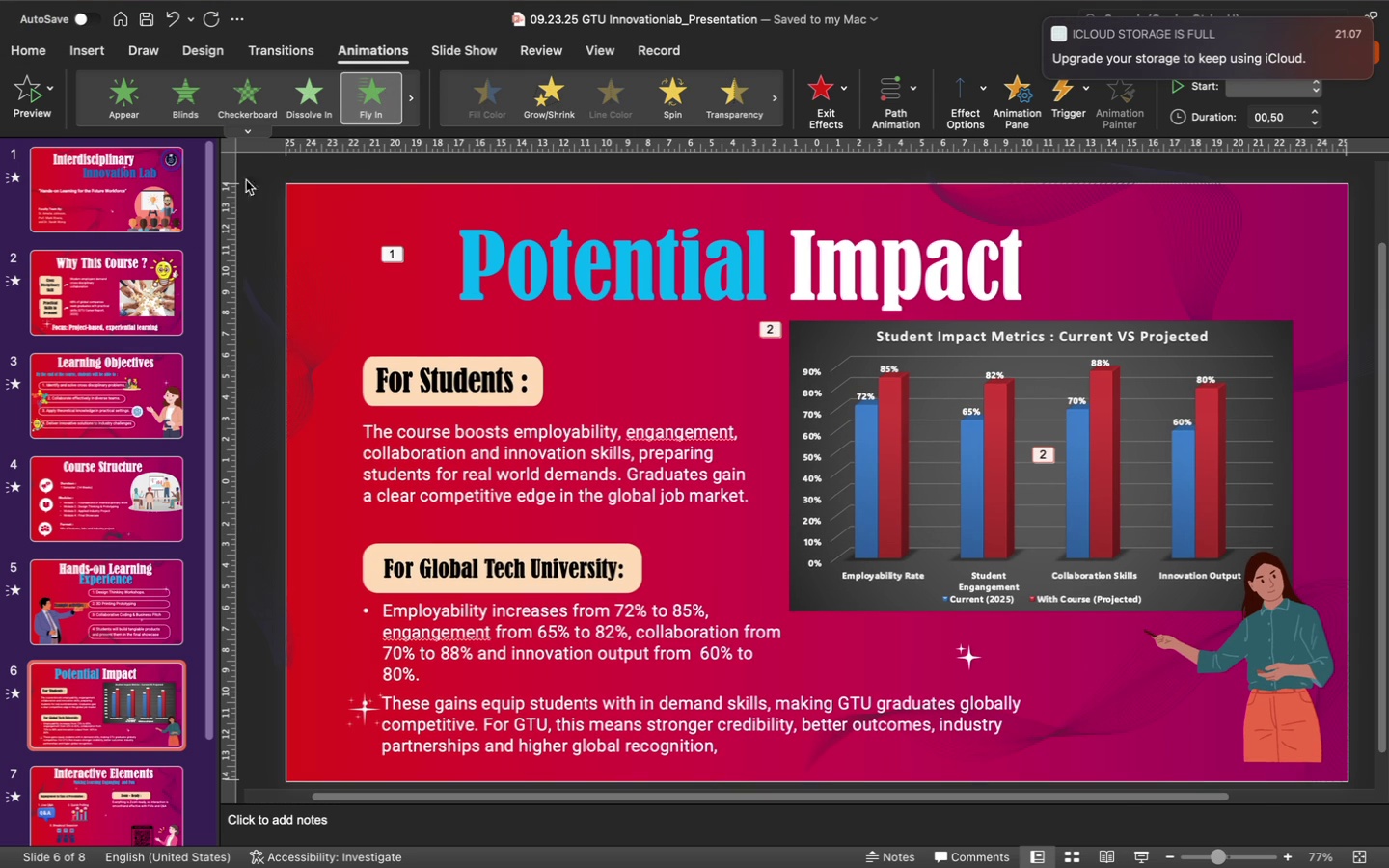 
left_click([416, 376])
 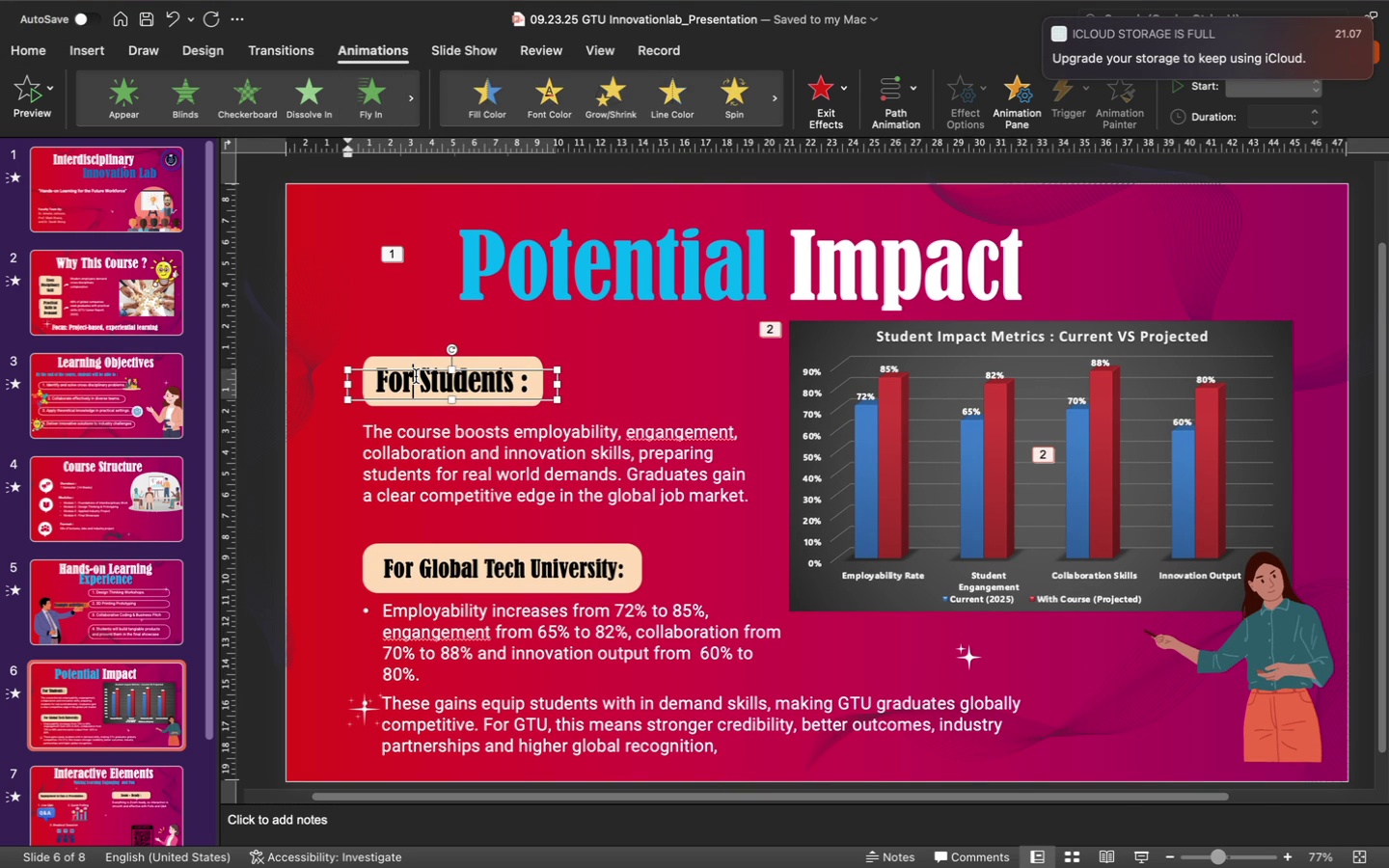 
hold_key(key=ShiftLeft, duration=2.64)
left_click([405, 361])
 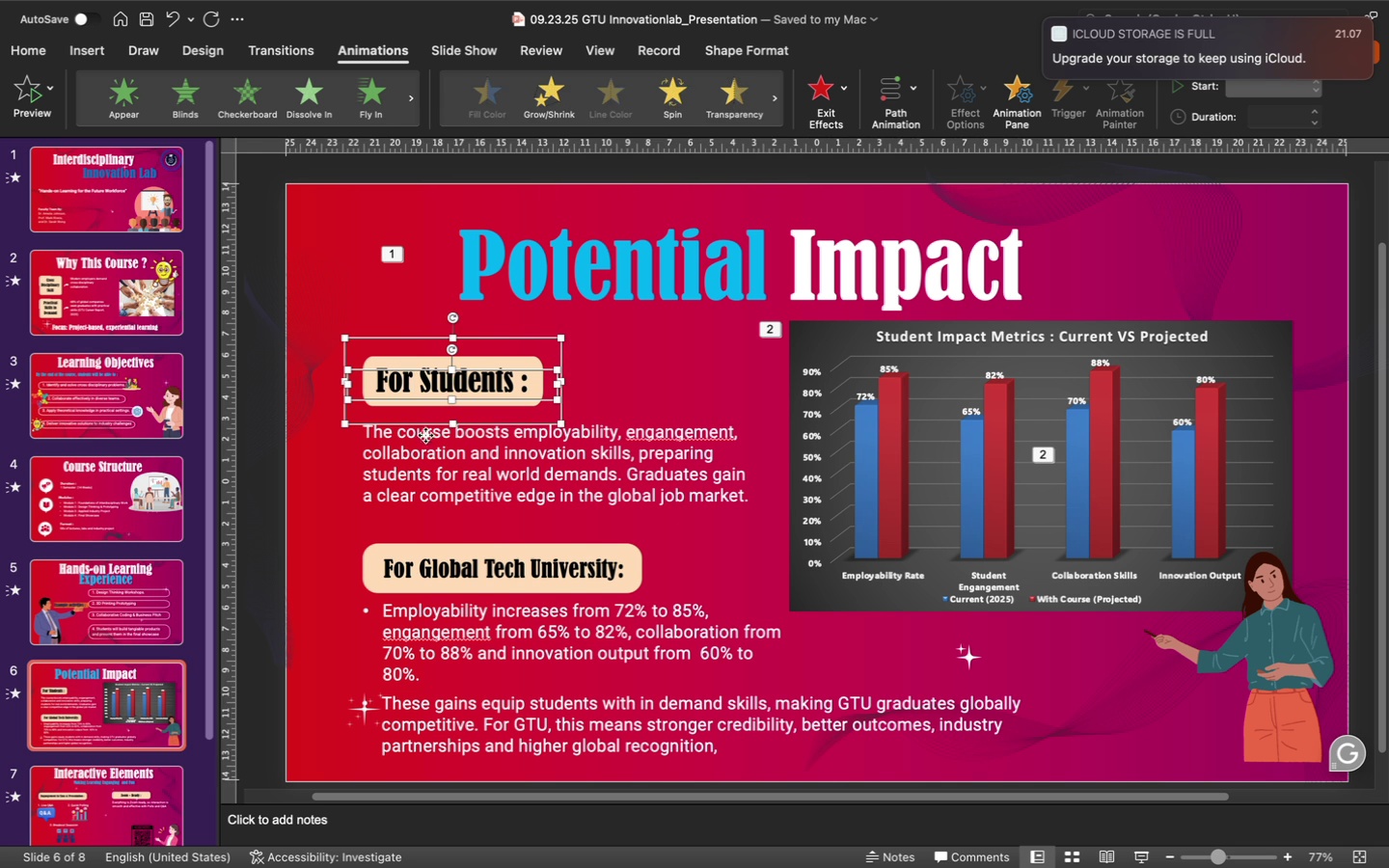 
left_click([429, 451])
 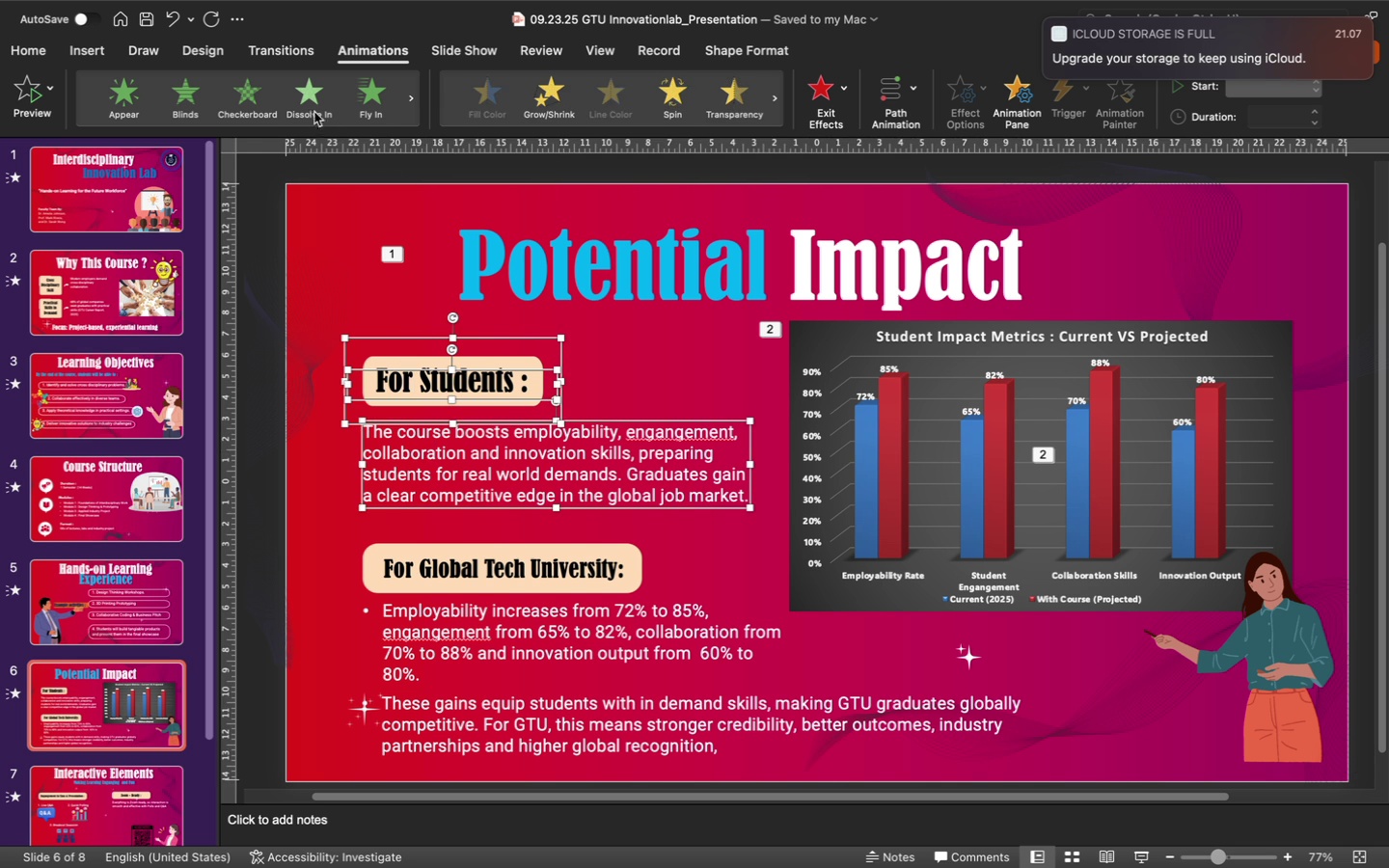 
left_click([309, 108])
 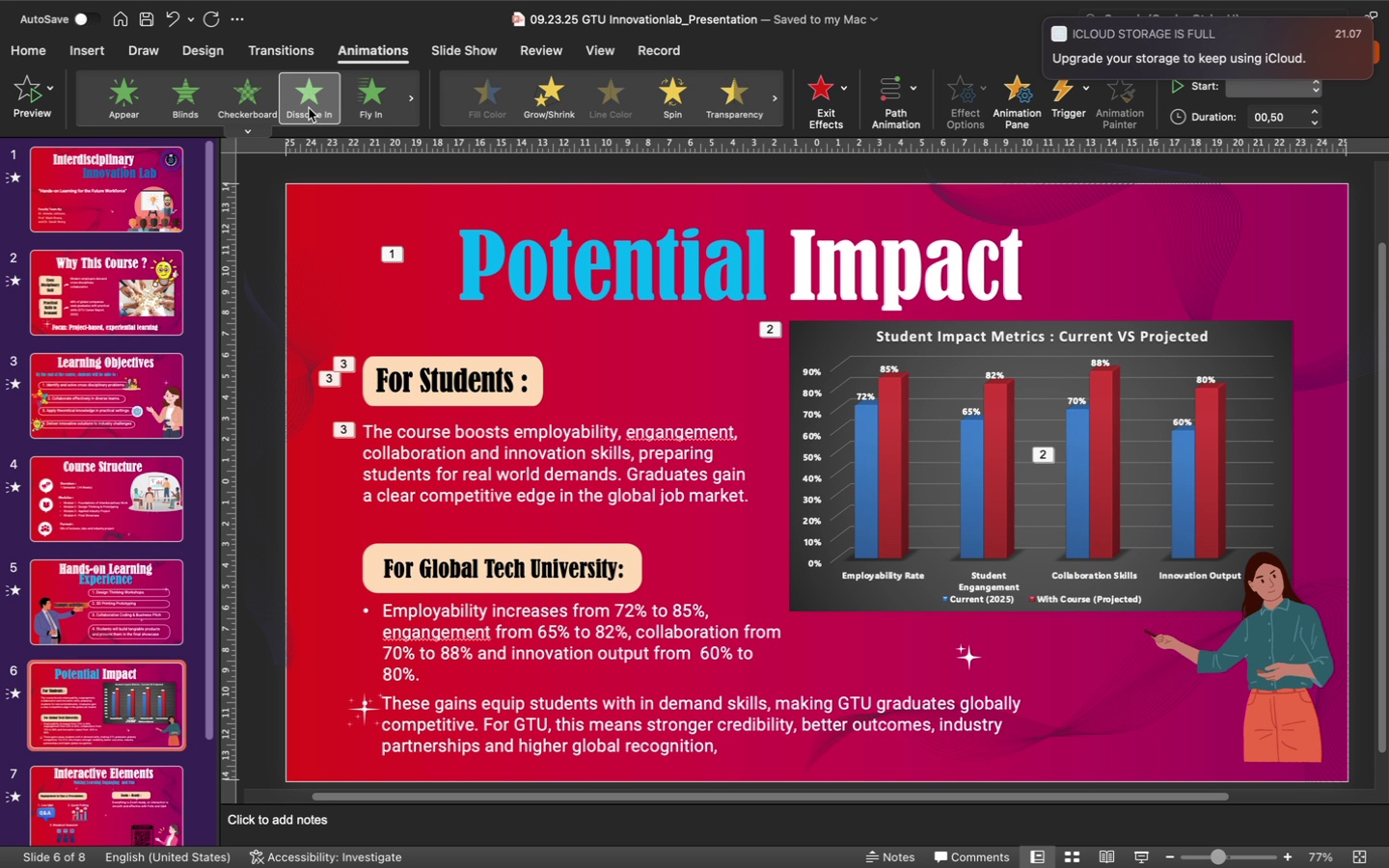 
wait(88.46)
 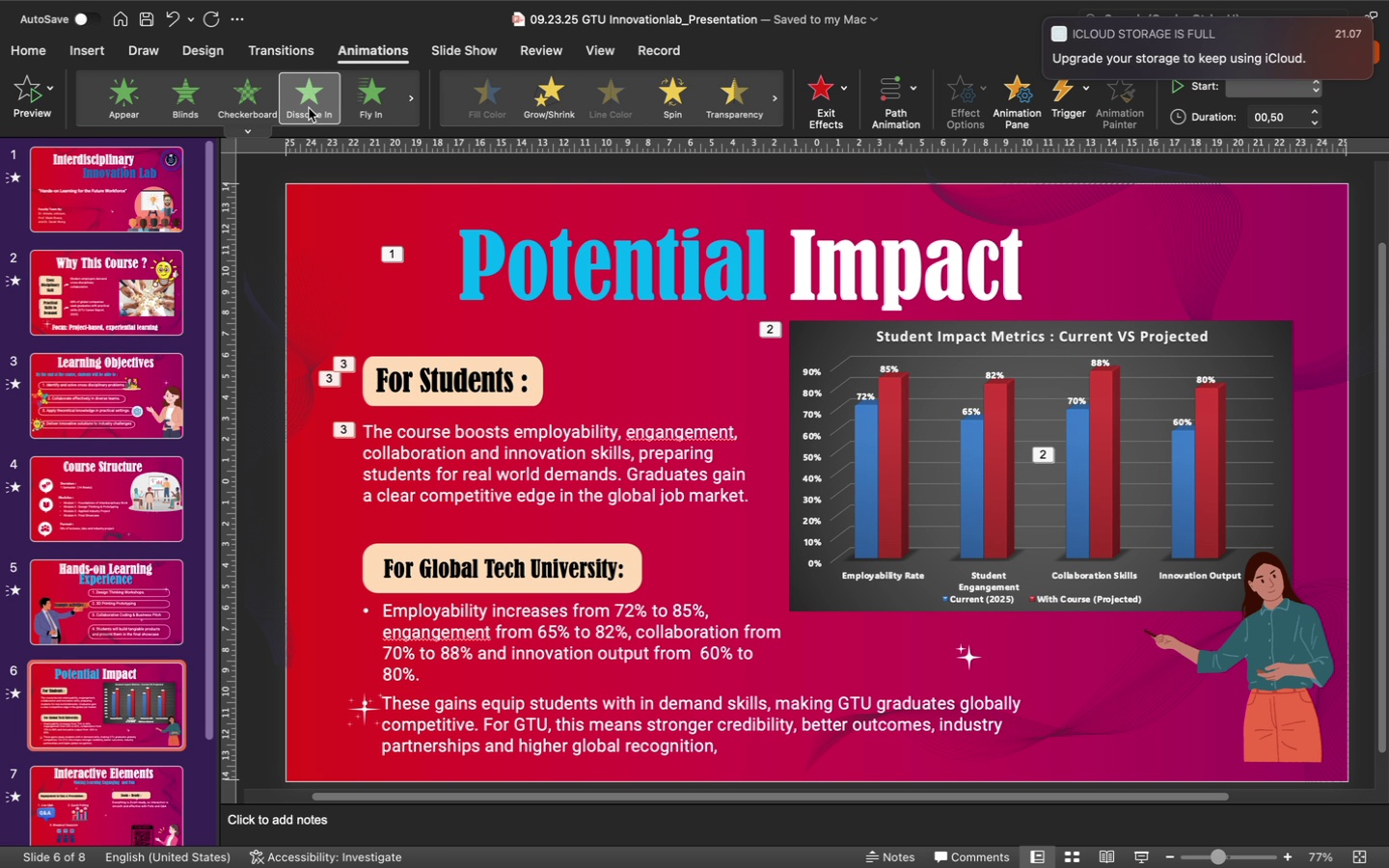 
left_click([445, 572])
 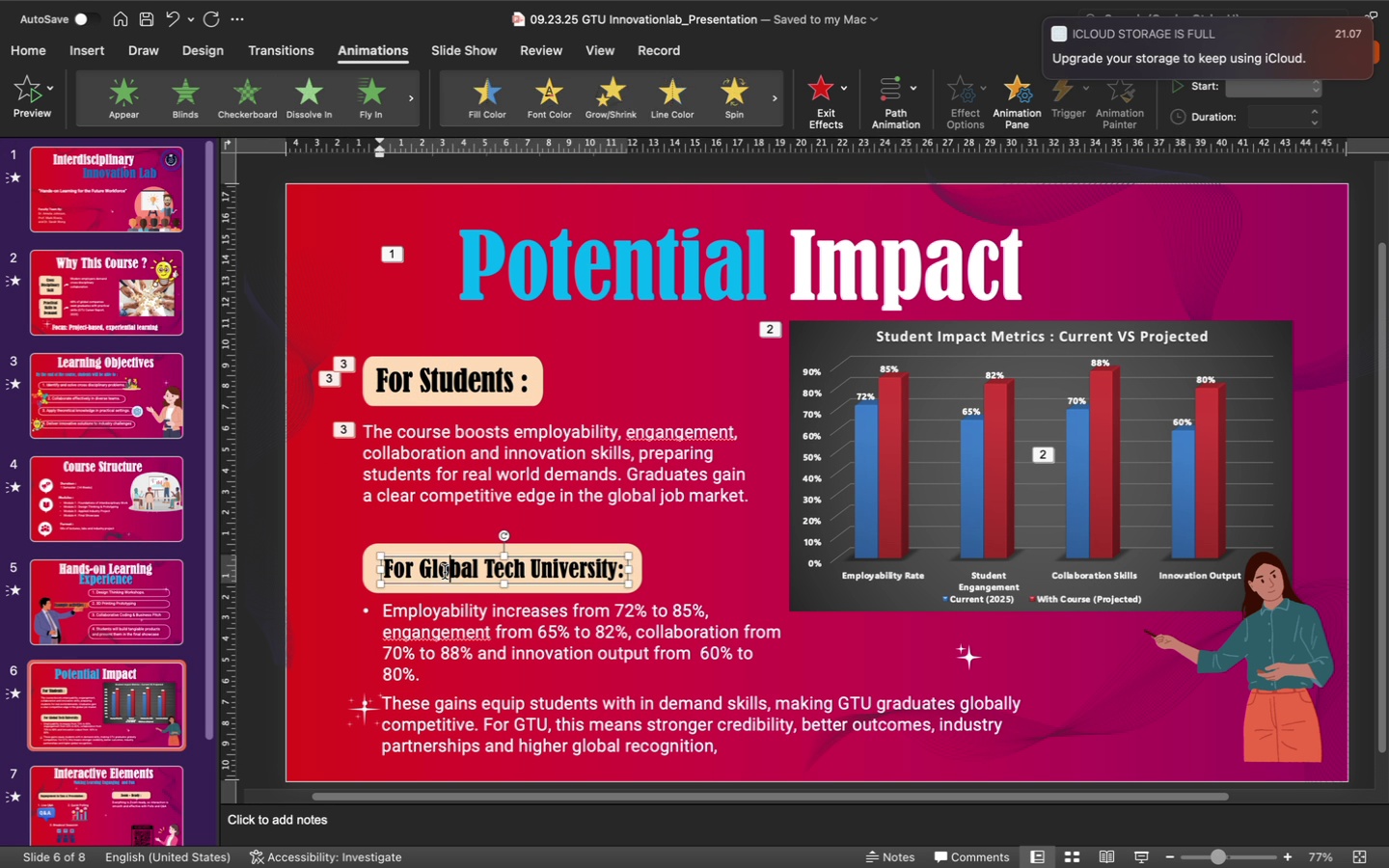 
hold_key(key=ShiftLeft, duration=1.96)
left_click([368, 564])
 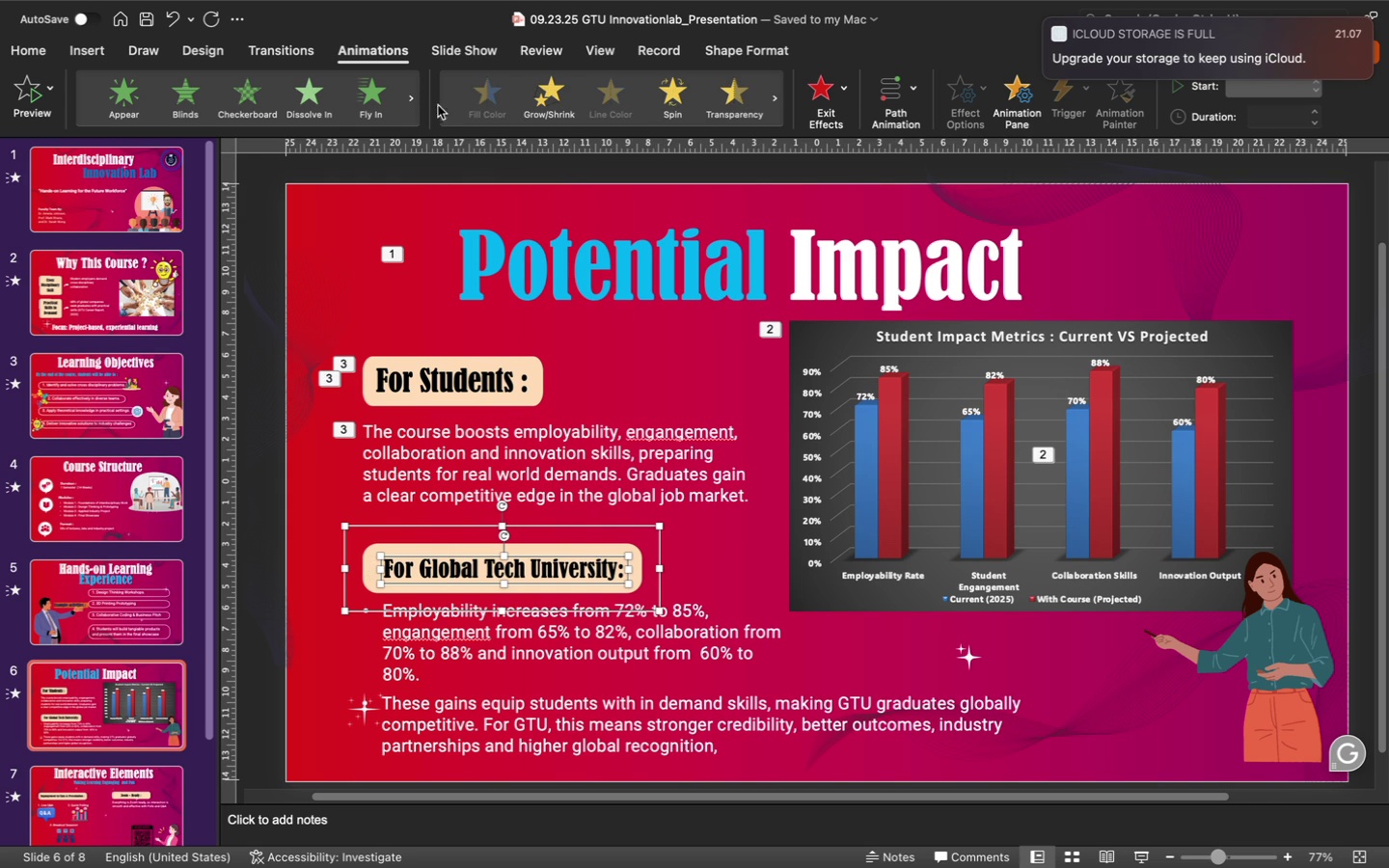 
left_click([368, 98])
 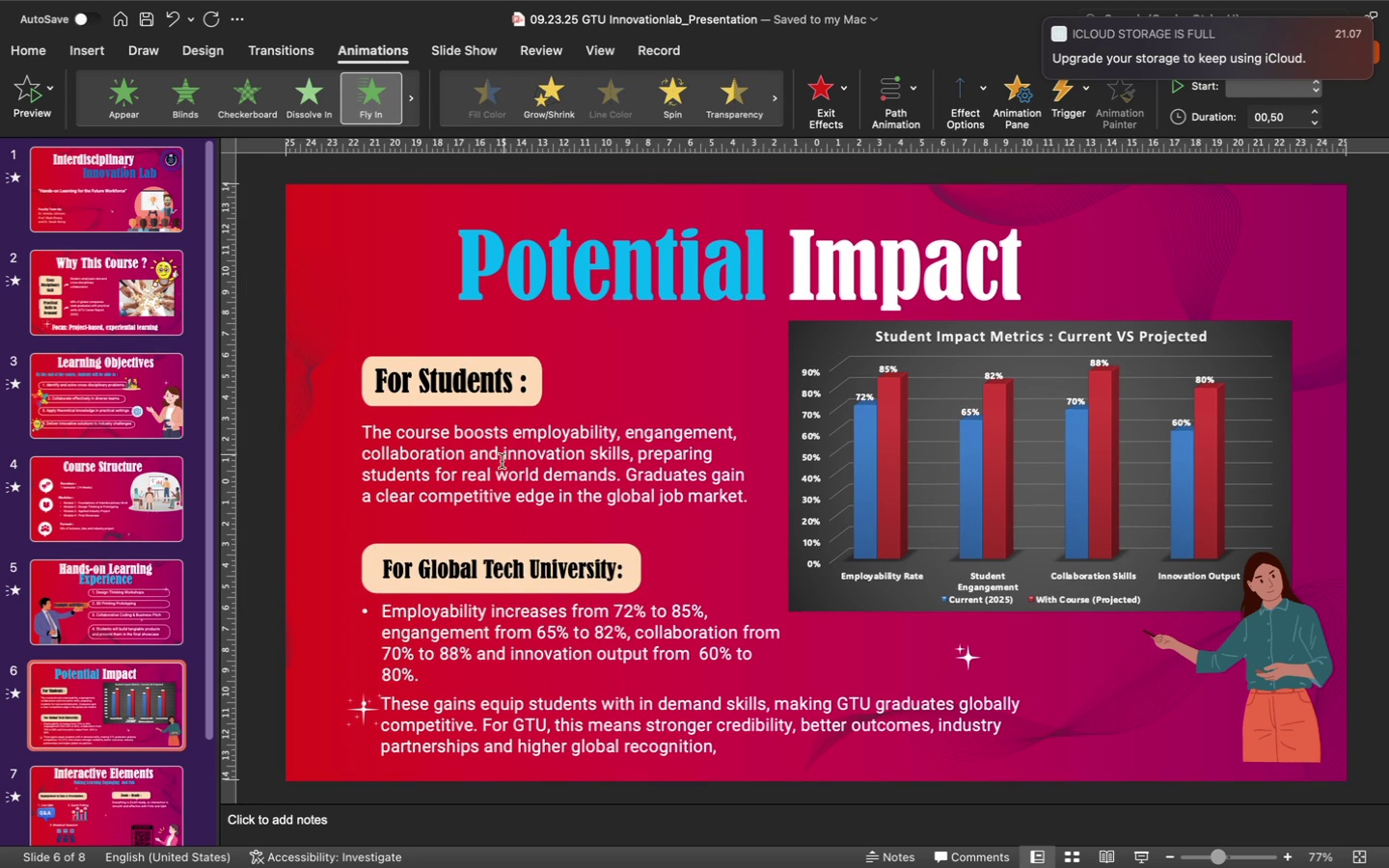 
left_click([442, 629])
 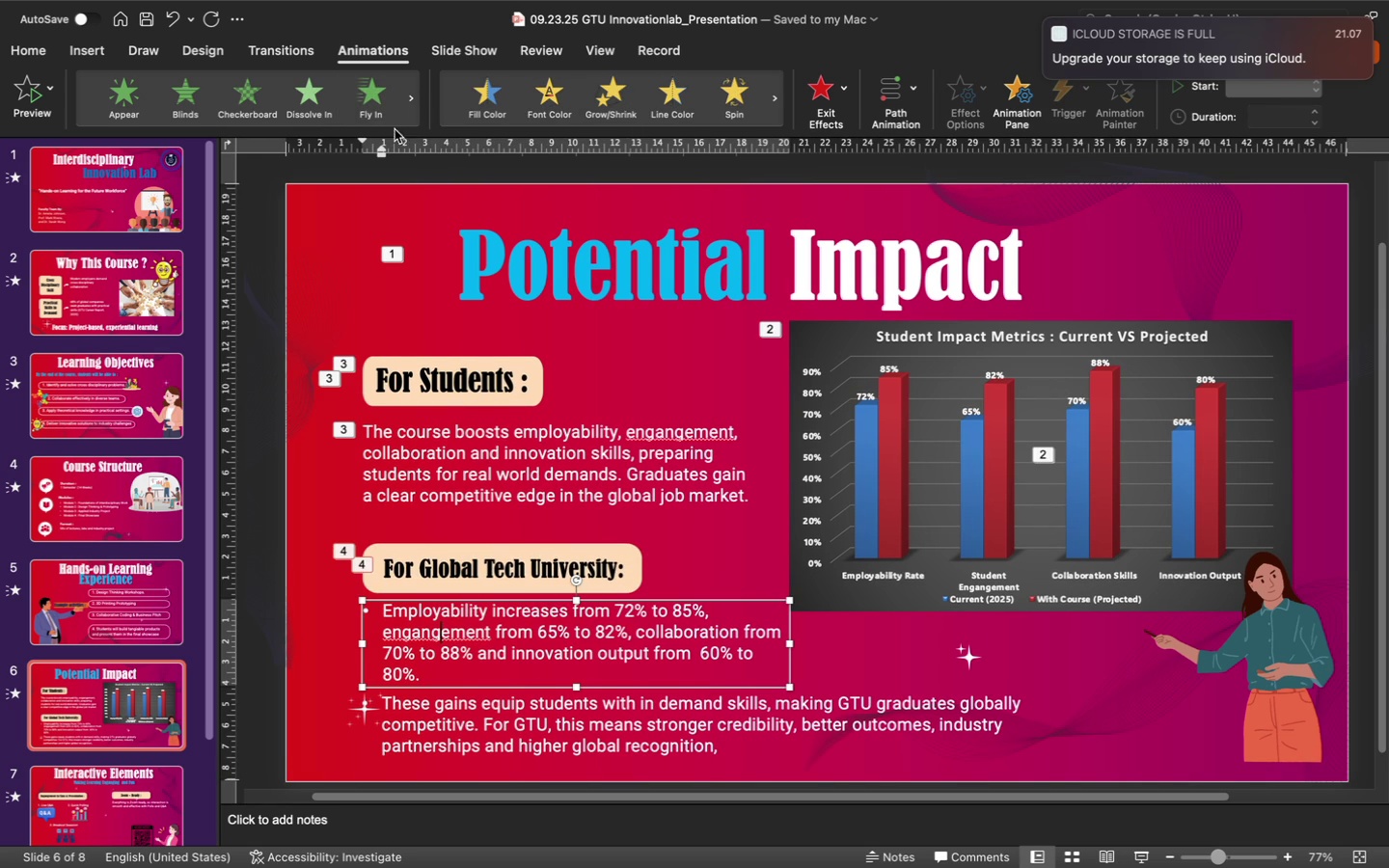 
left_click([370, 103])
 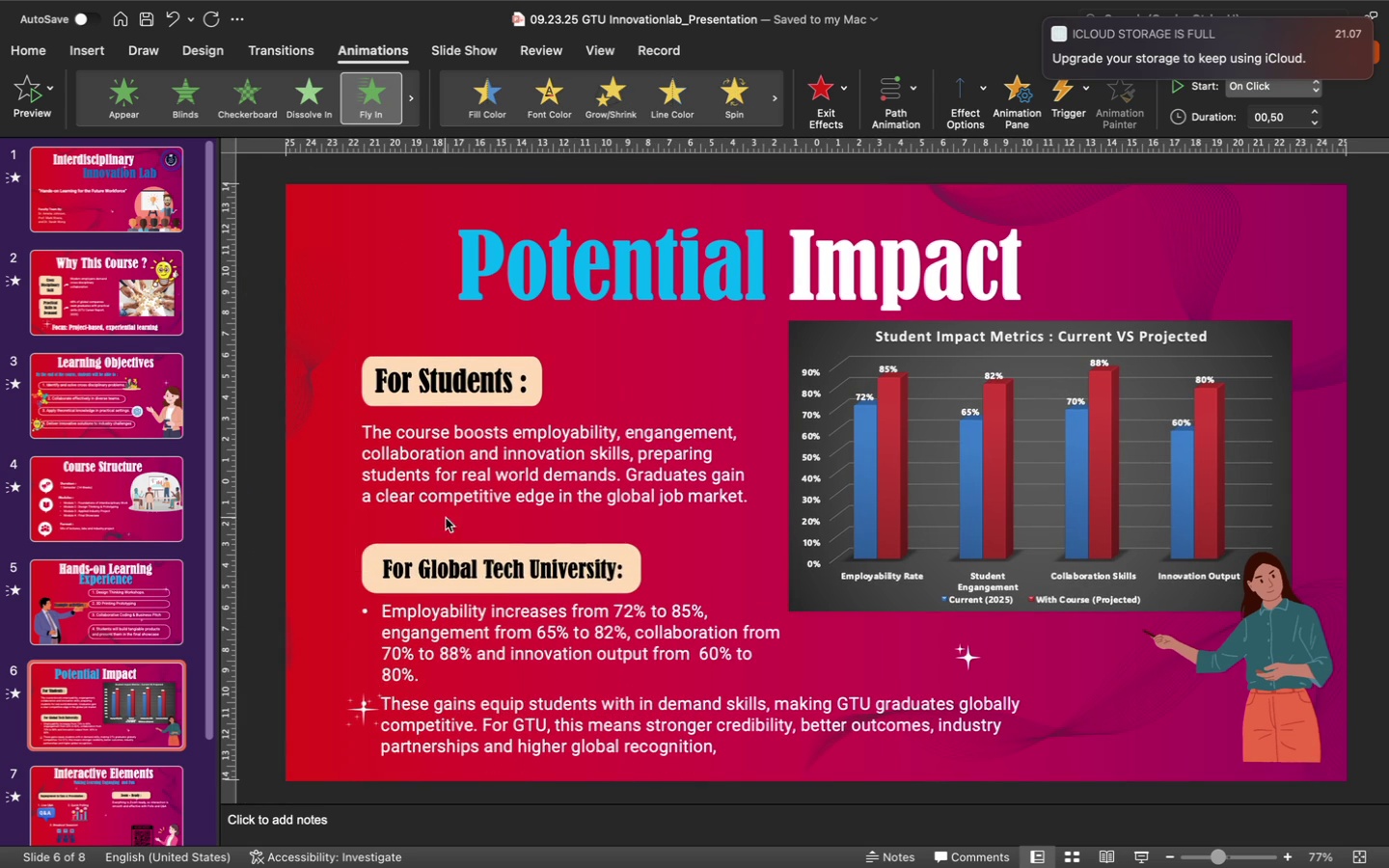 
left_click([453, 719])
 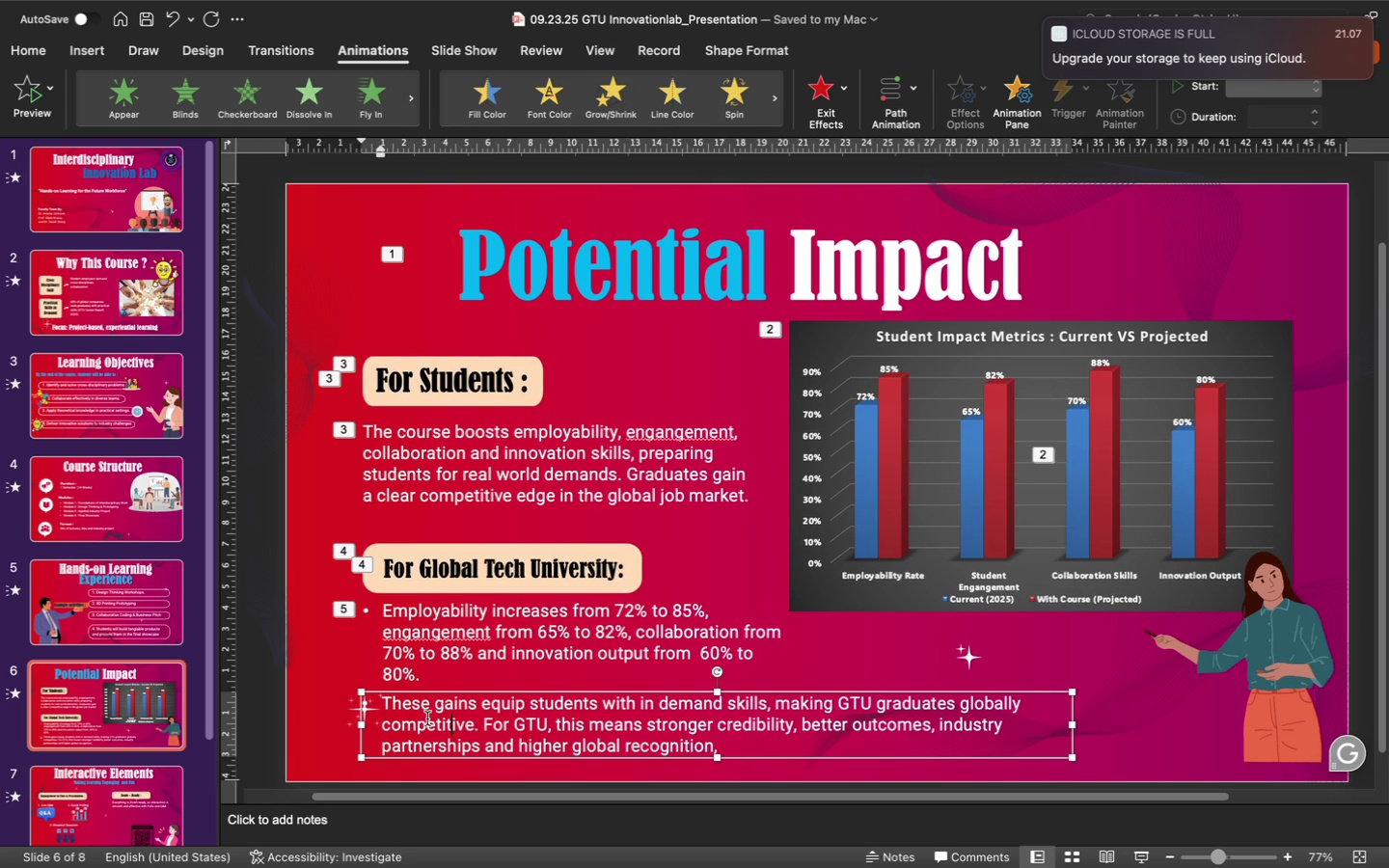 
hold_key(key=ShiftLeft, duration=3.13)
 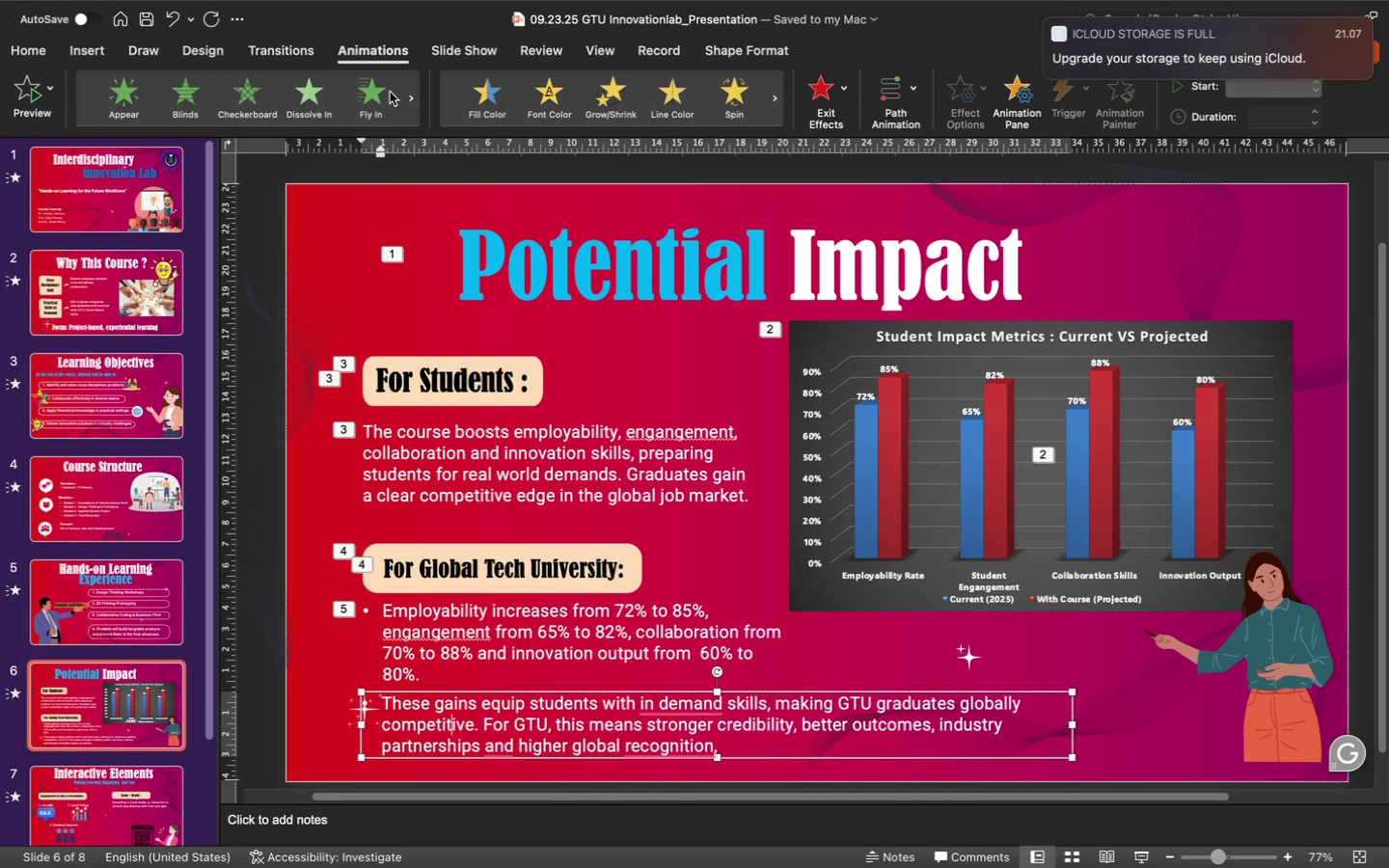 
left_click([374, 109])
 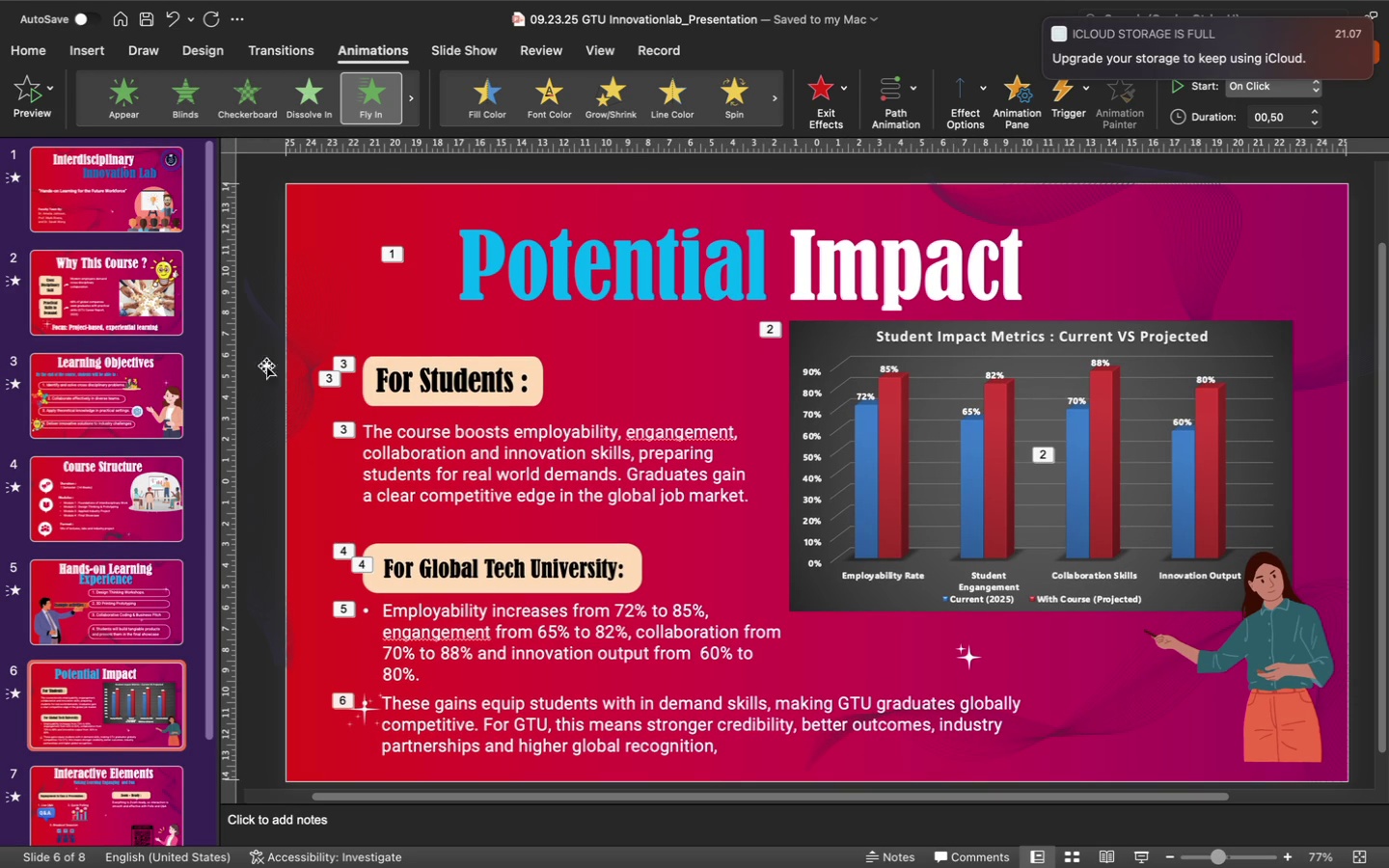 
wait(5.75)
 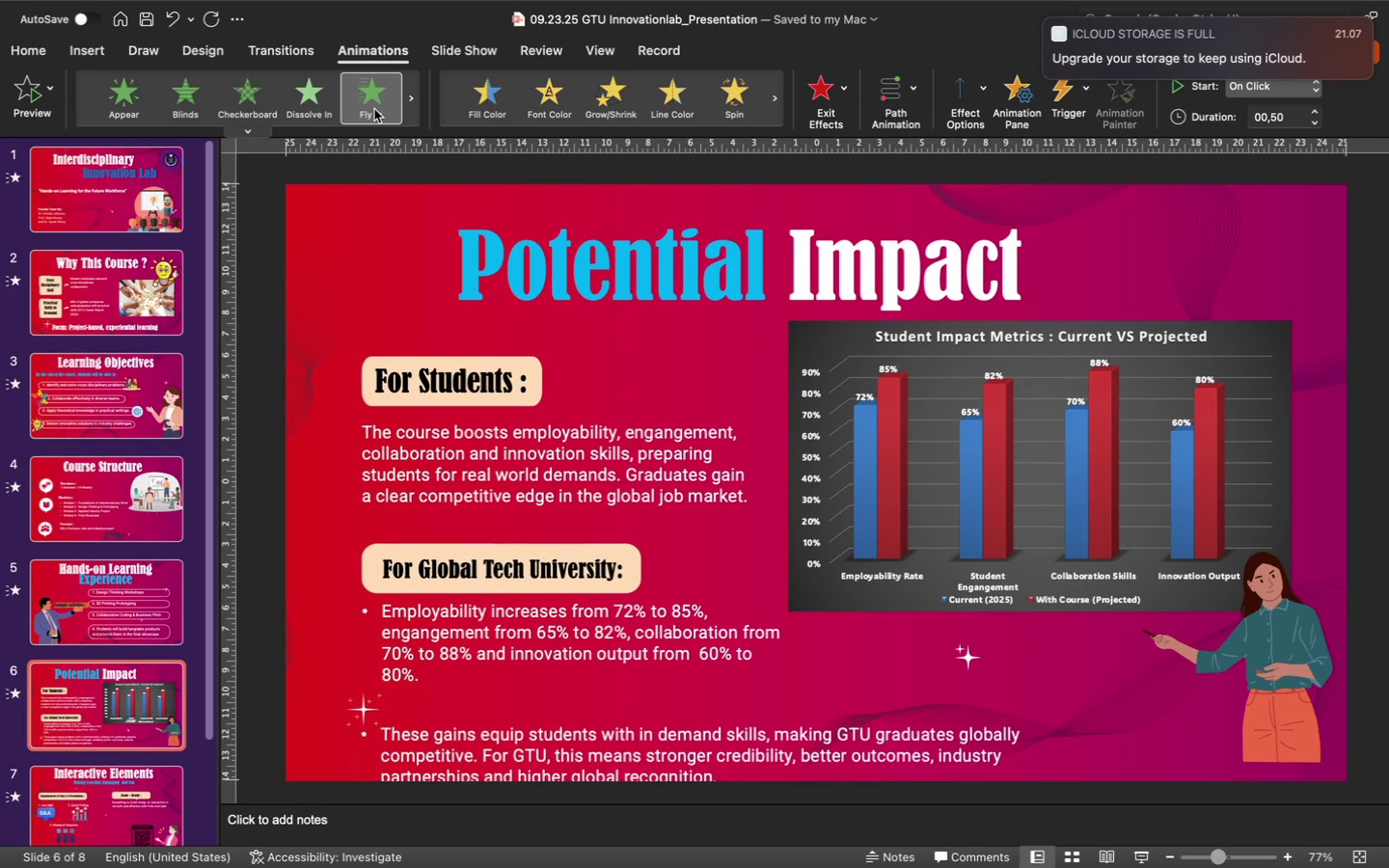 
left_click([515, 704])
 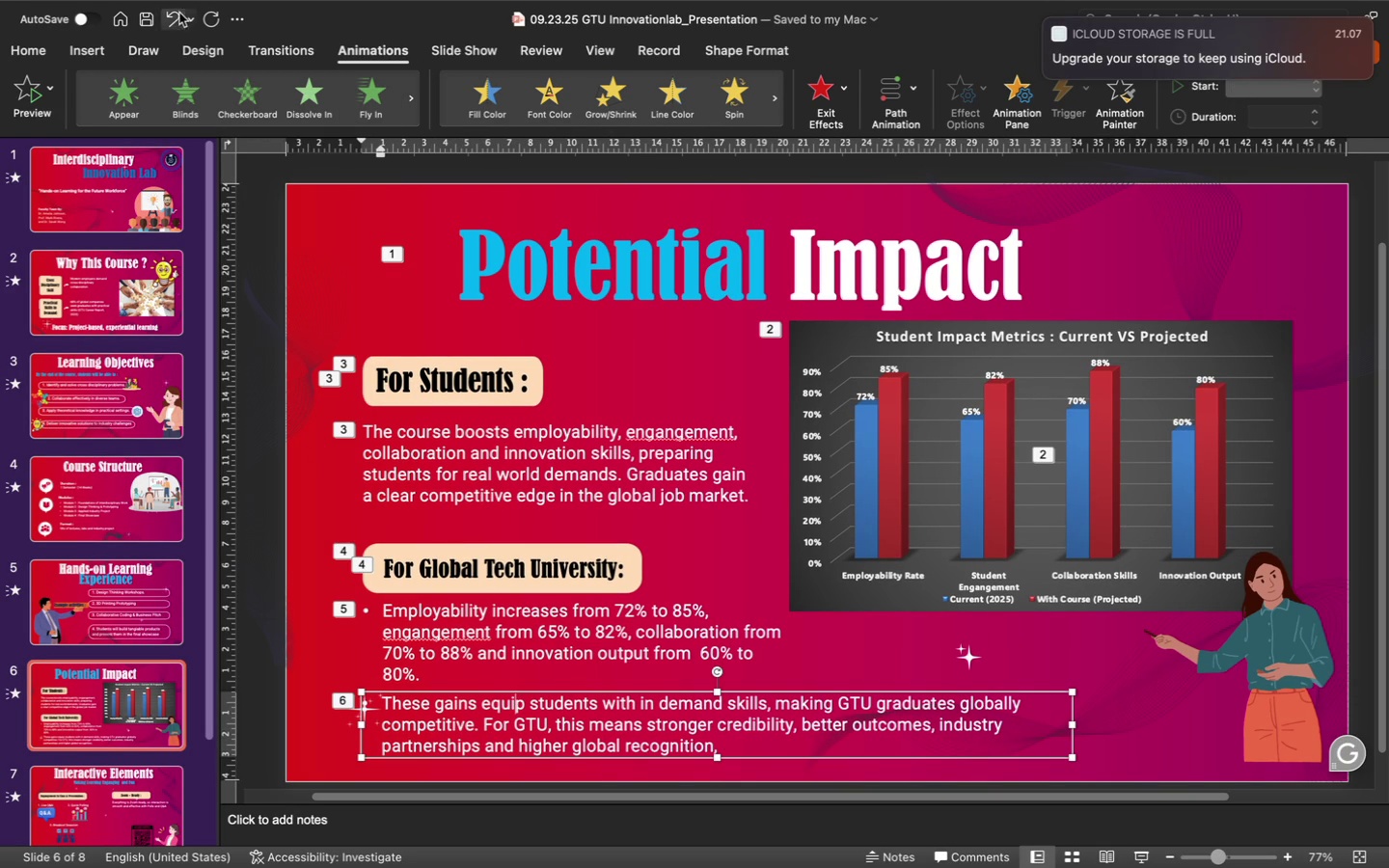 
left_click([34, 51])
 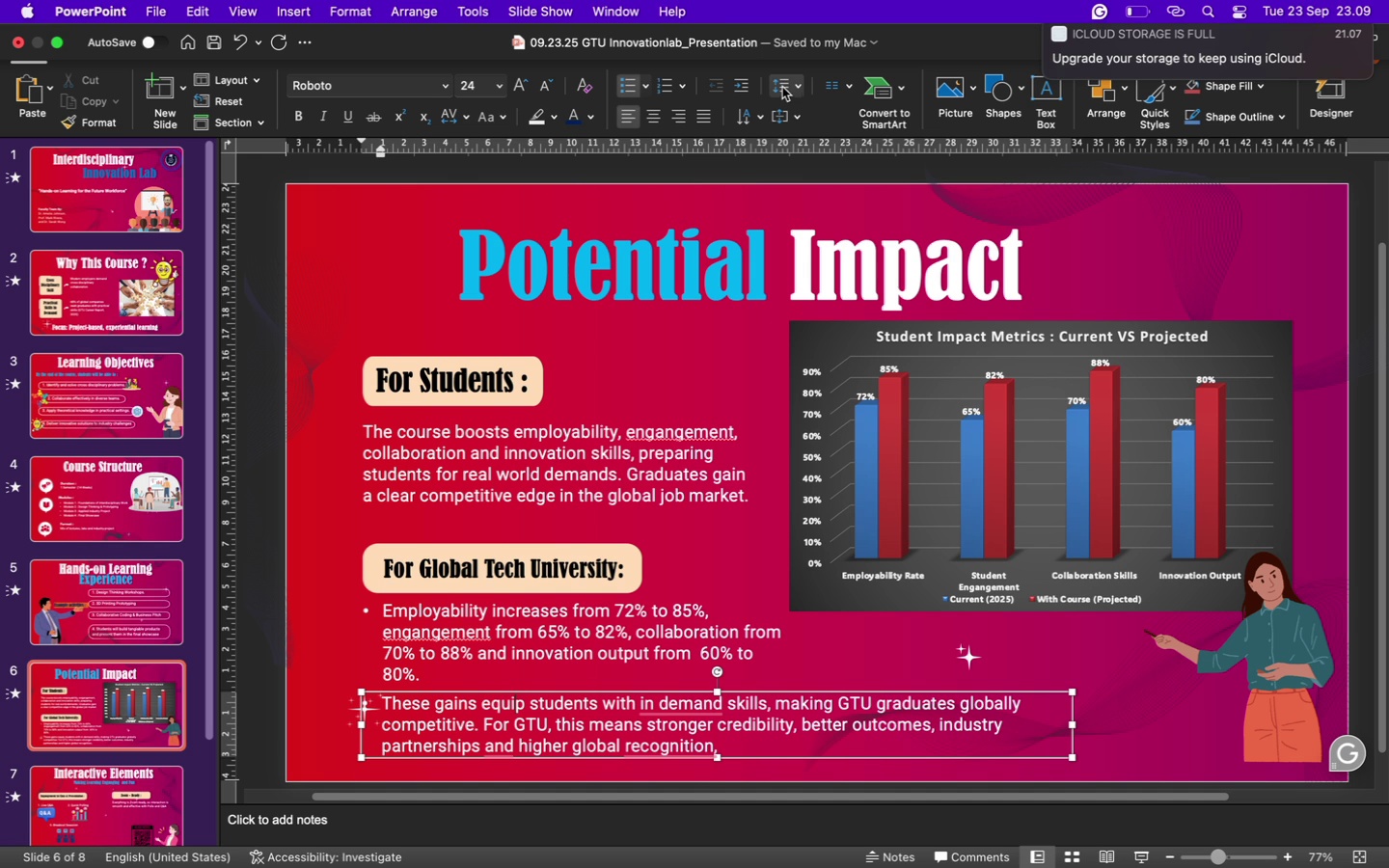 
left_click([785, 85])
 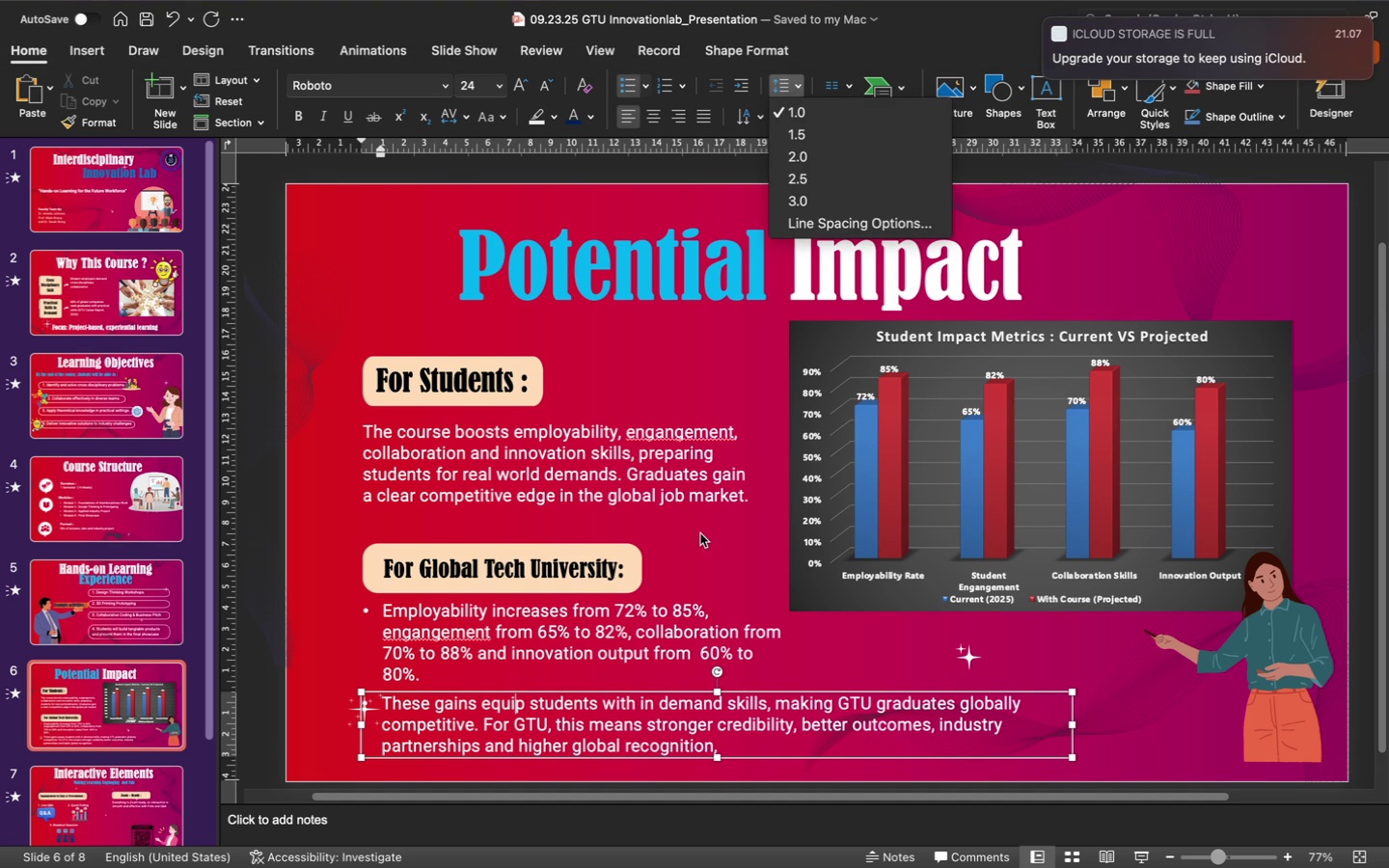 
left_click([604, 631])
 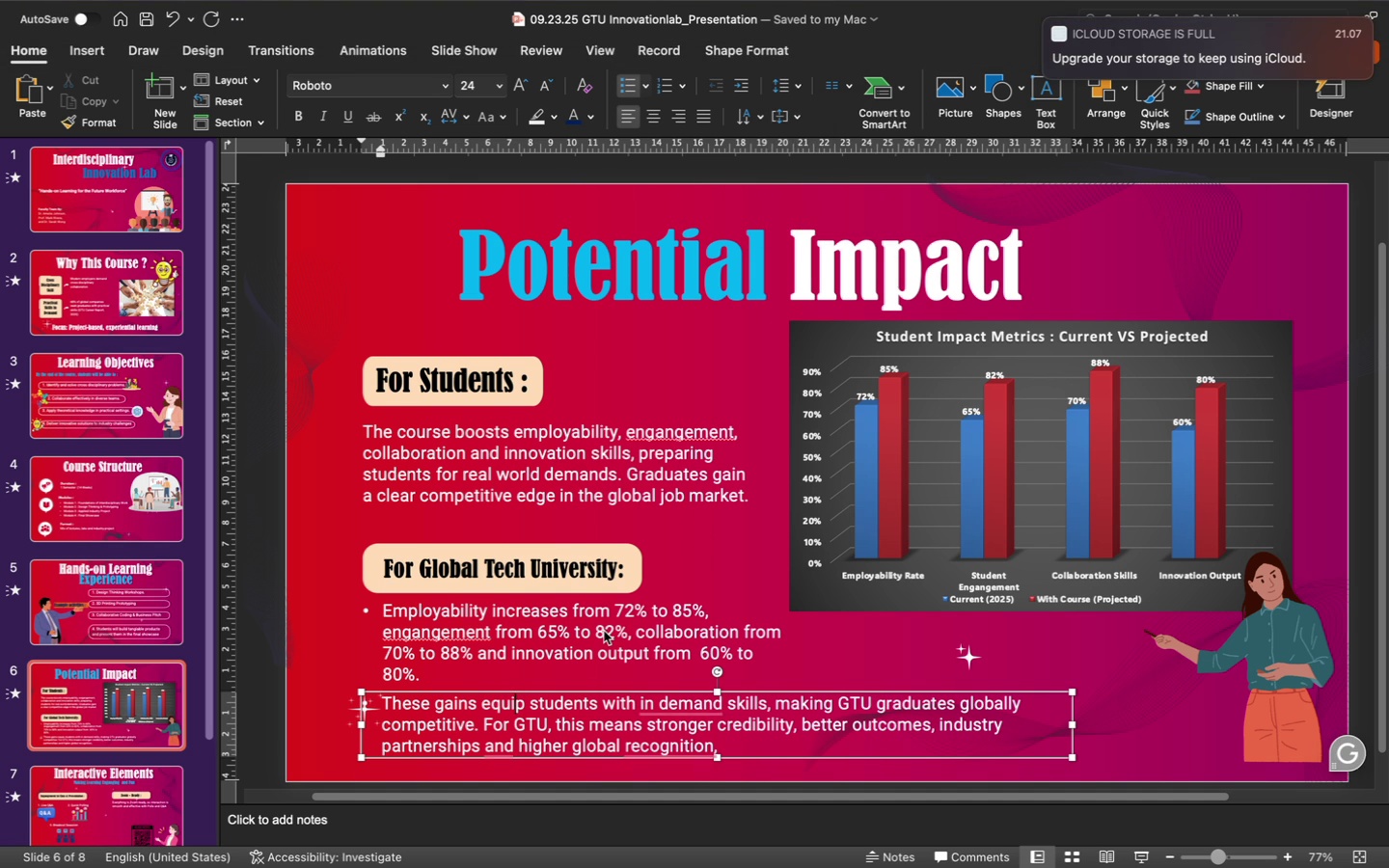 
left_click([604, 631])
 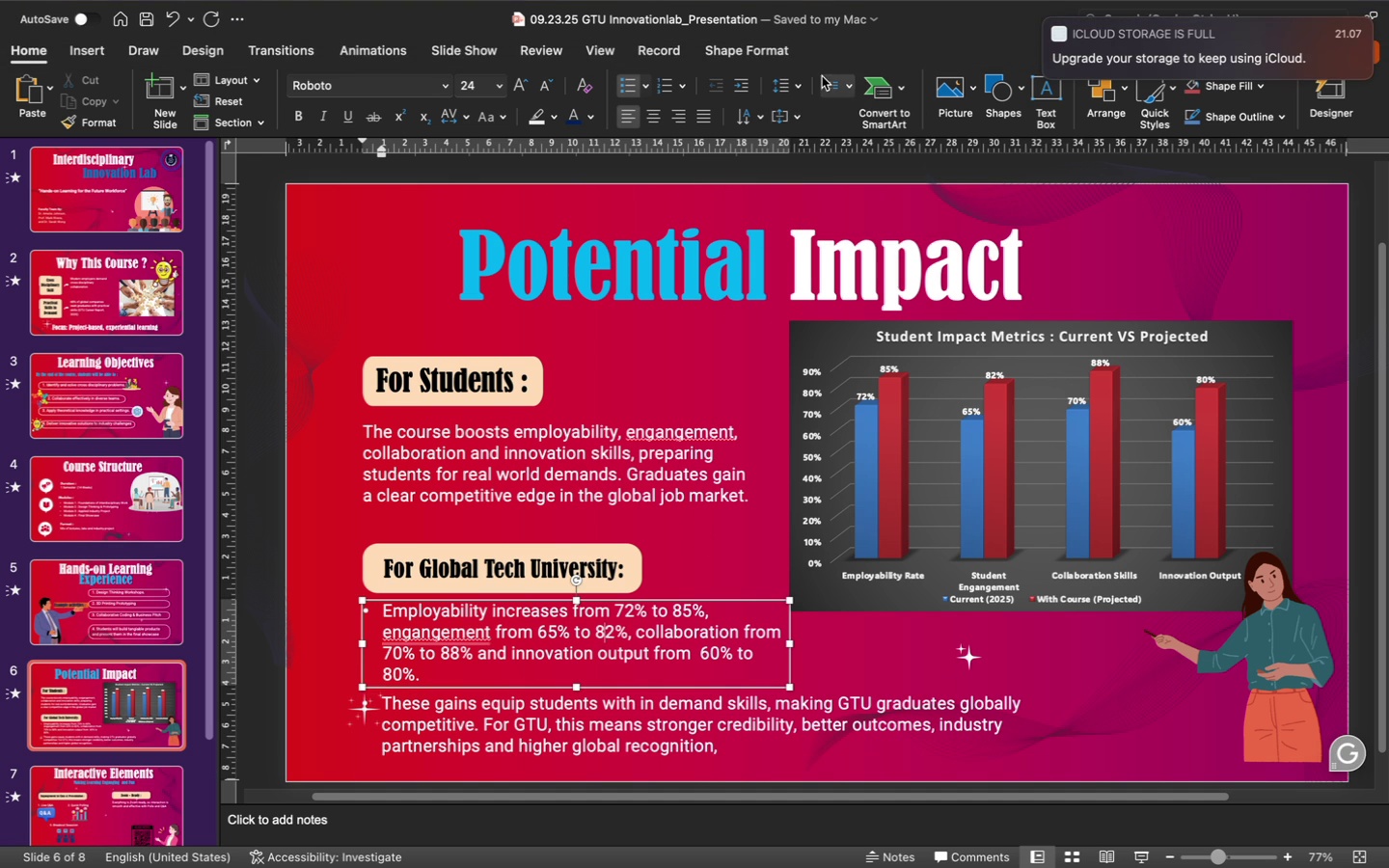 
left_click([786, 87])
 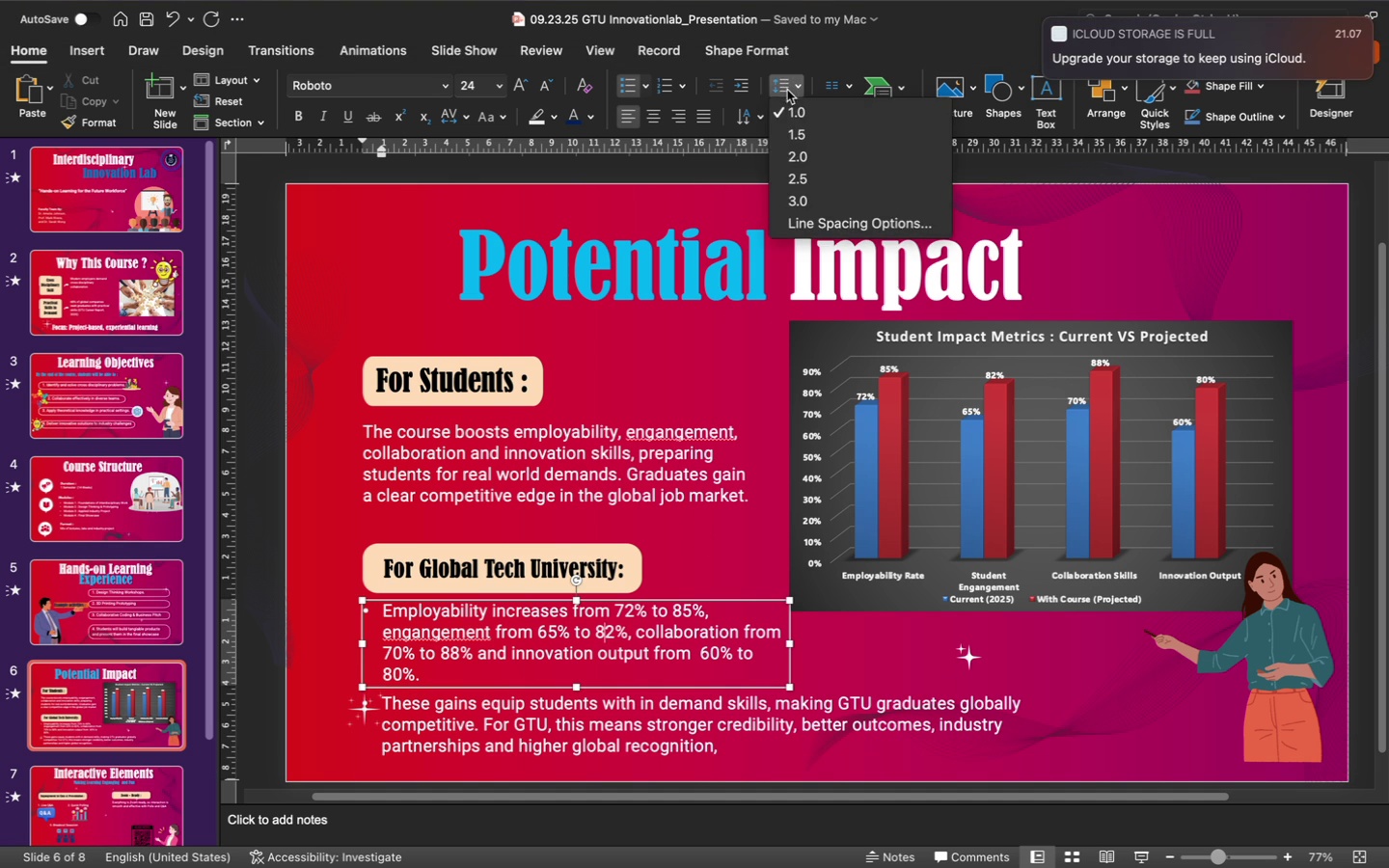 
left_click([796, 108])
 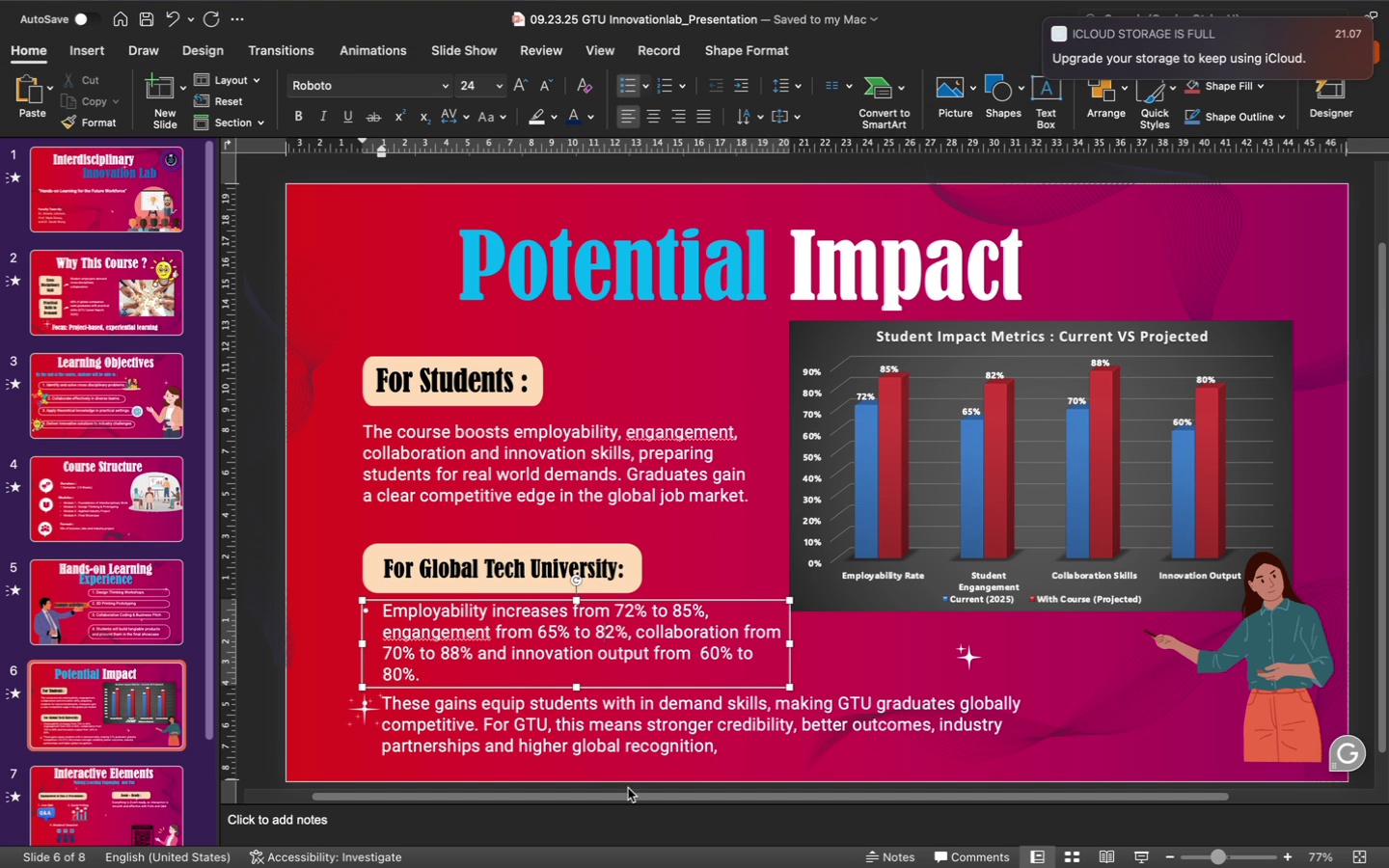 
left_click([627, 709])
 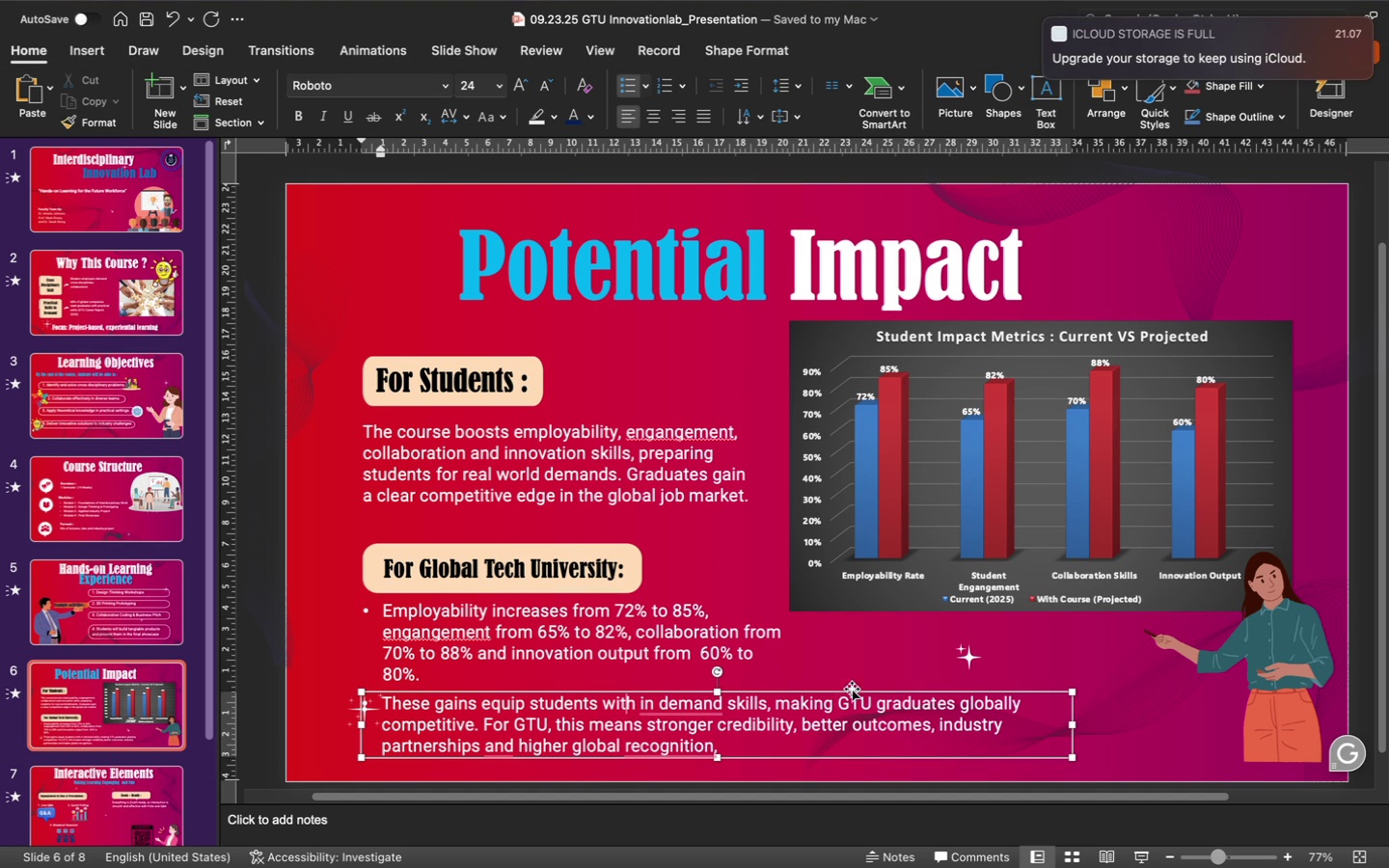 
left_click([905, 648])
 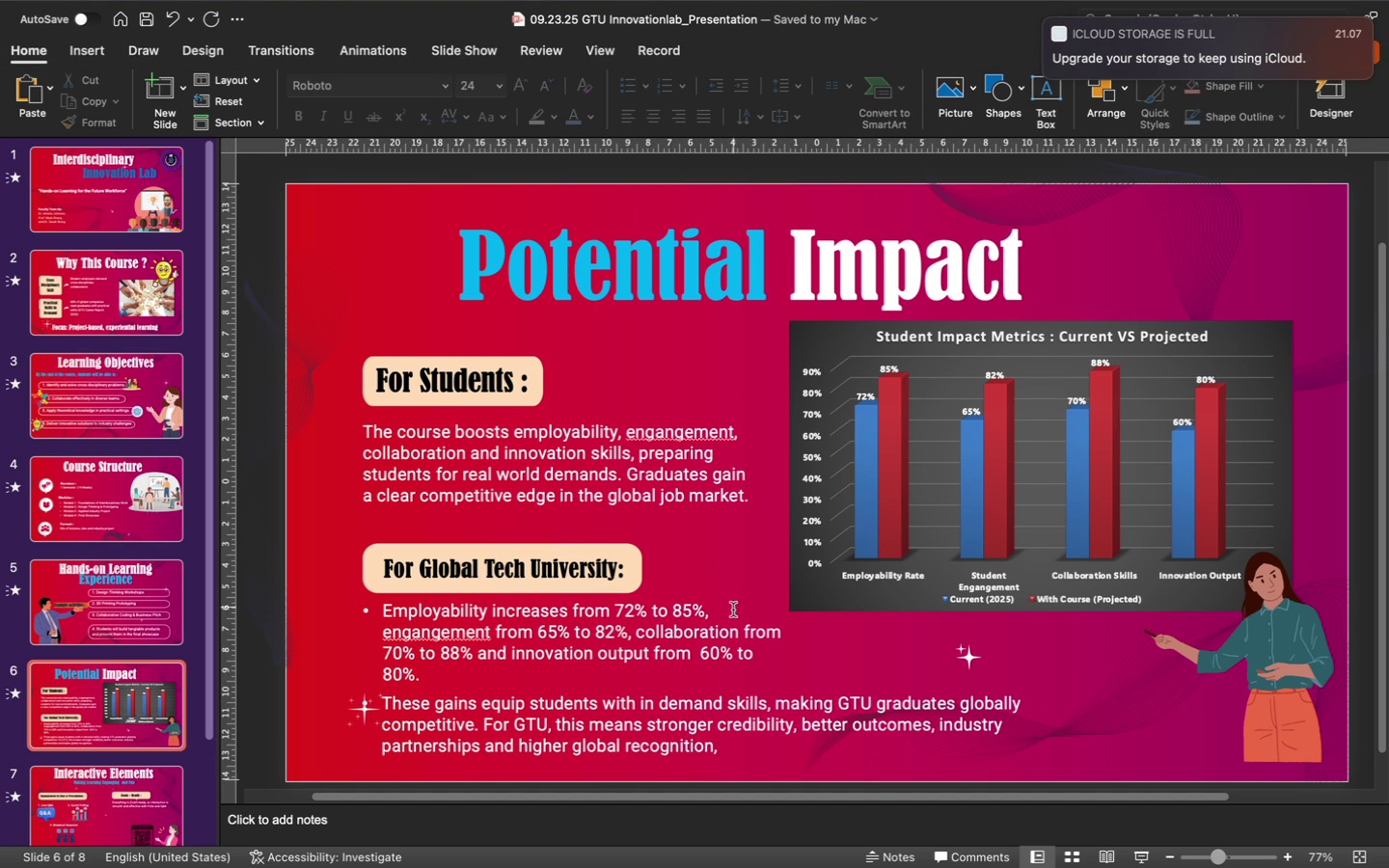 
left_click([711, 650])
 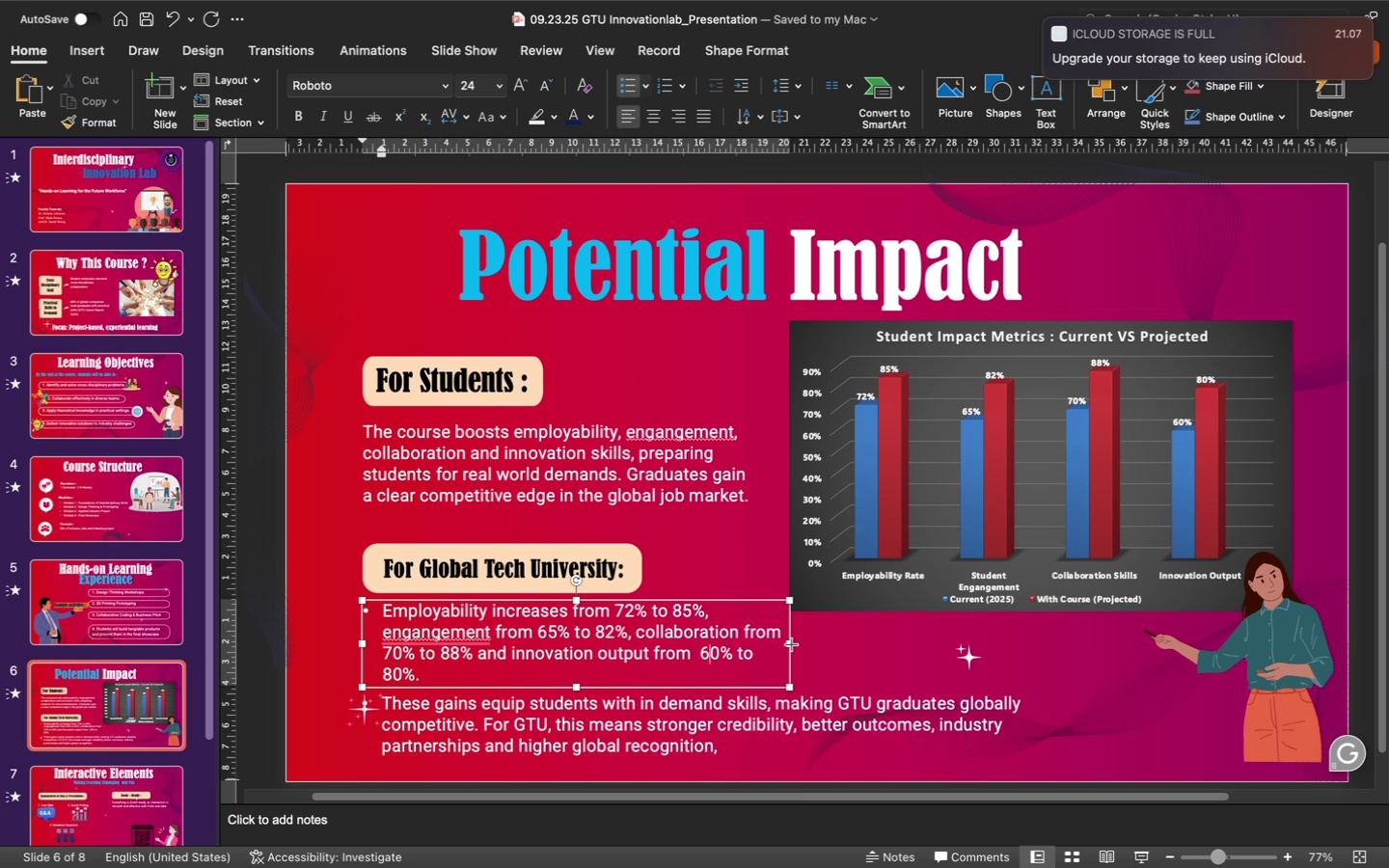 
left_click_drag(start_coordinate=[792, 644], to_coordinate=[799, 644])
 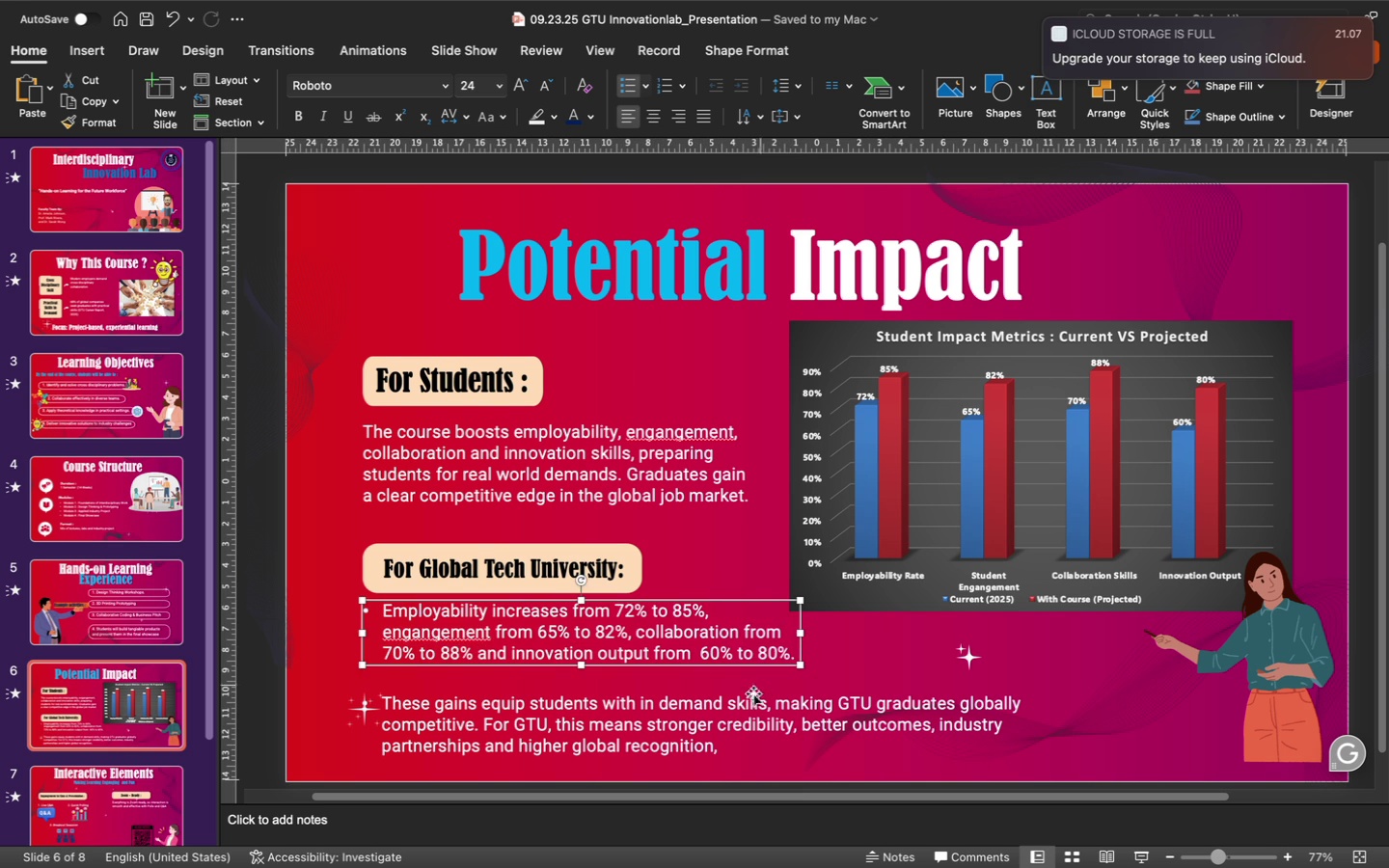 
left_click([741, 711])
 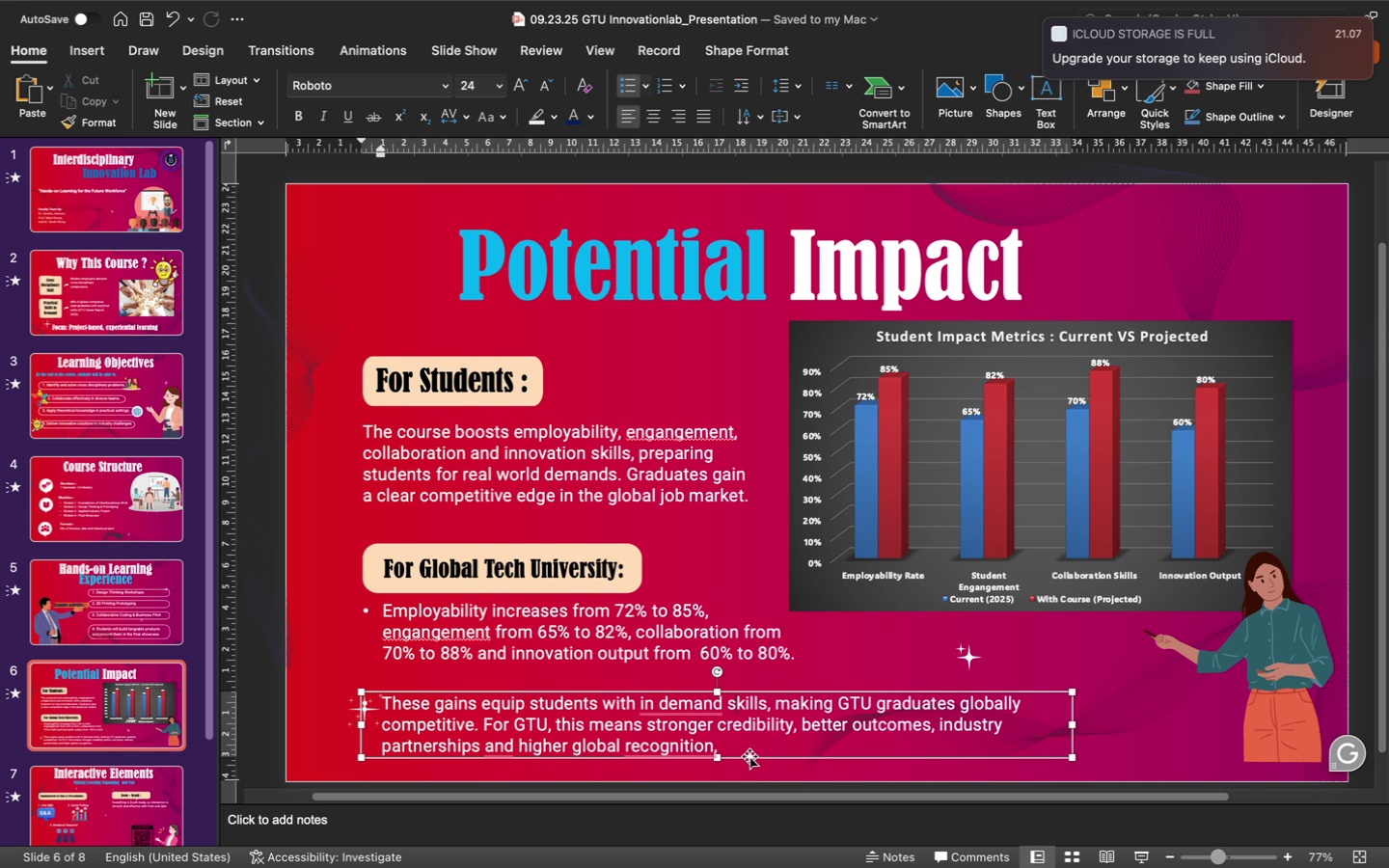 
left_click_drag(start_coordinate=[749, 756], to_coordinate=[746, 738])
 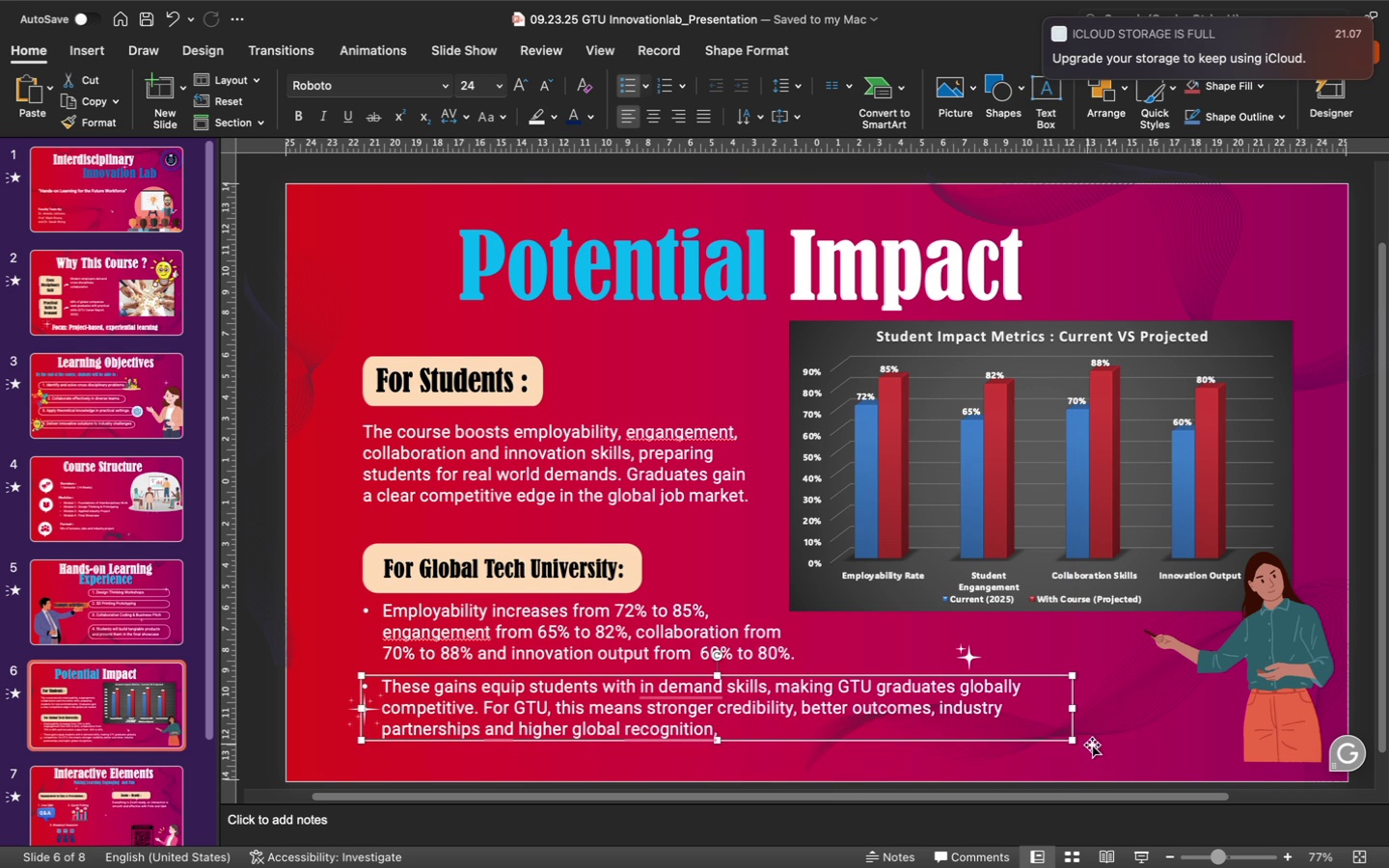 
left_click([1131, 735])
 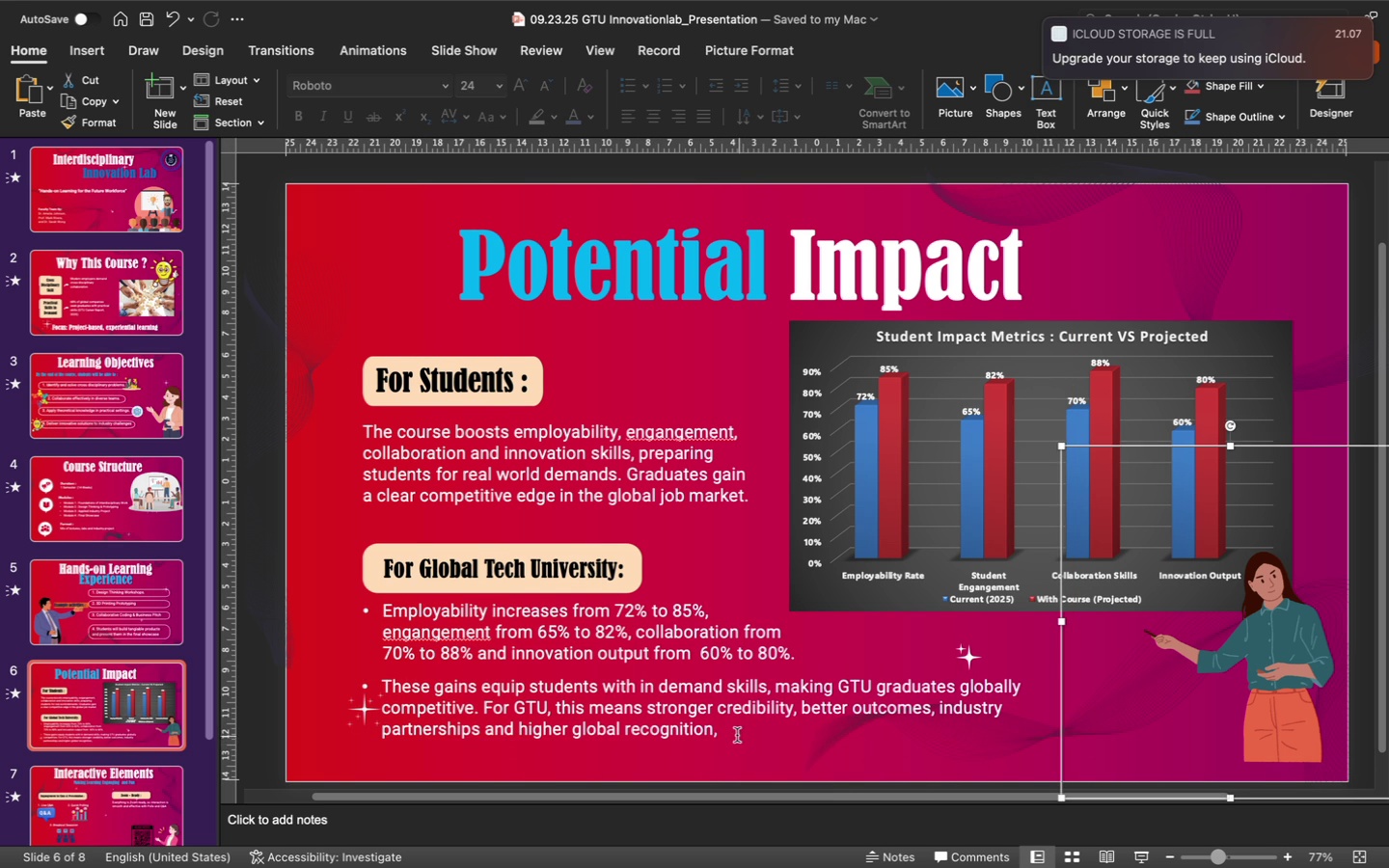 
left_click([726, 729])
 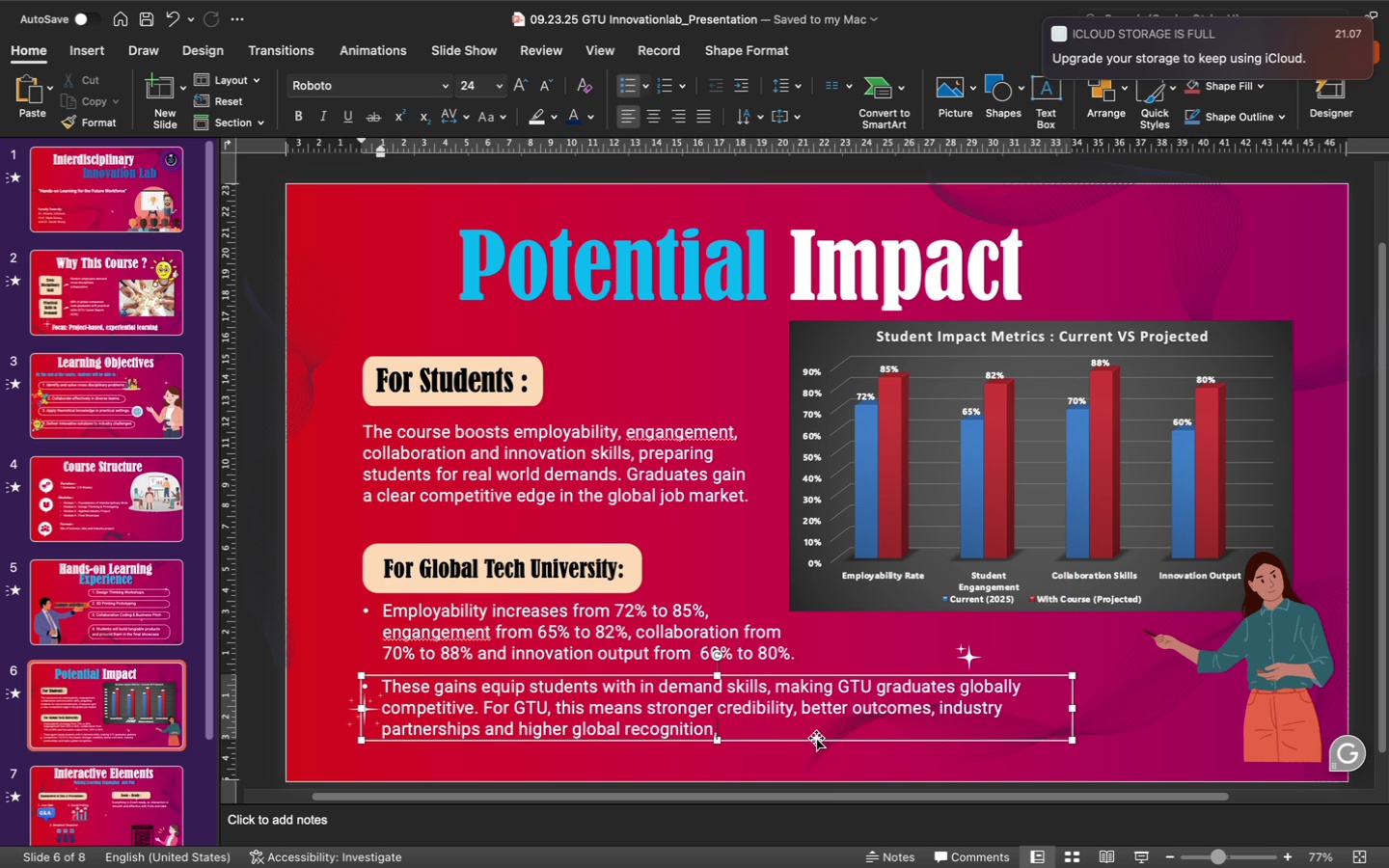 
key(Backspace)
 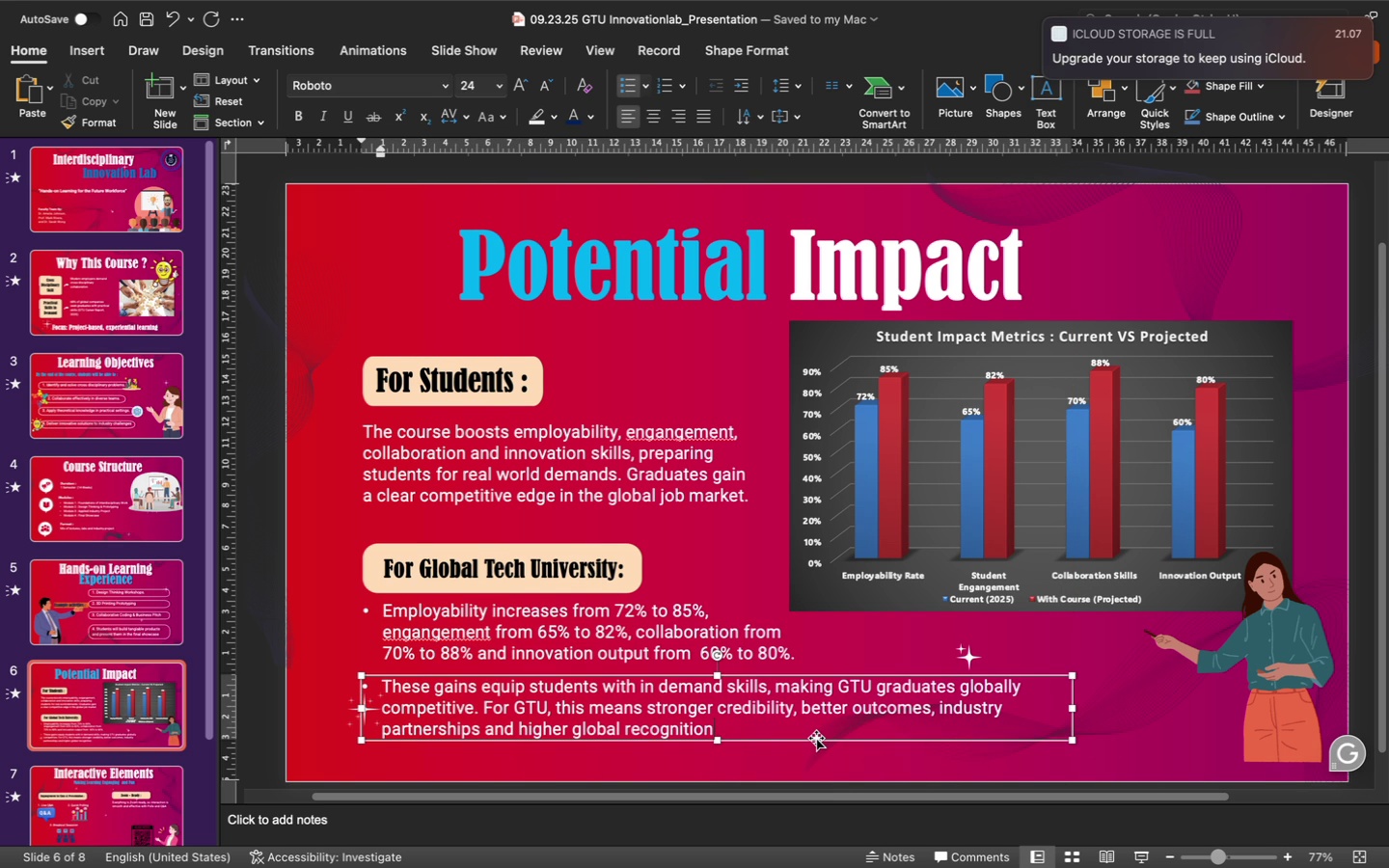 
key(Period)
 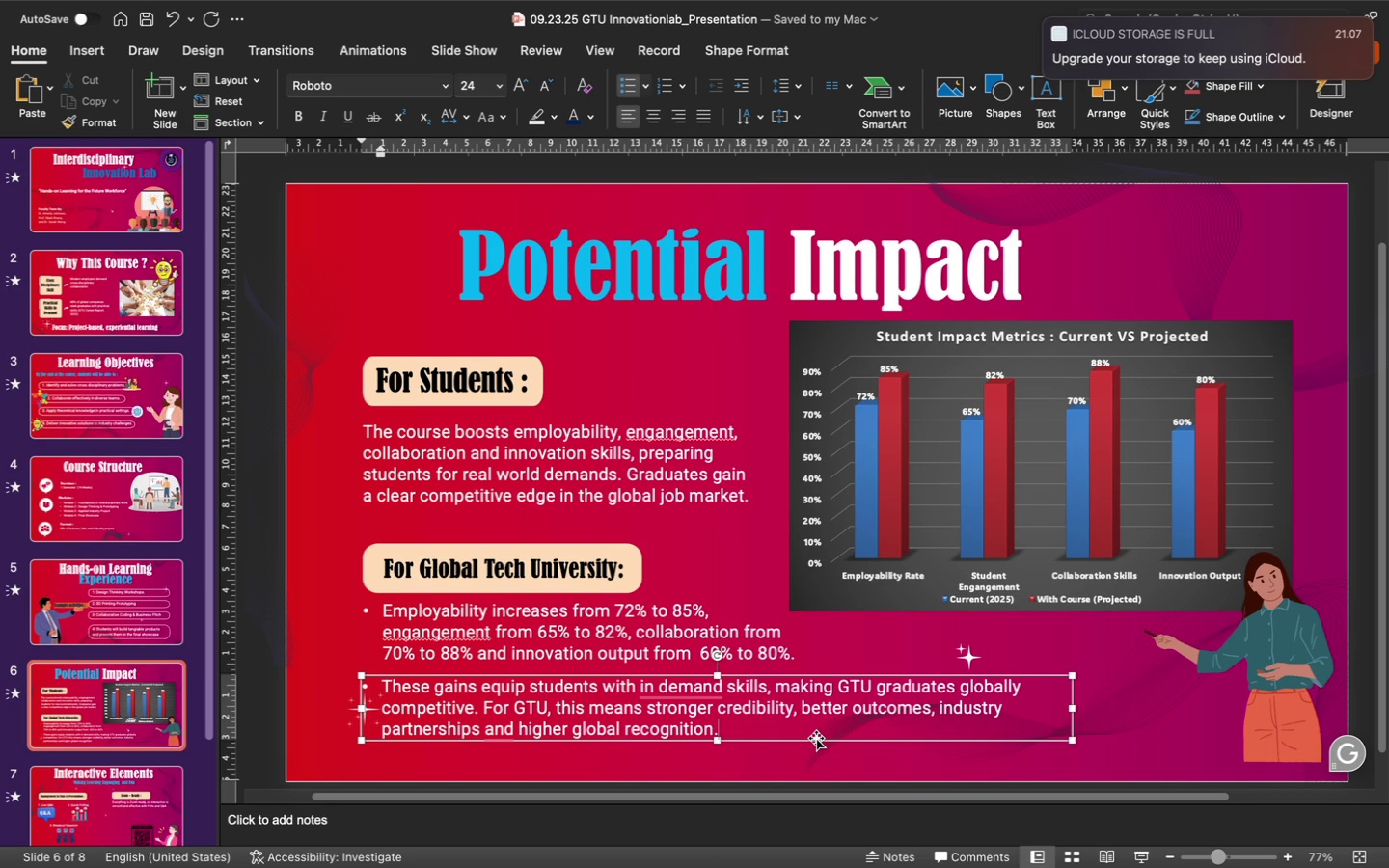 
wait(8.01)
 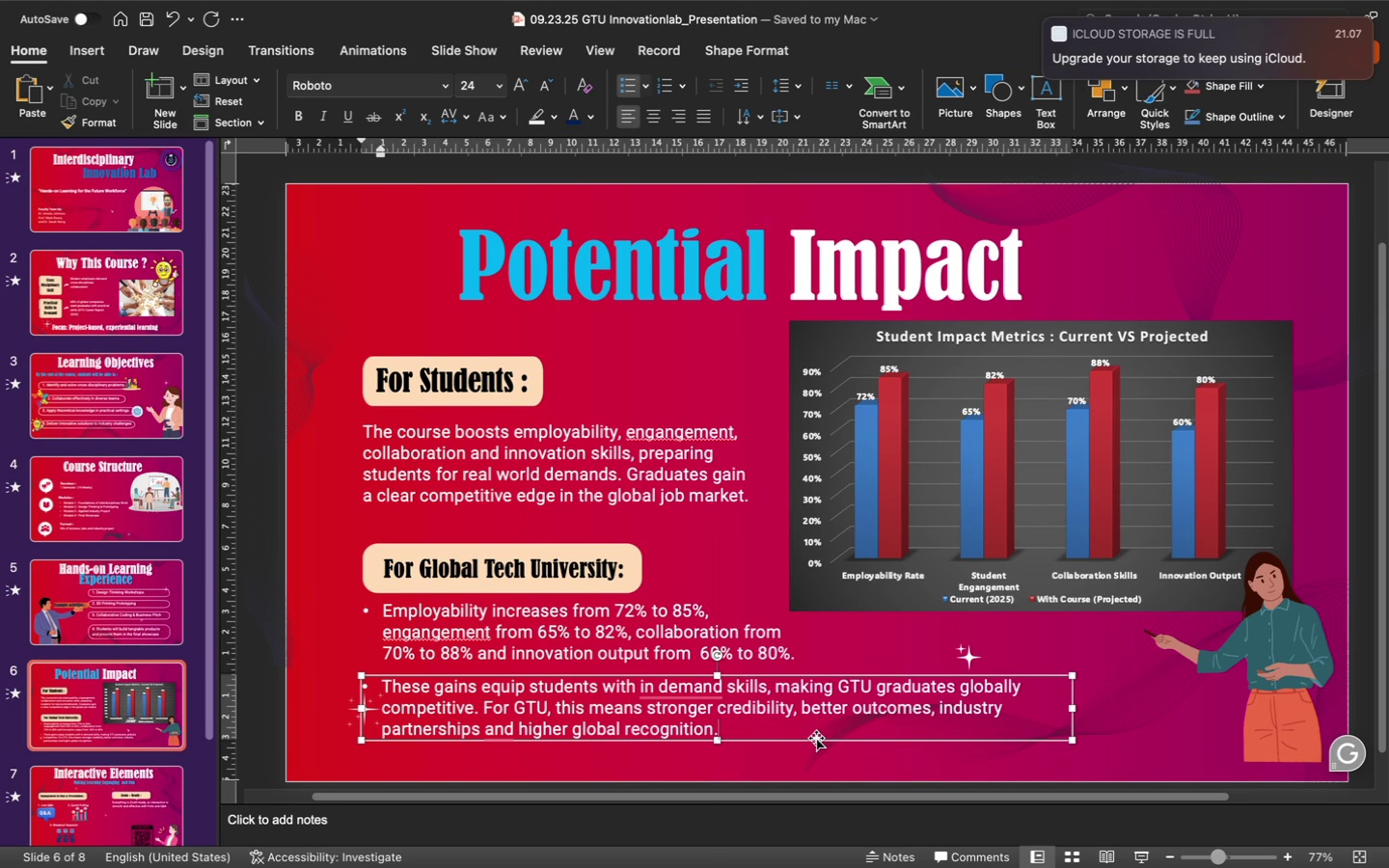 
scroll: coordinate [104, 699], scroll_direction: down, amount: 31.0
 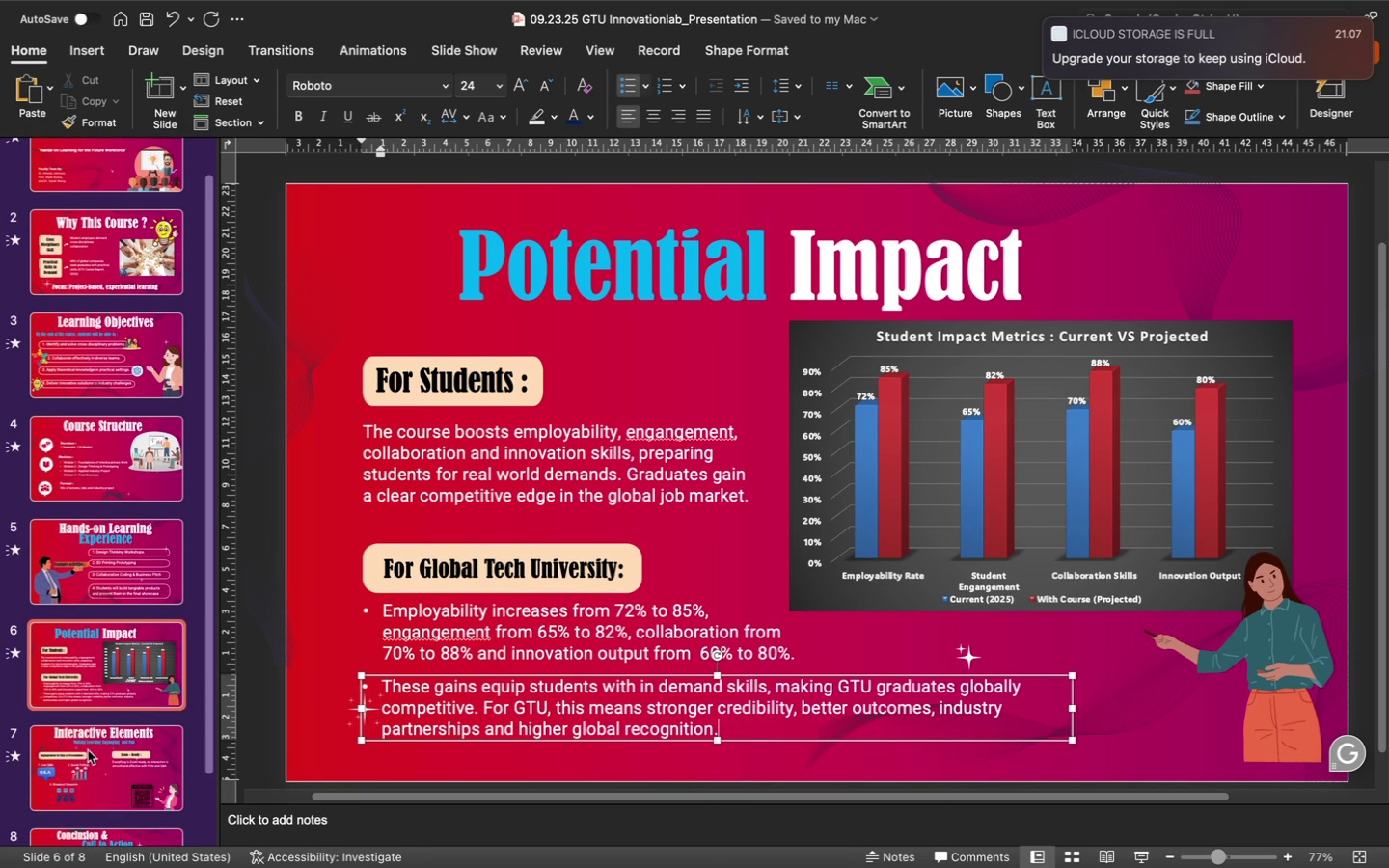 
left_click([93, 768])
 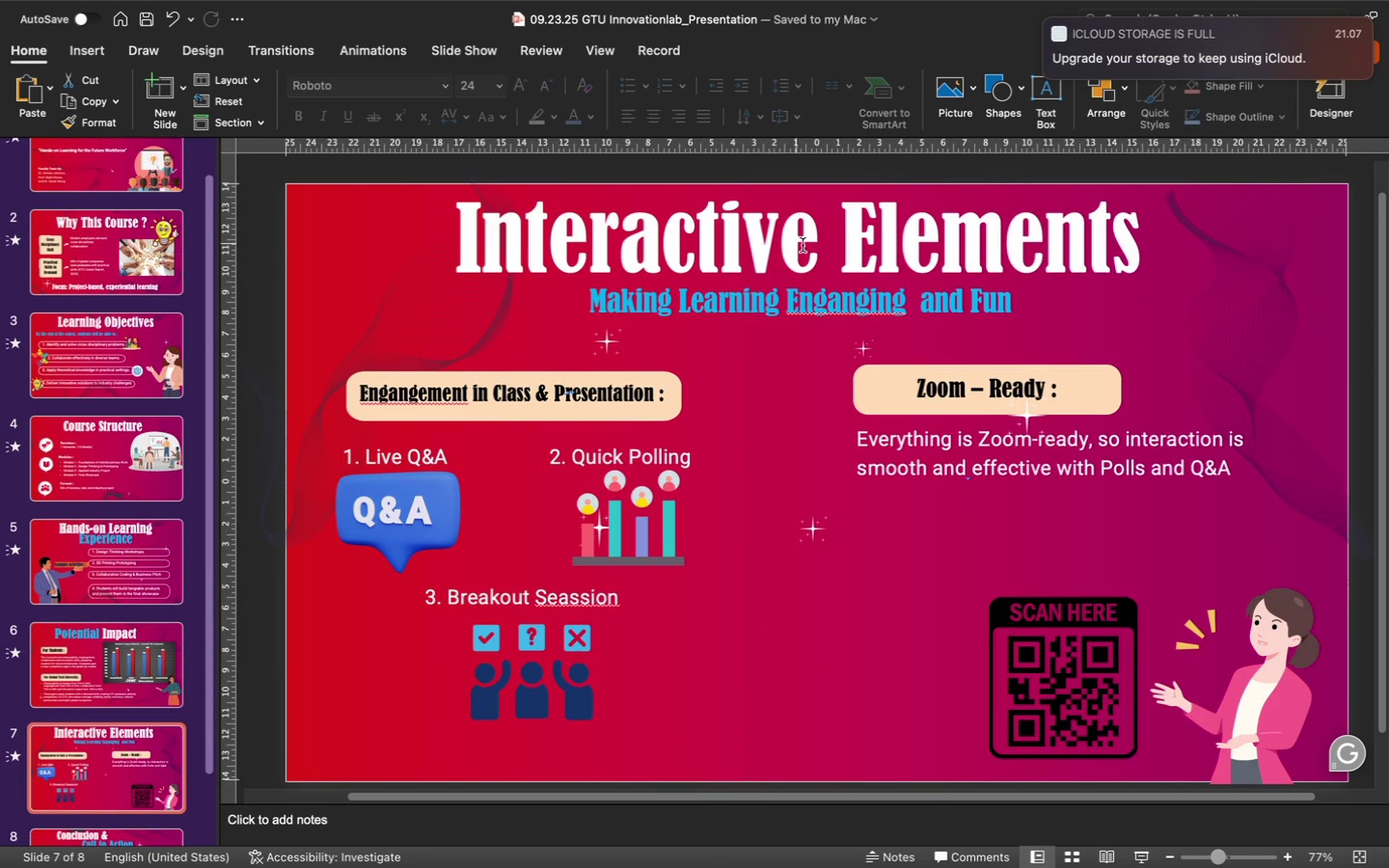 
left_click([759, 247])
 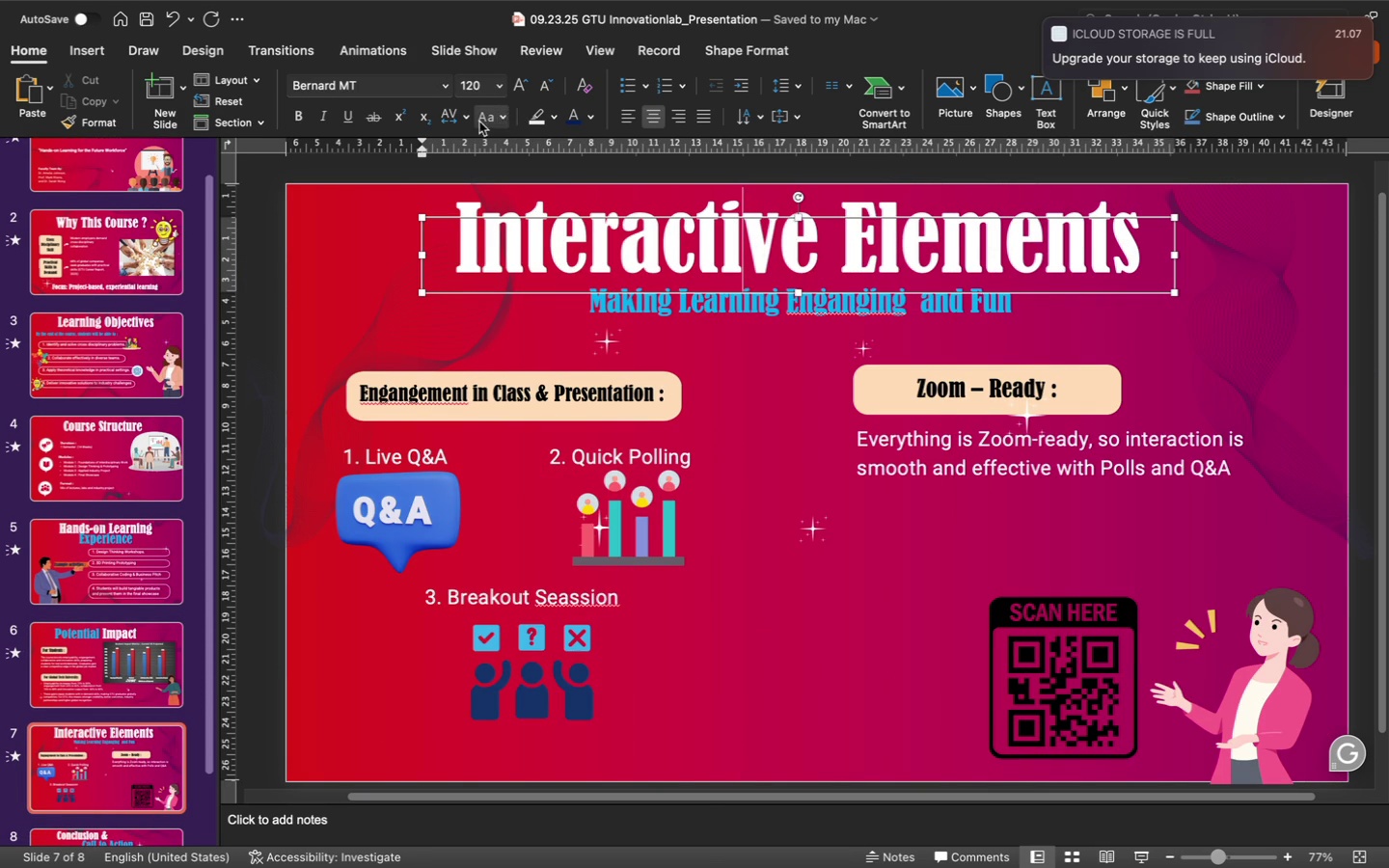 
wait(5.74)
 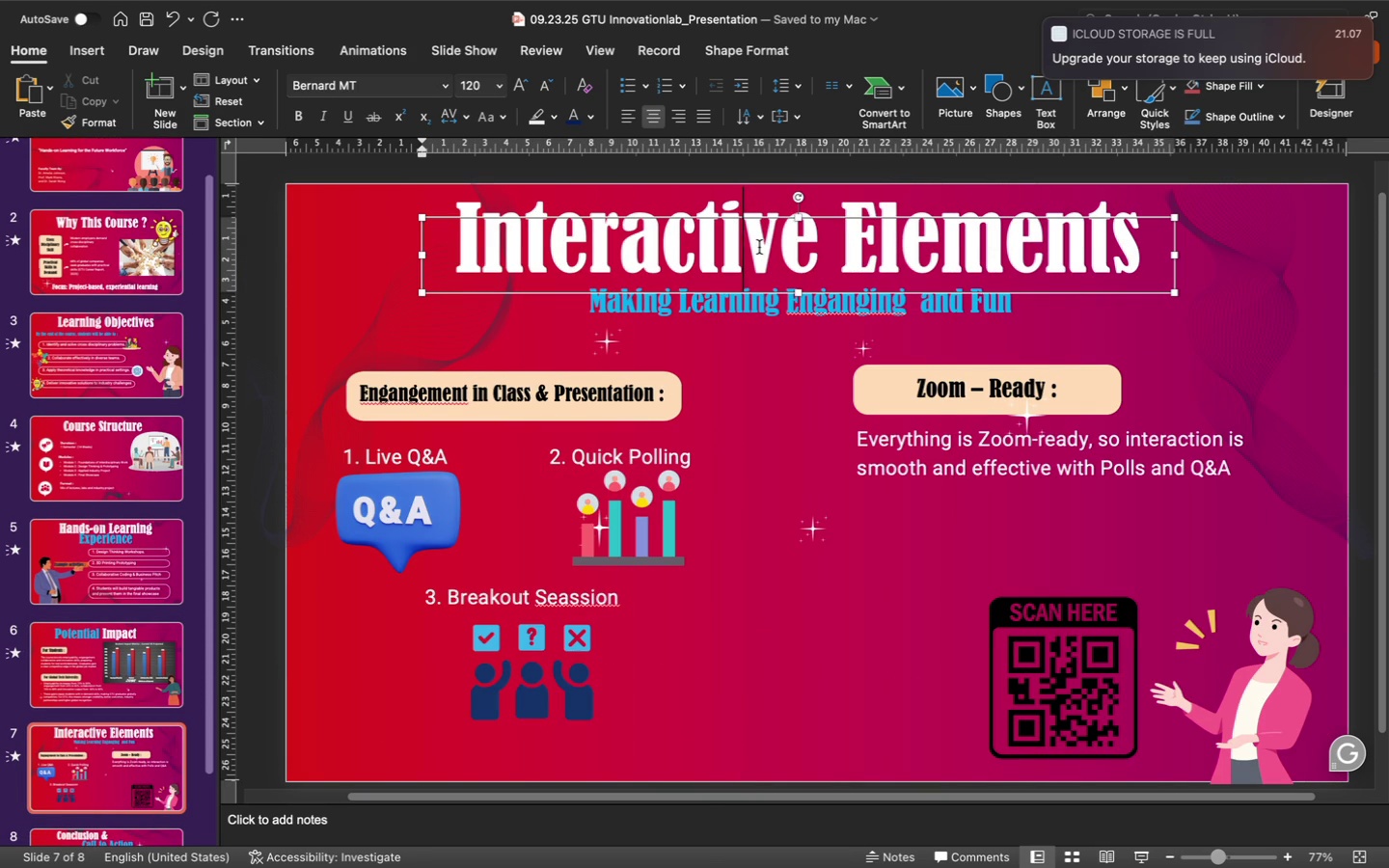 
left_click([283, 48])
 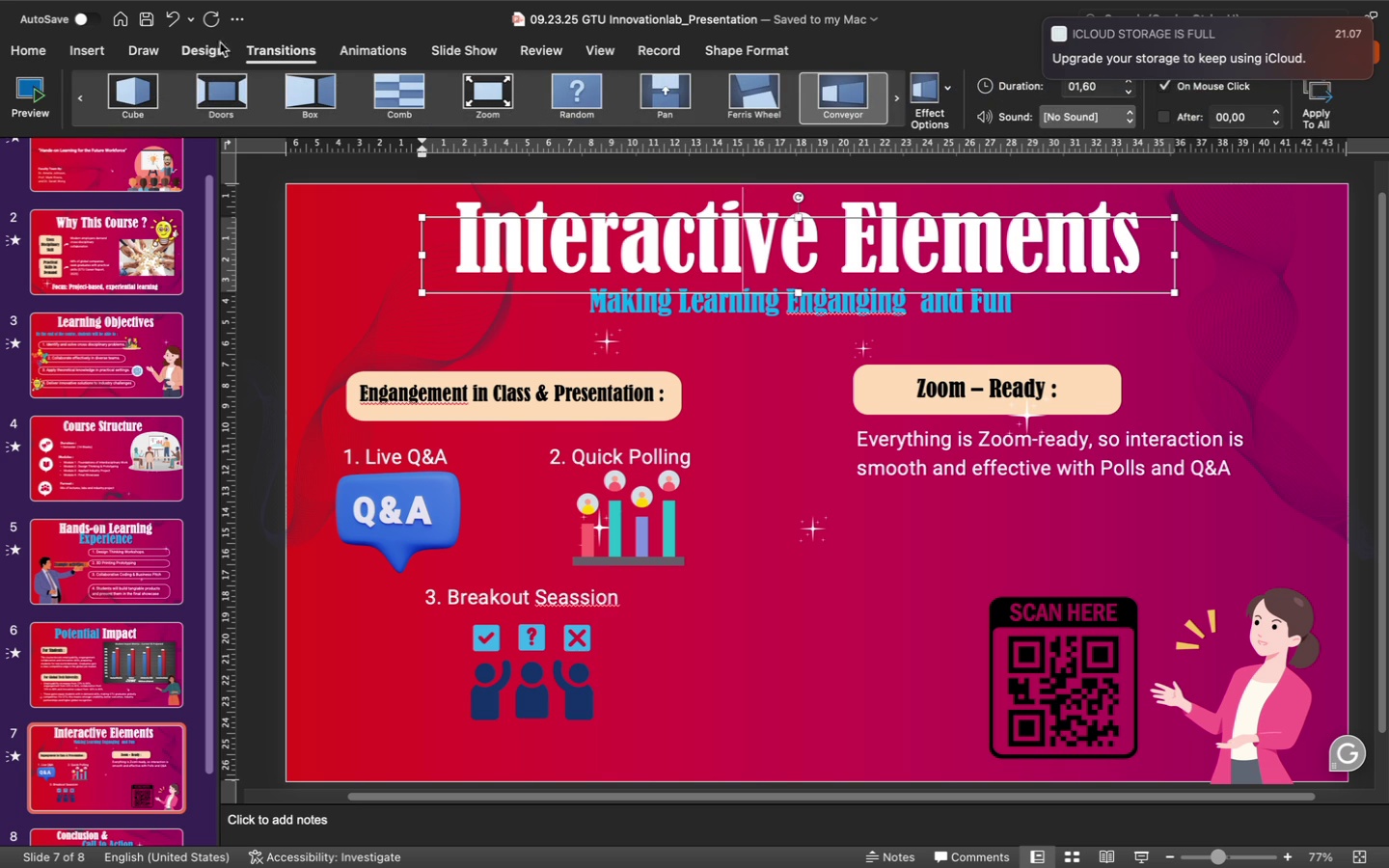 
left_click([368, 50])
 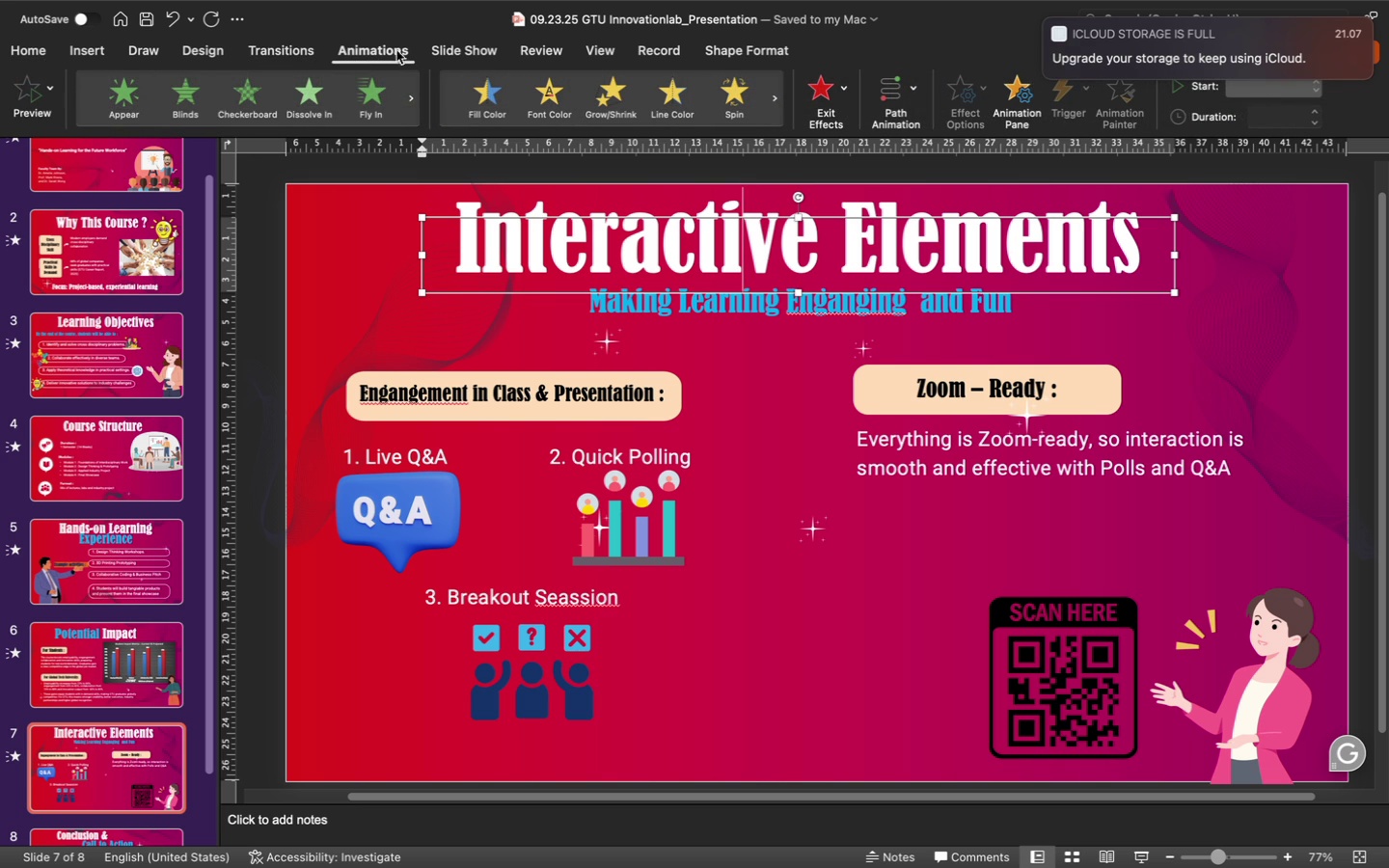 
left_click([370, 94])
 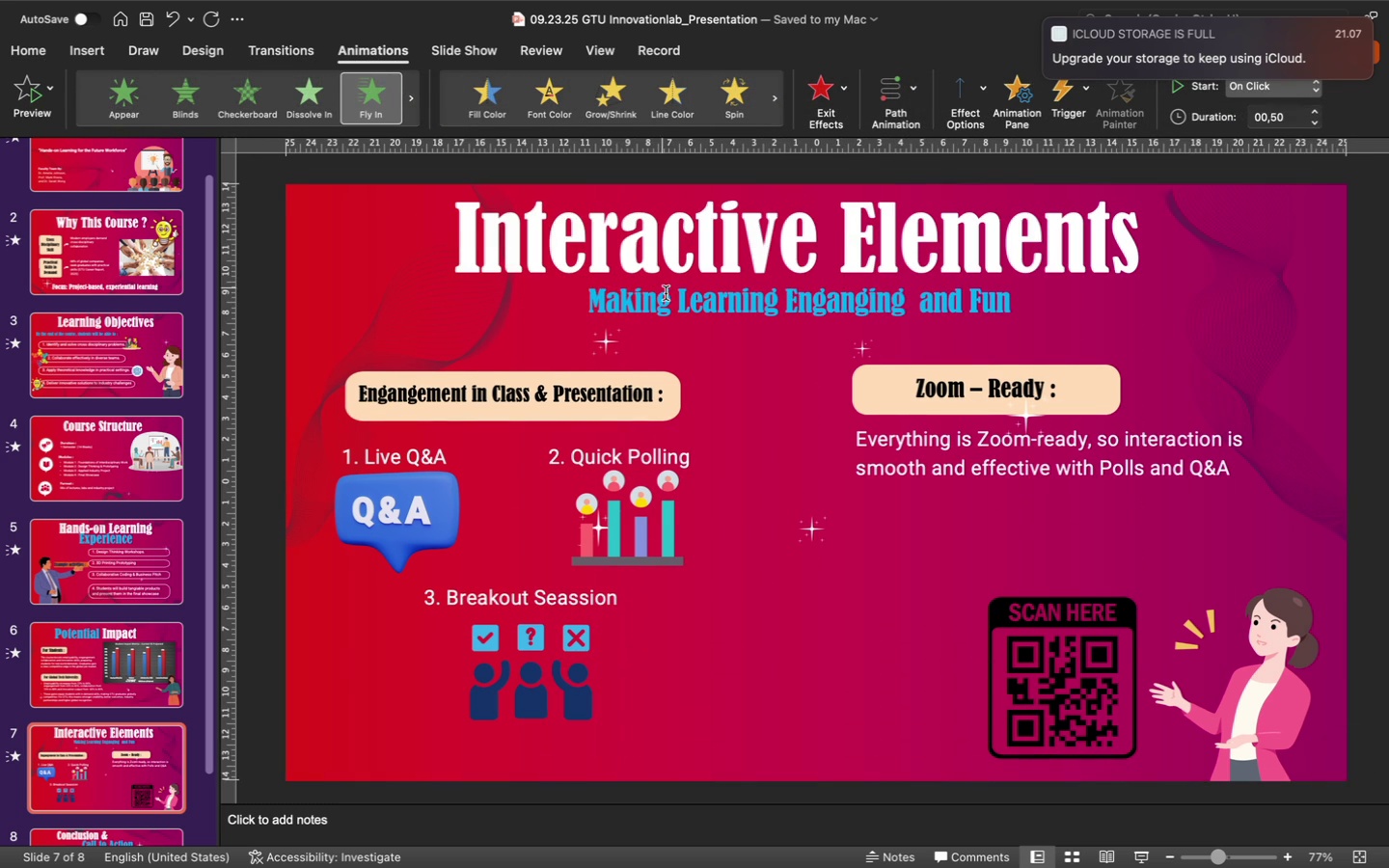 
left_click([666, 305])
 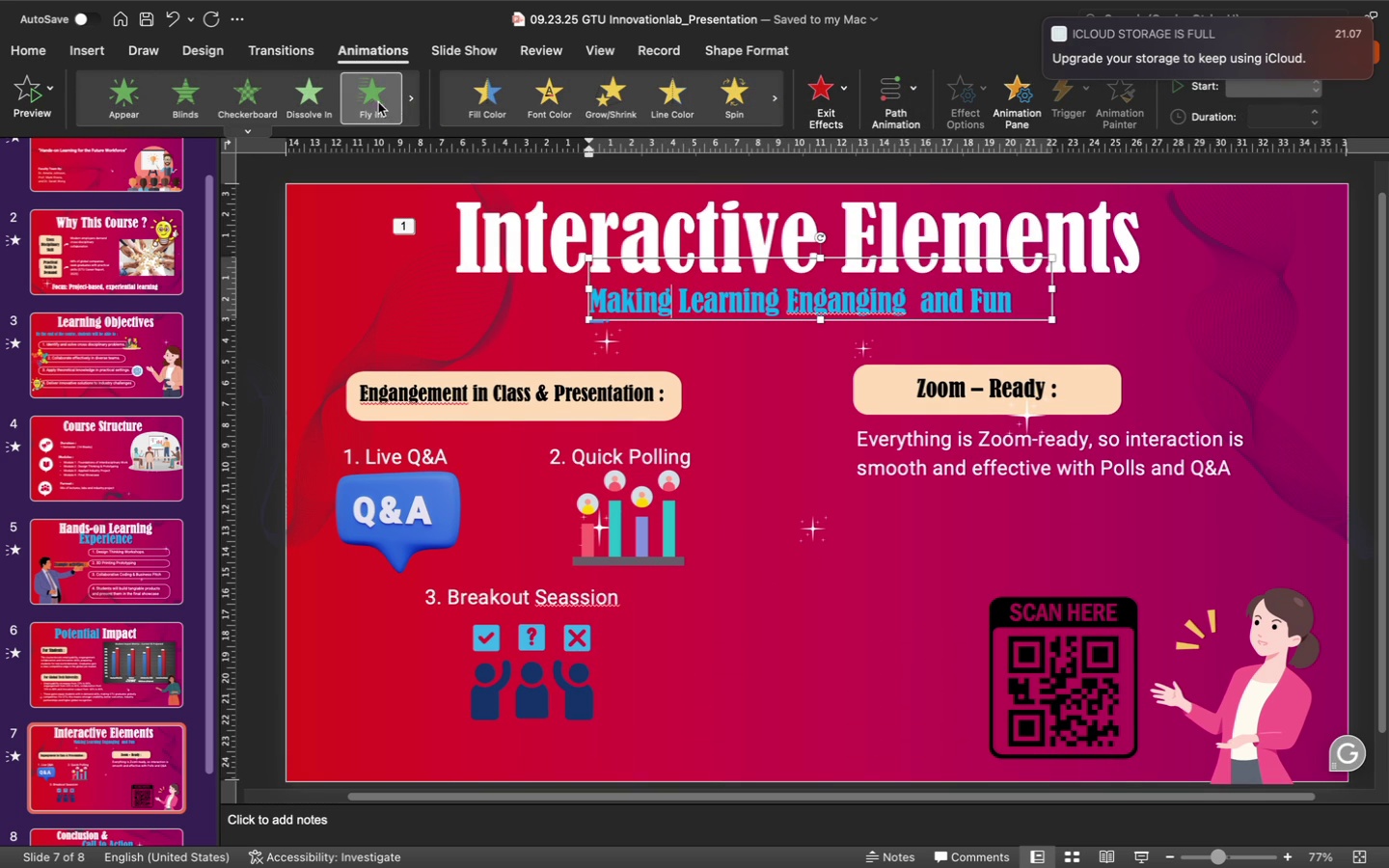 
left_click([371, 99])
 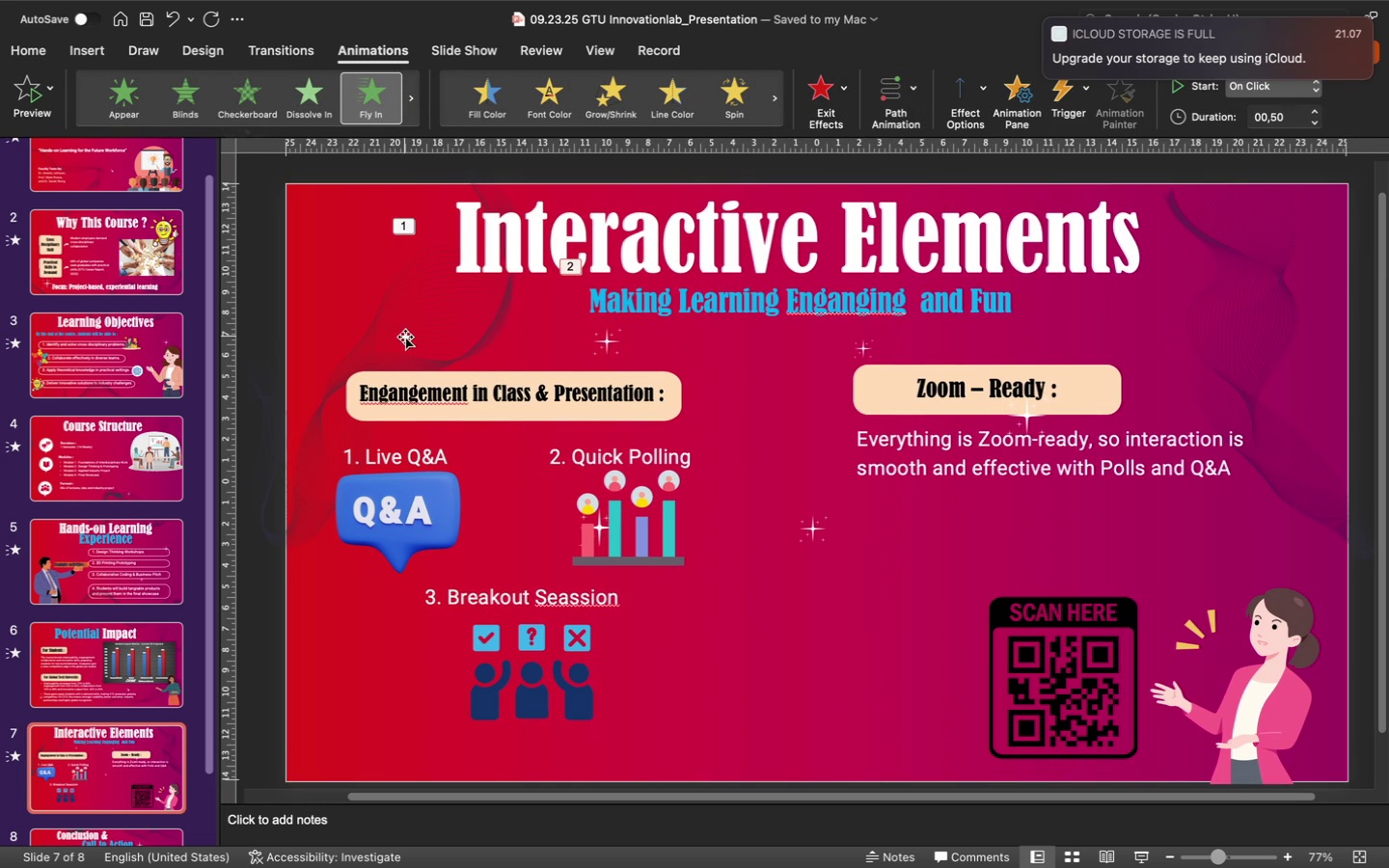 
left_click([467, 396])
 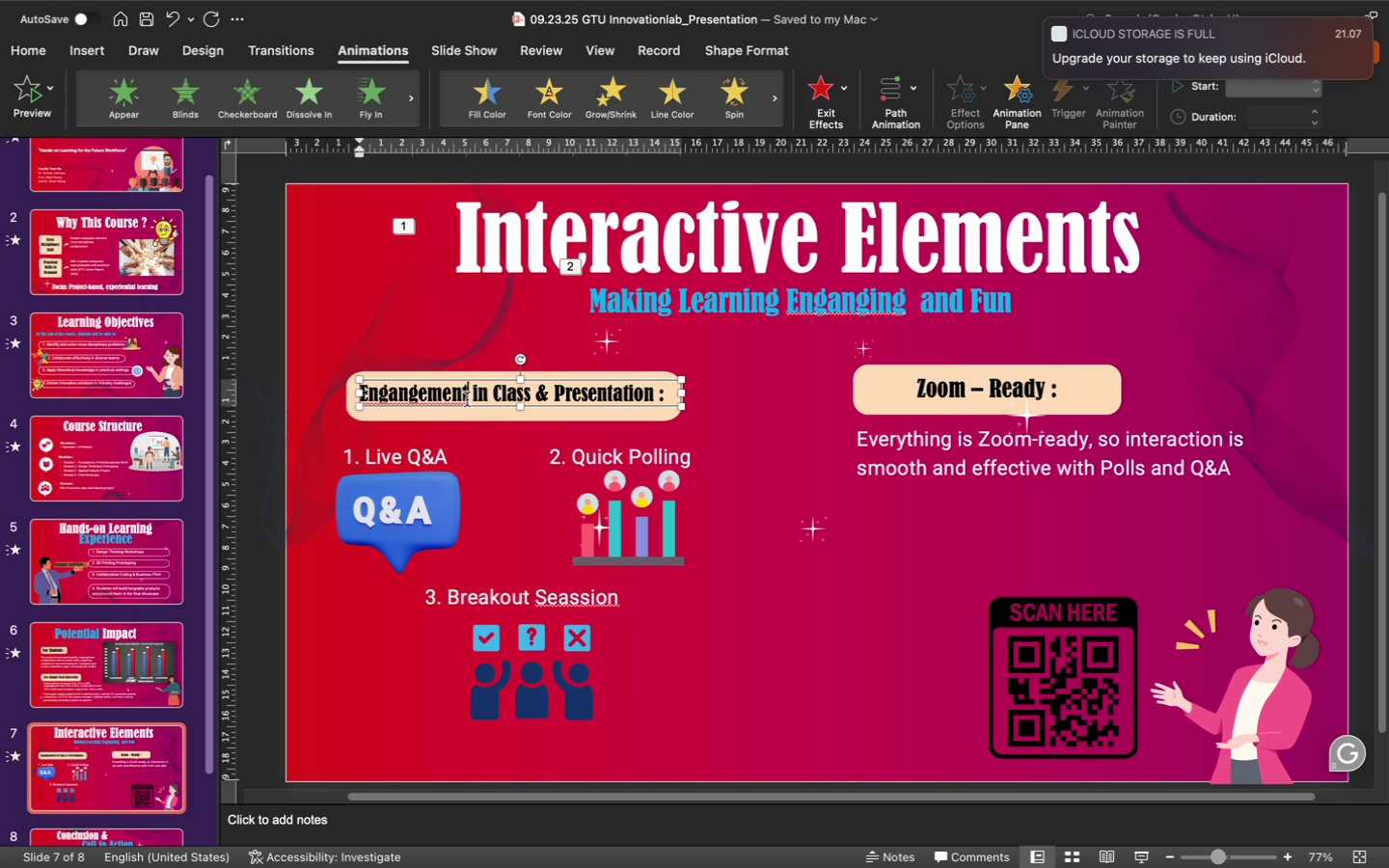 
hold_key(key=ShiftLeft, duration=2.66)
left_click([474, 415])
 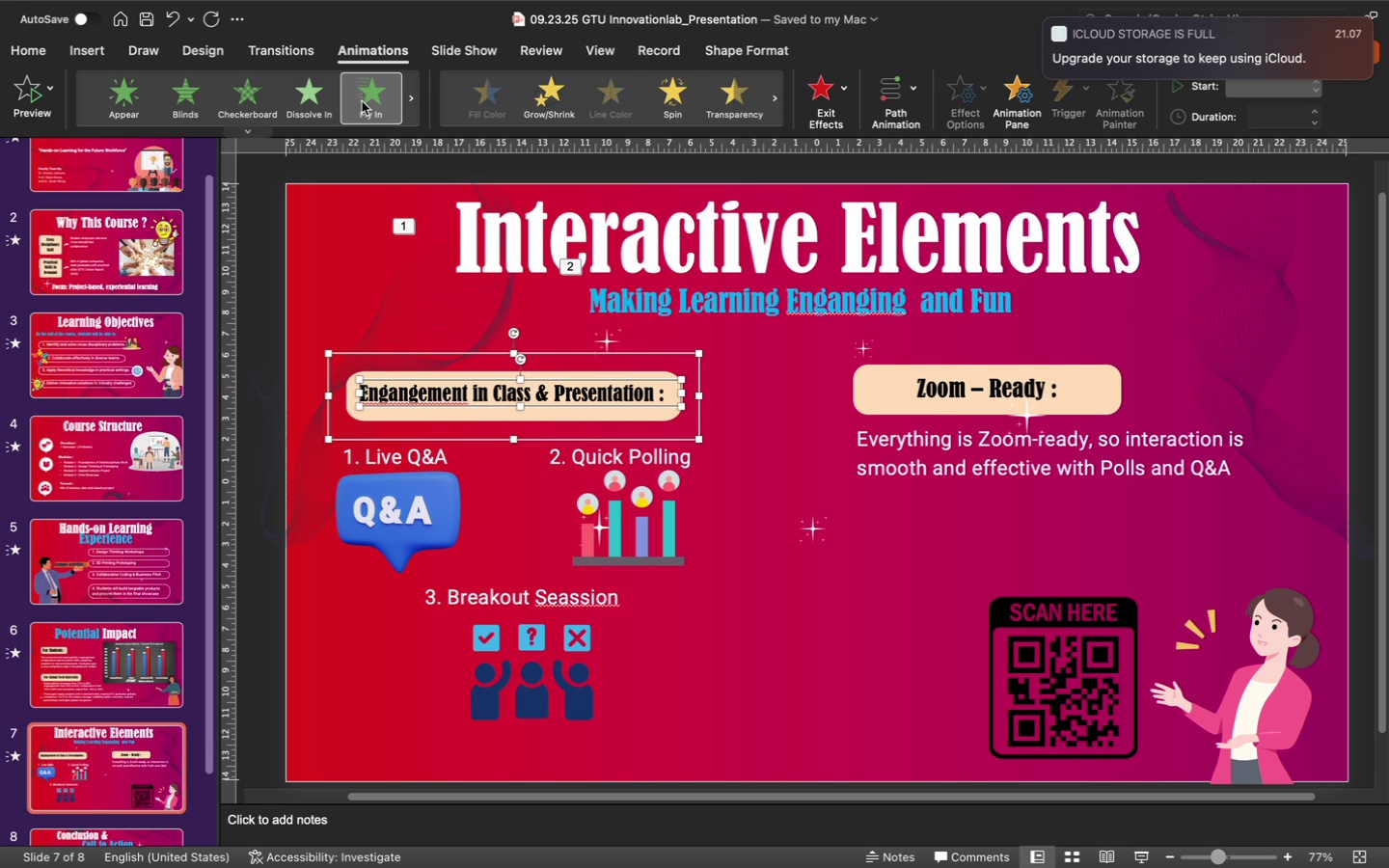 
left_click([364, 100])
 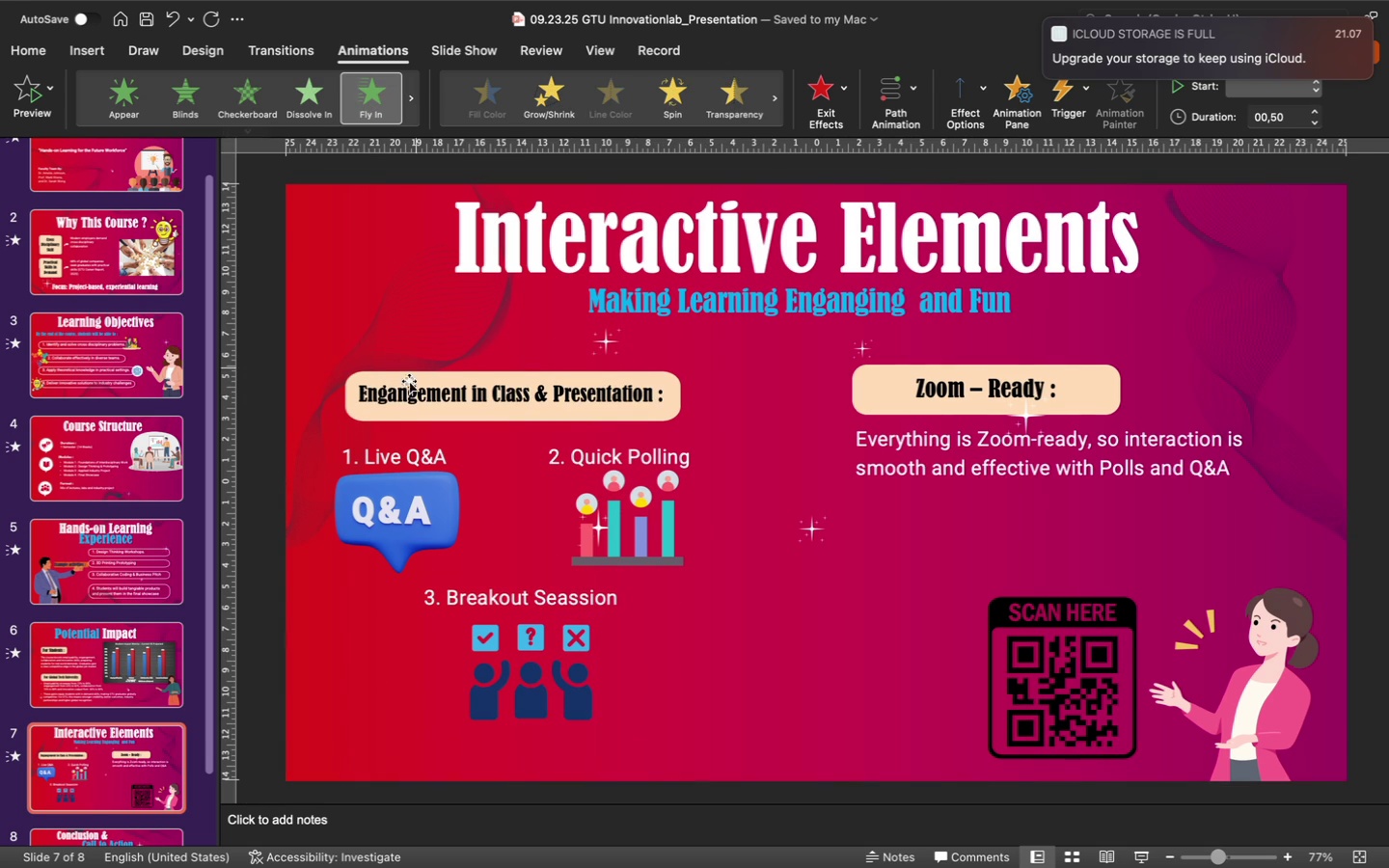 
left_click([377, 460])
 